 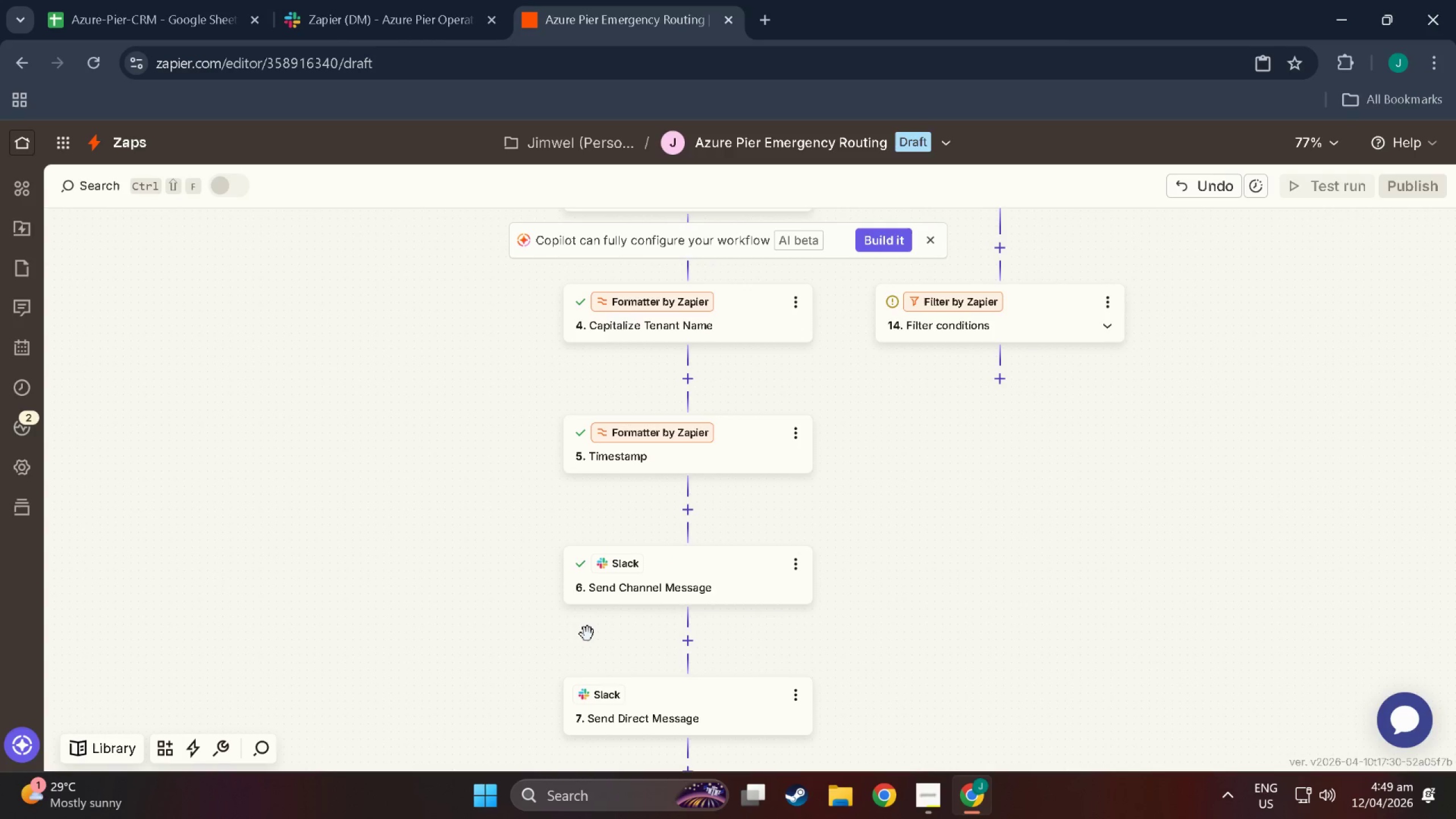 
scroll: coordinate [588, 634], scroll_direction: down, amount: 8.0
 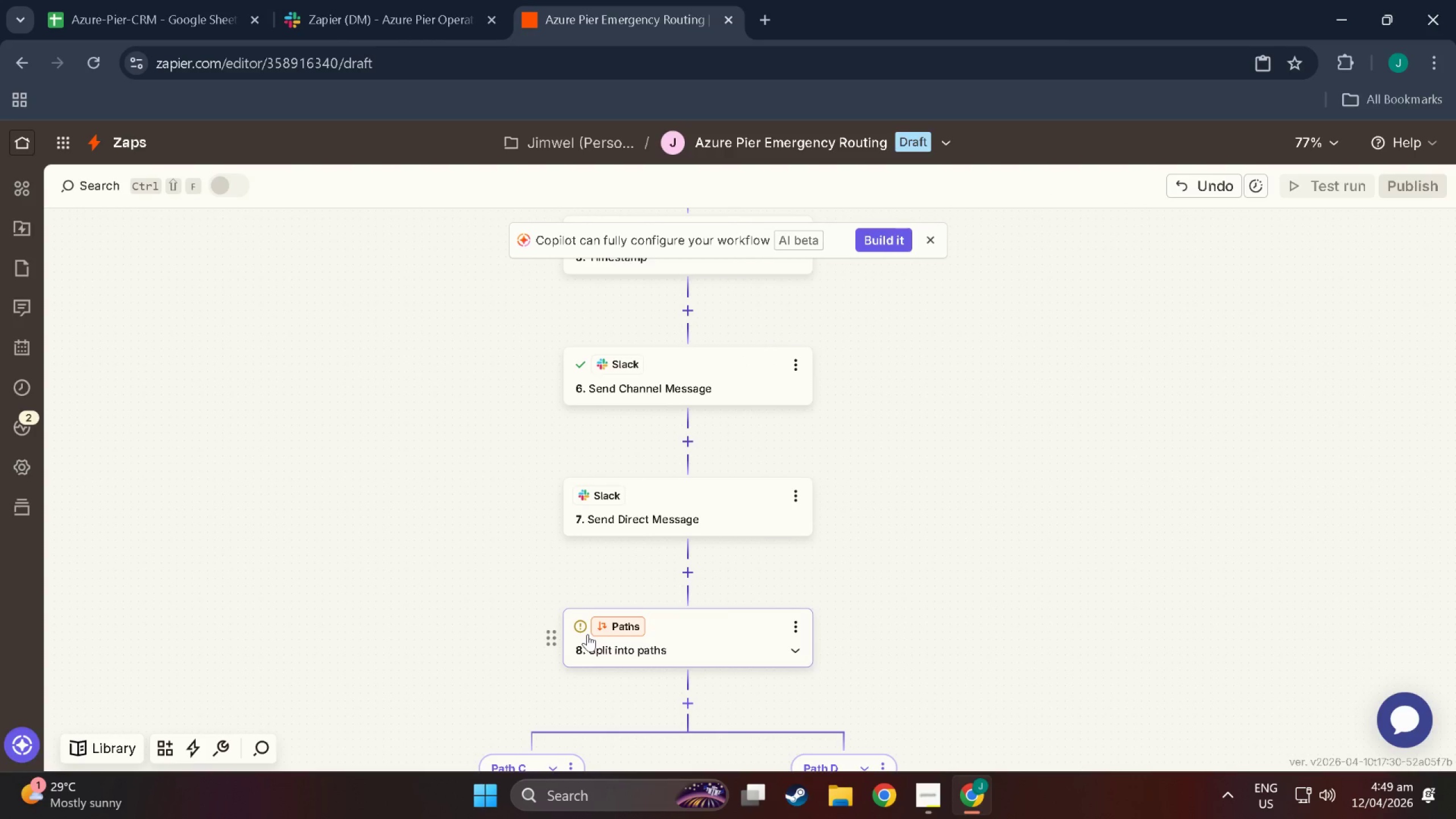 
scroll: coordinate [659, 656], scroll_direction: down, amount: 5.0
 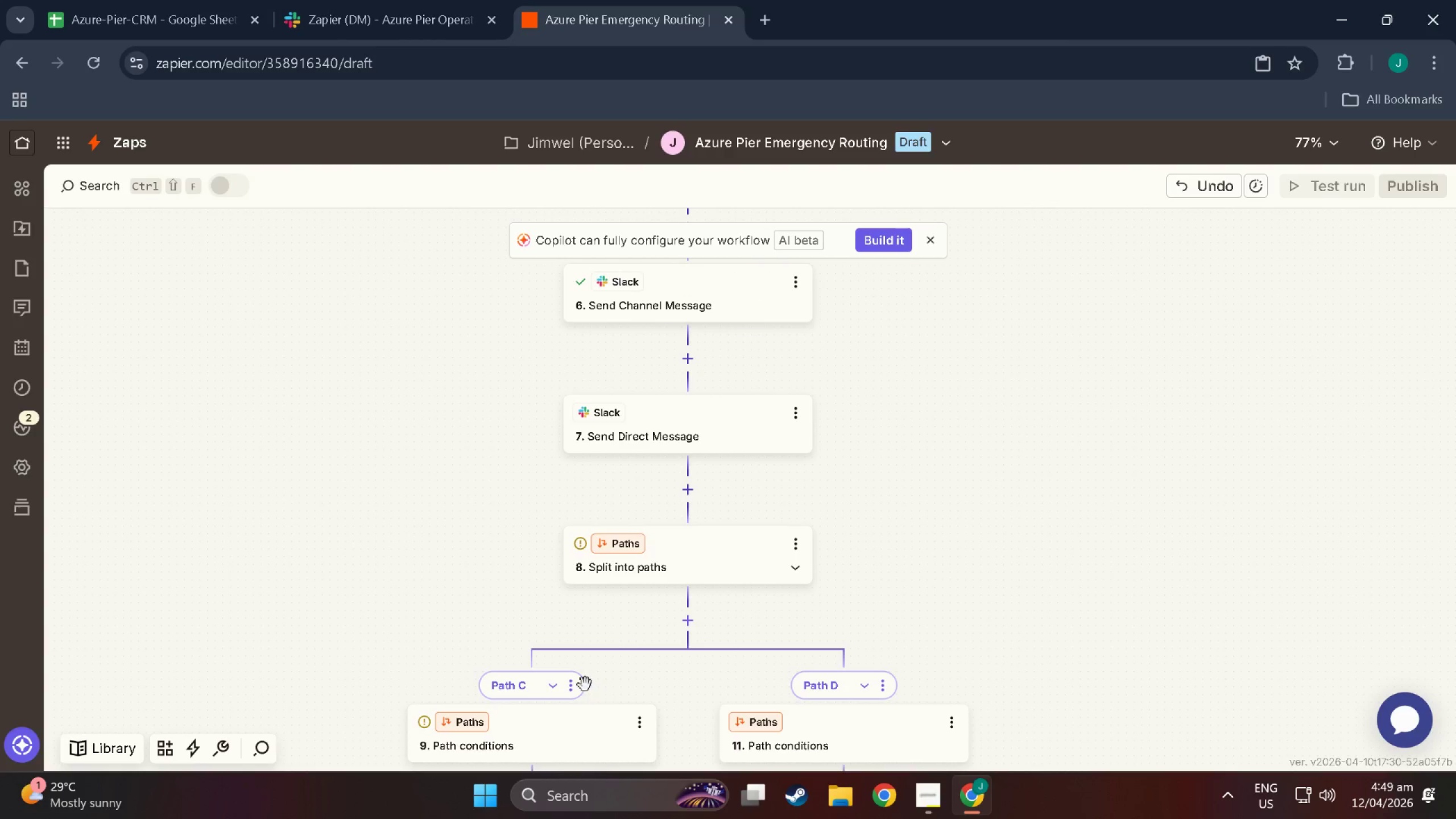 
left_click([573, 689])
 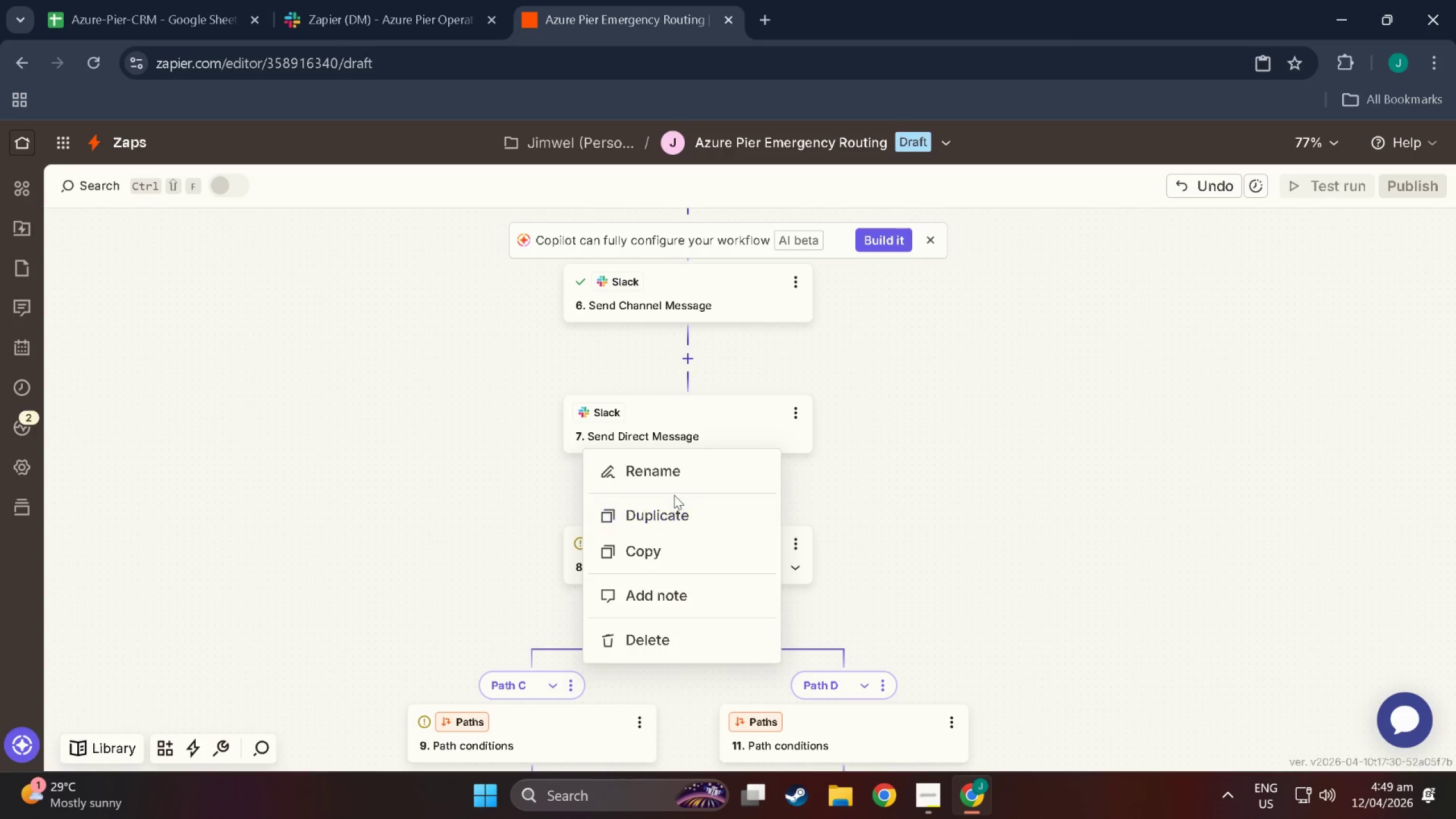 
left_click([674, 482])
 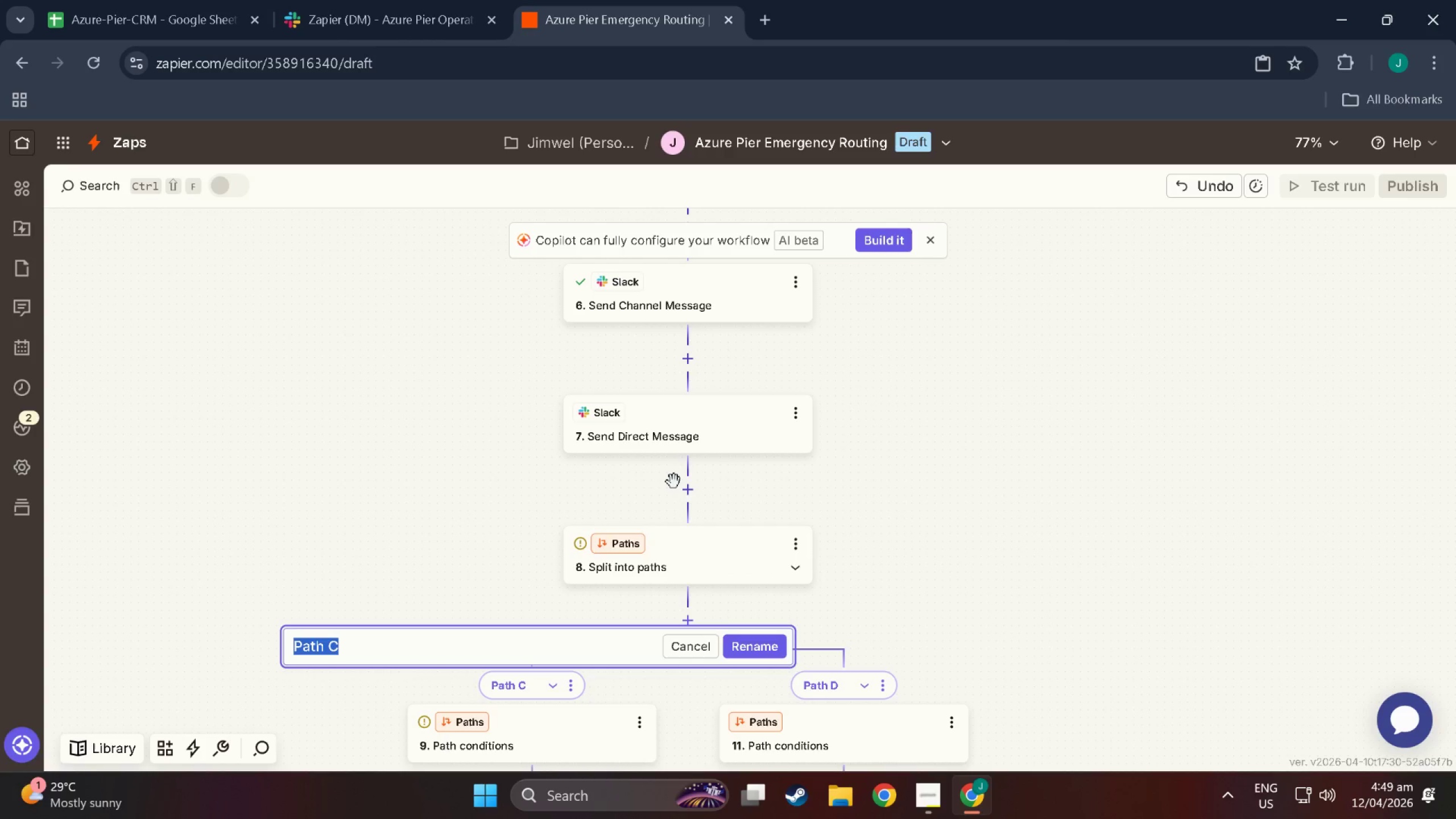 
type(Success Cge)
key(Backspace)
key(Backspace)
type(heck)
 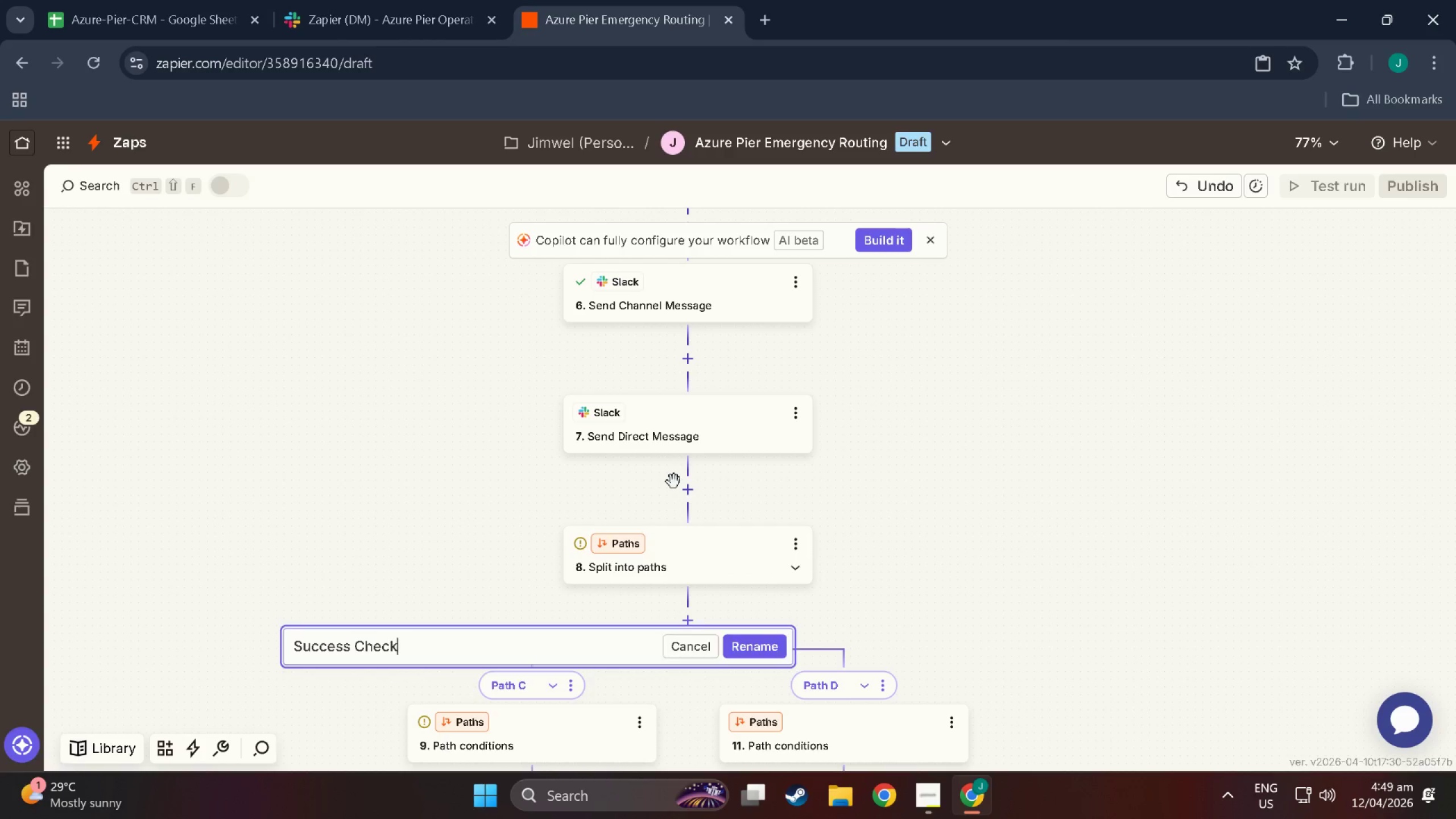 
key(Enter)
 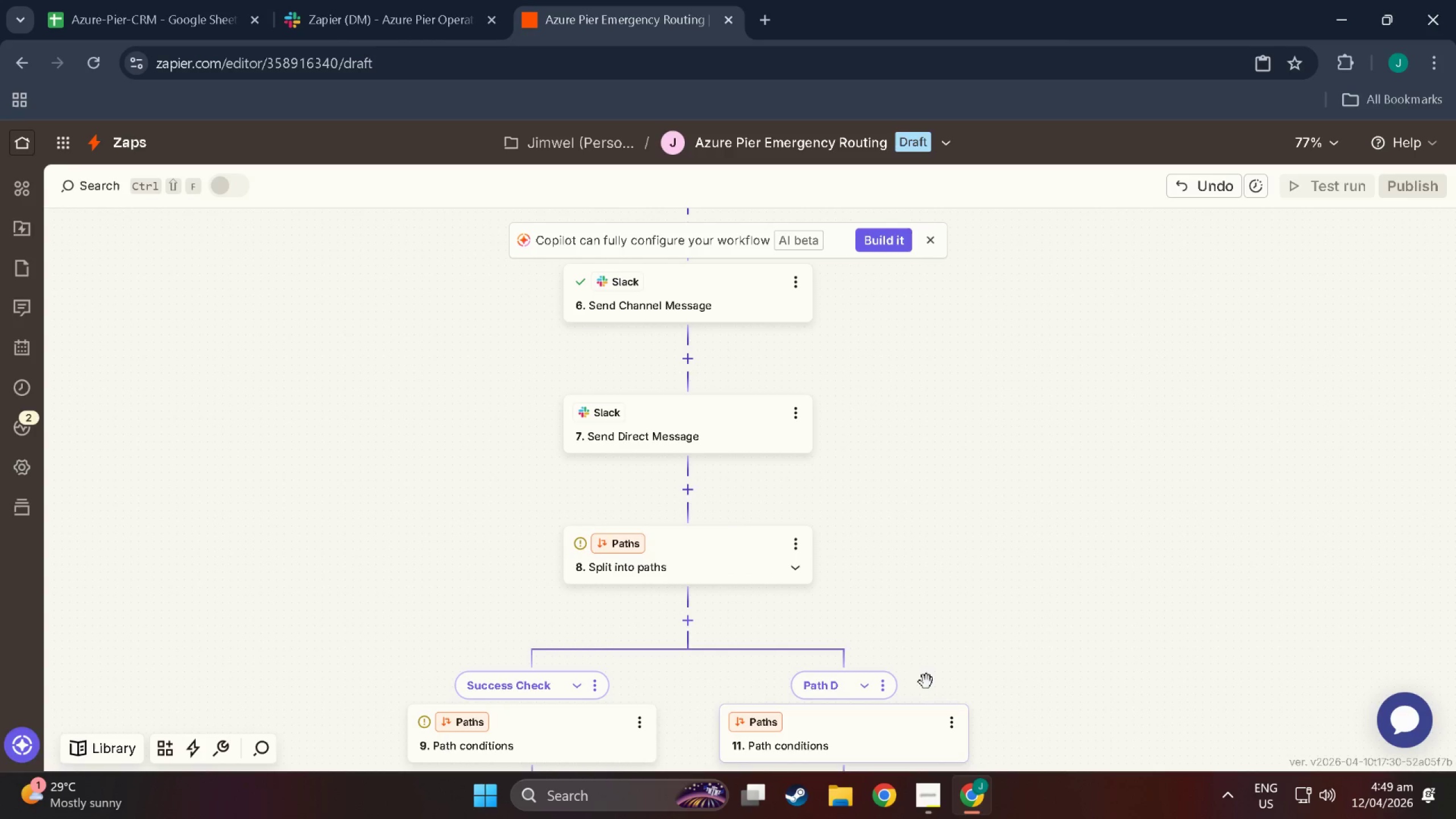 
left_click([888, 688])
 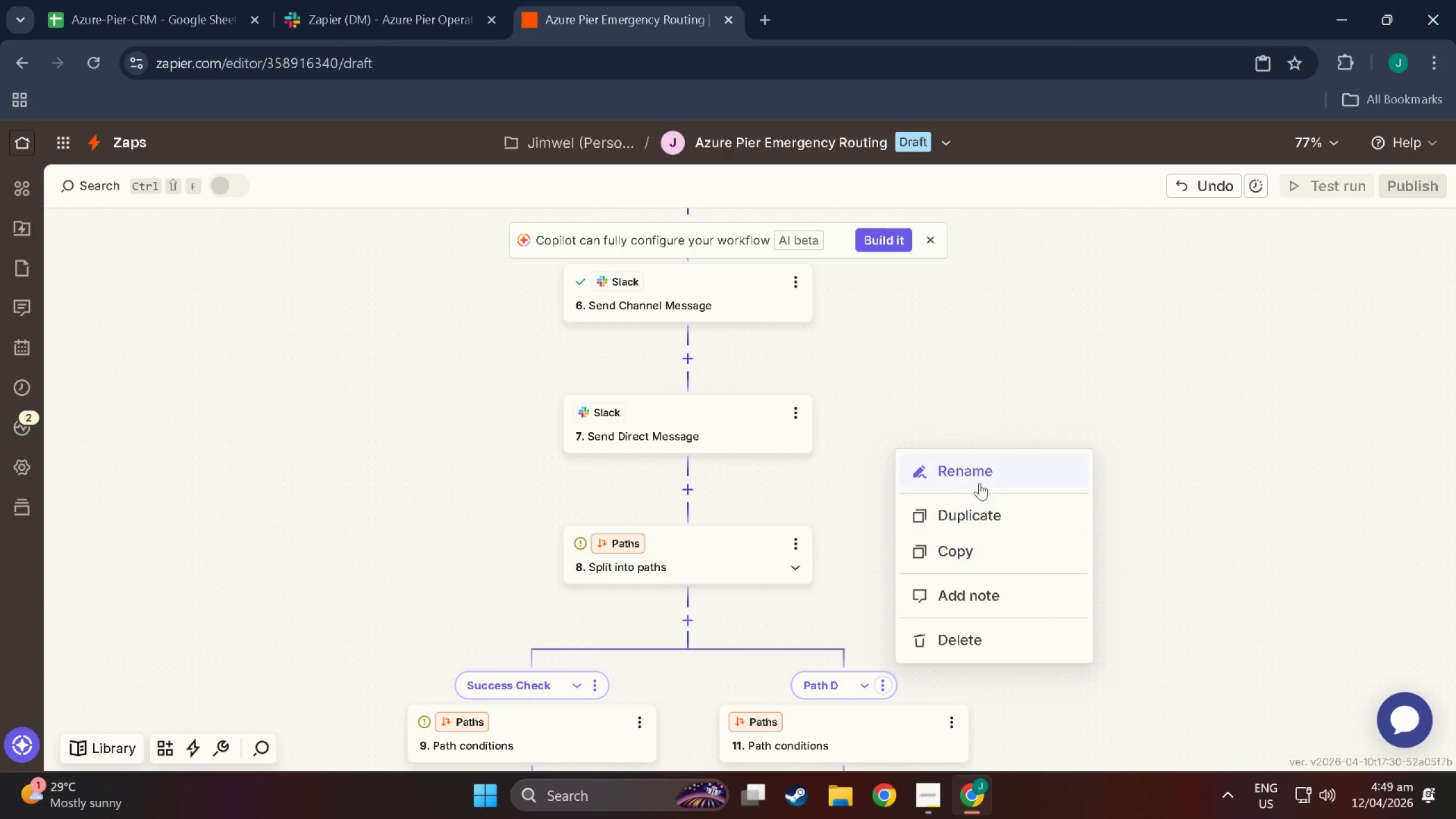 
left_click([981, 471])
 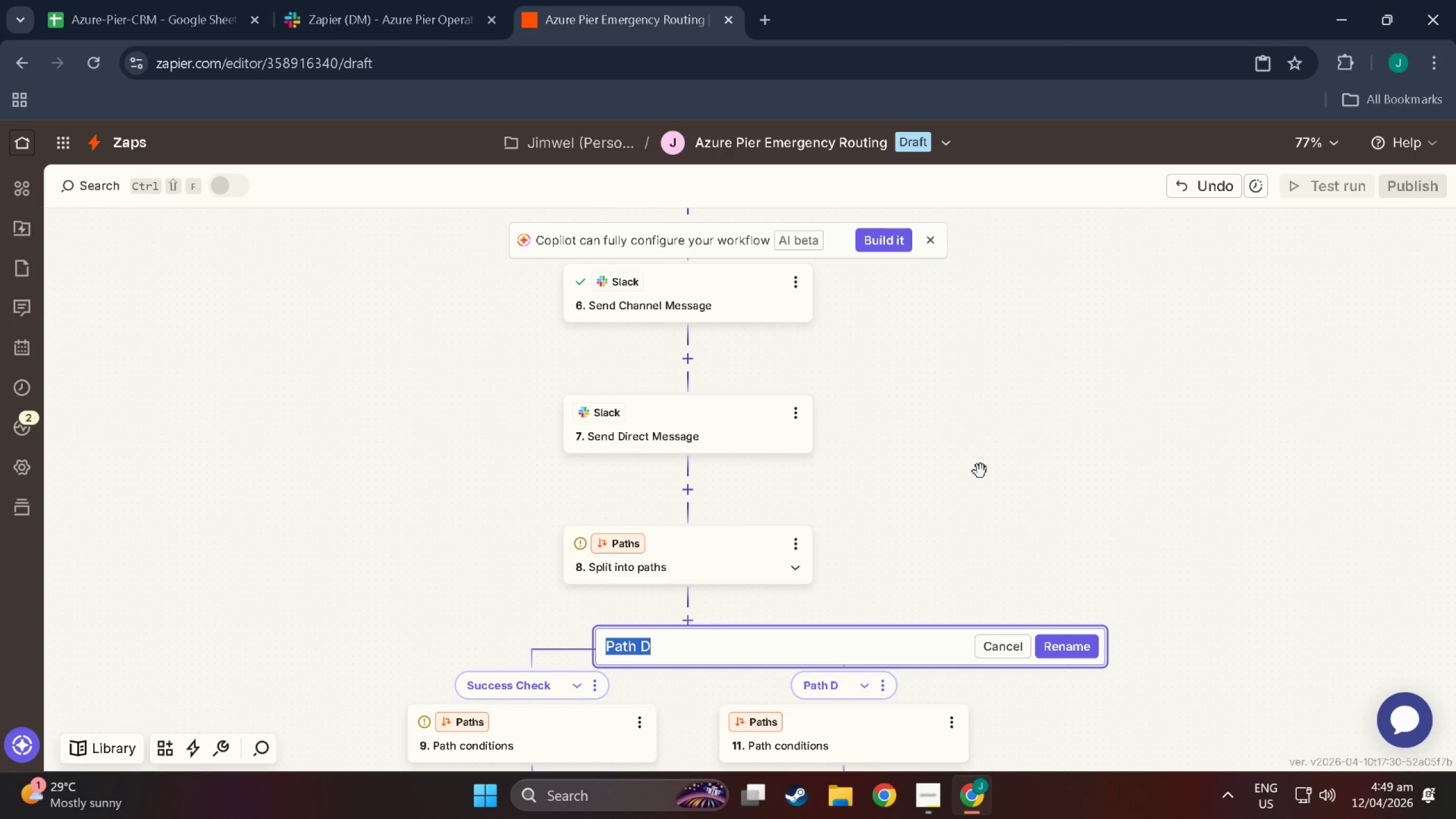 
hold_key(key=ShiftLeft, duration=1.52)
 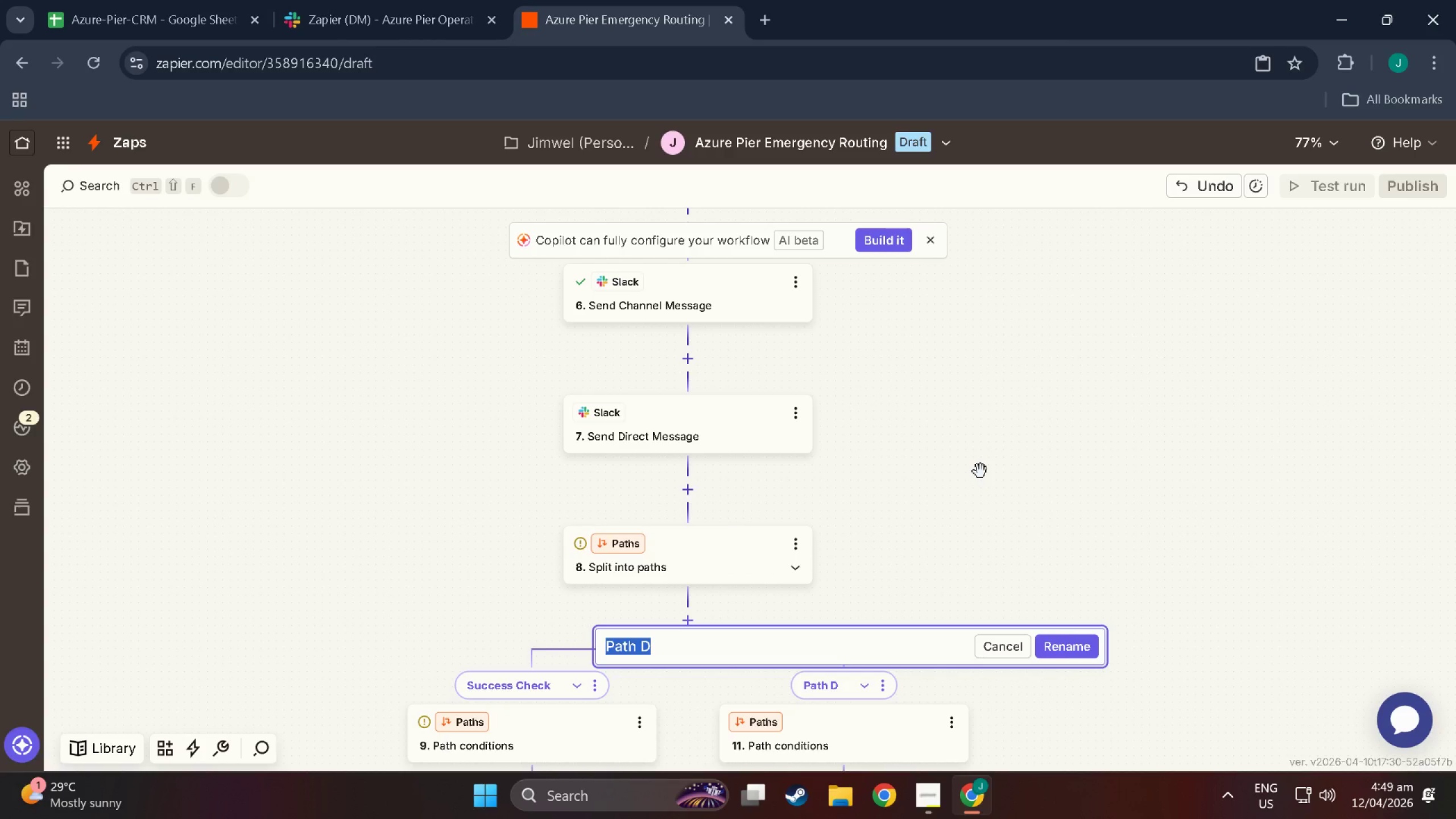 
hold_key(key=ShiftLeft, duration=1.52)
 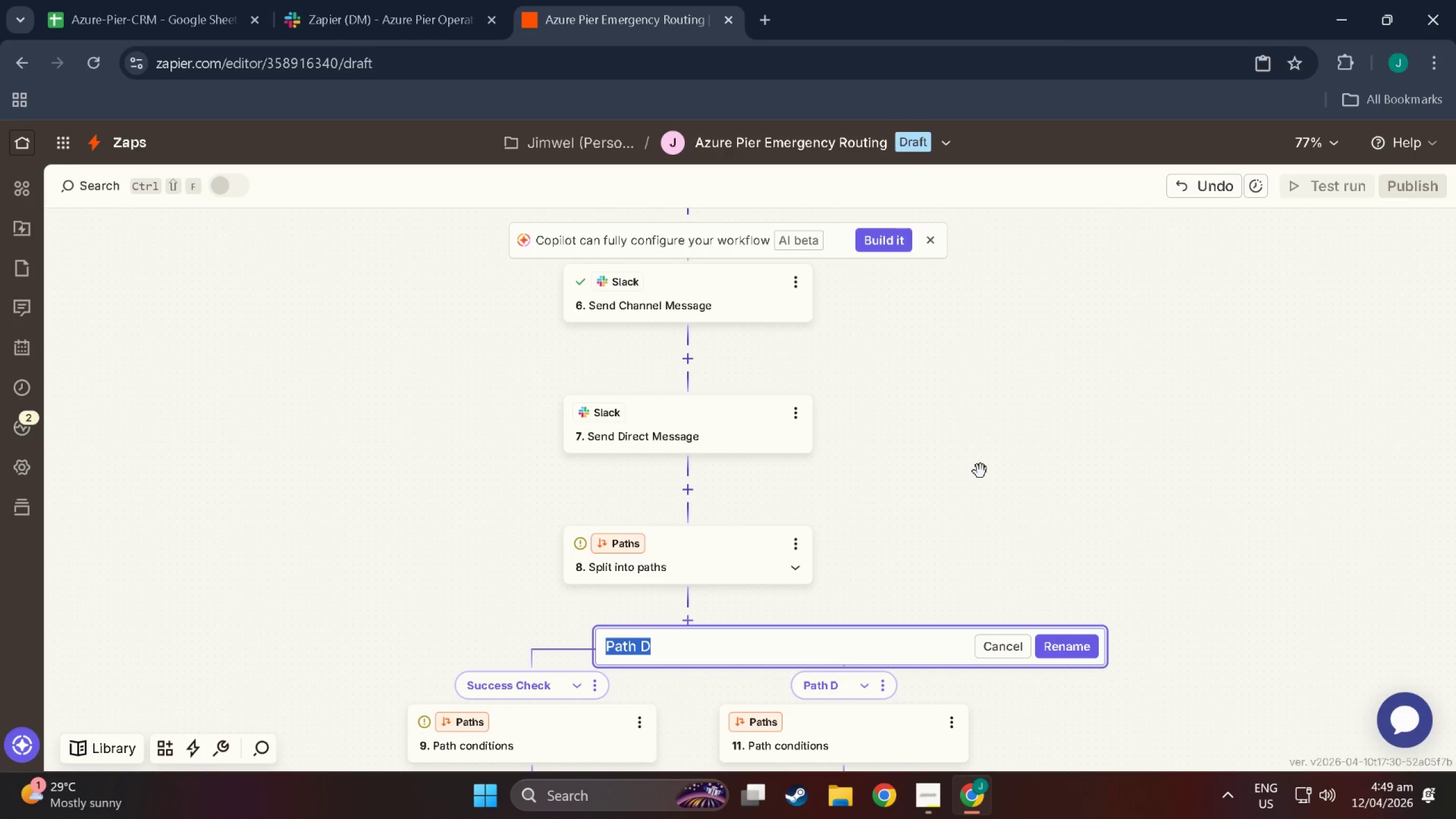 
type(Fallbacks)
 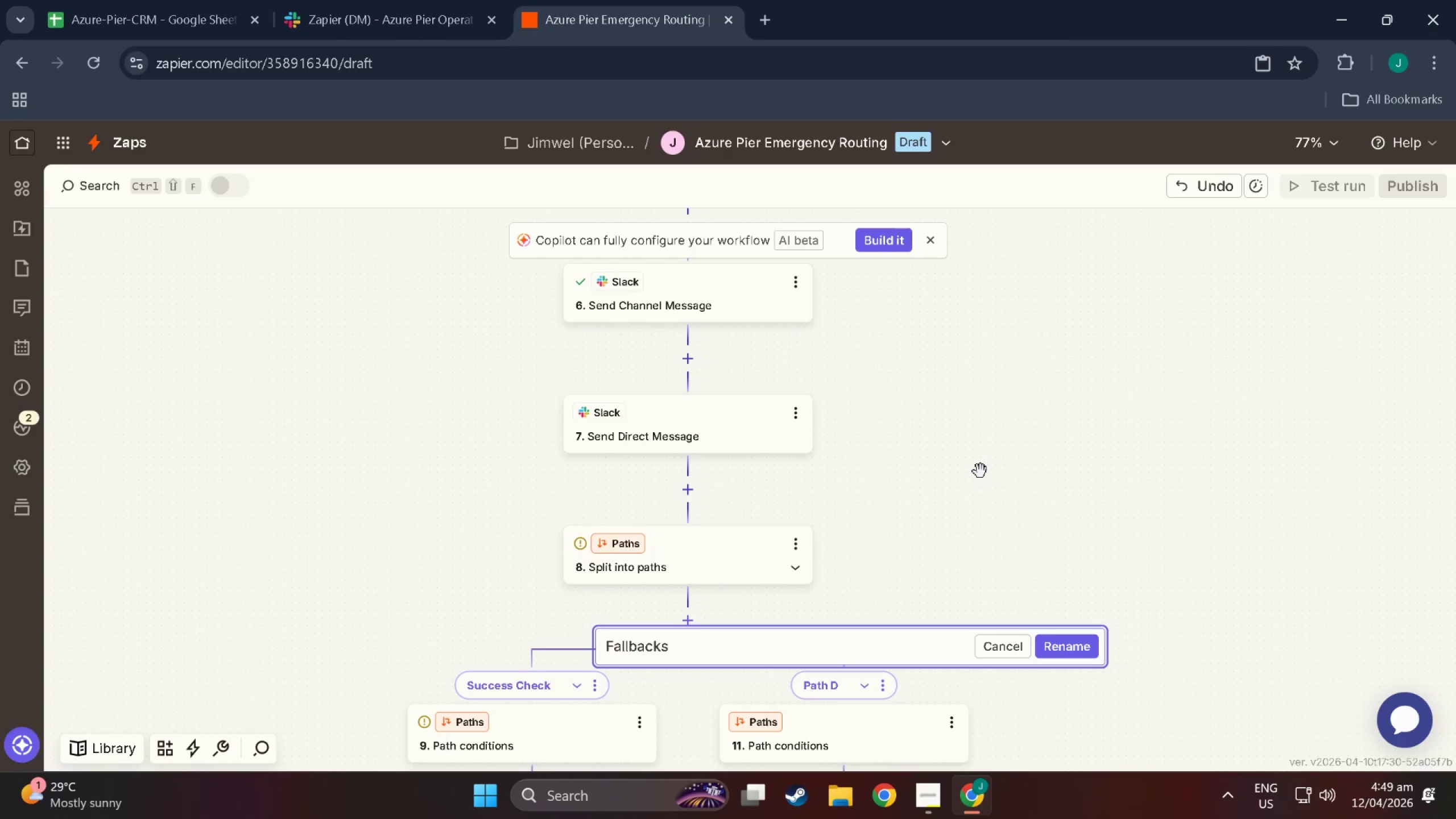 
key(Enter)
 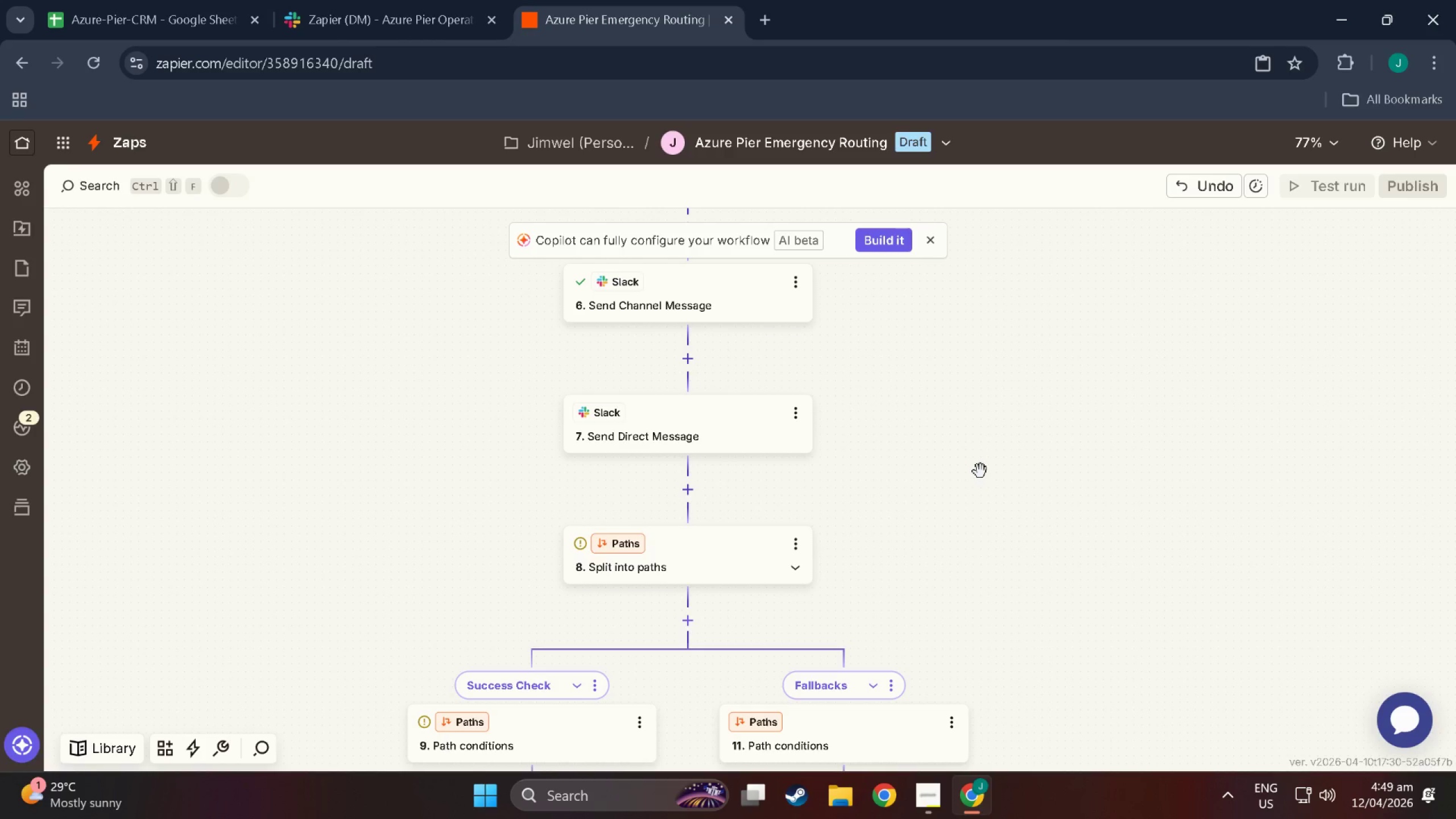 
scroll: coordinate [904, 598], scroll_direction: up, amount: 12.0
 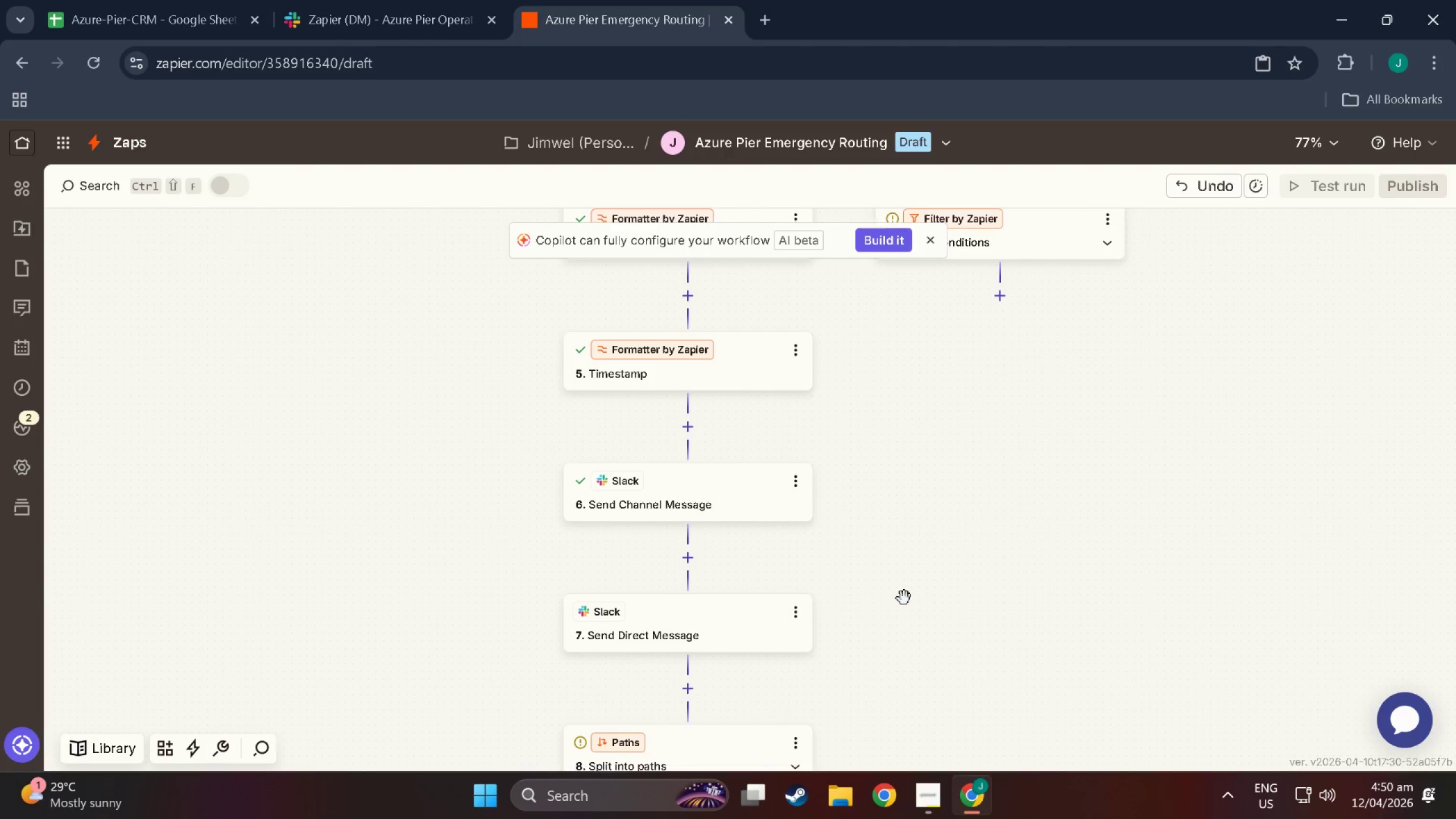 
scroll: coordinate [904, 598], scroll_direction: down, amount: 6.0
 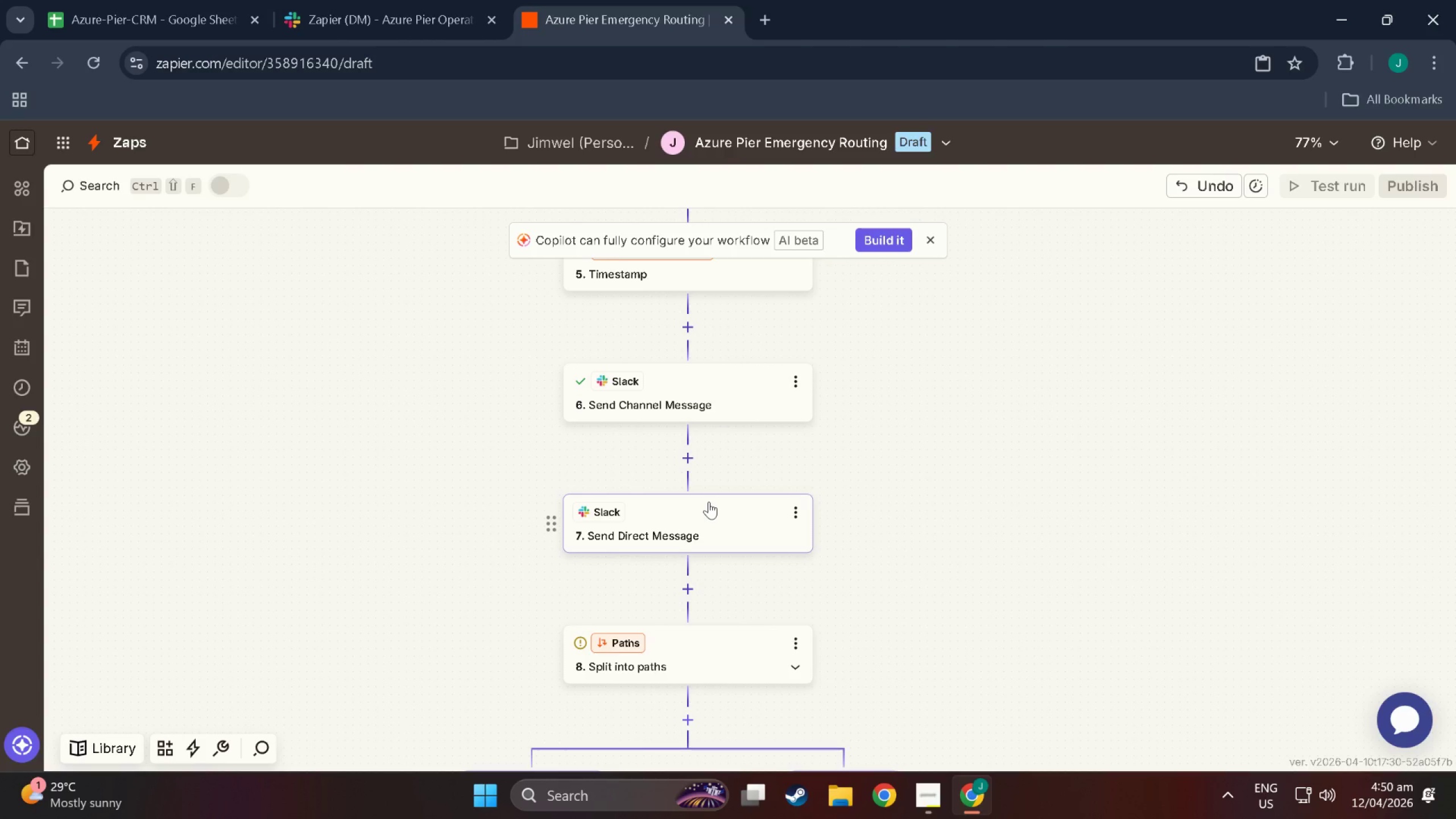 
wait(5.8)
 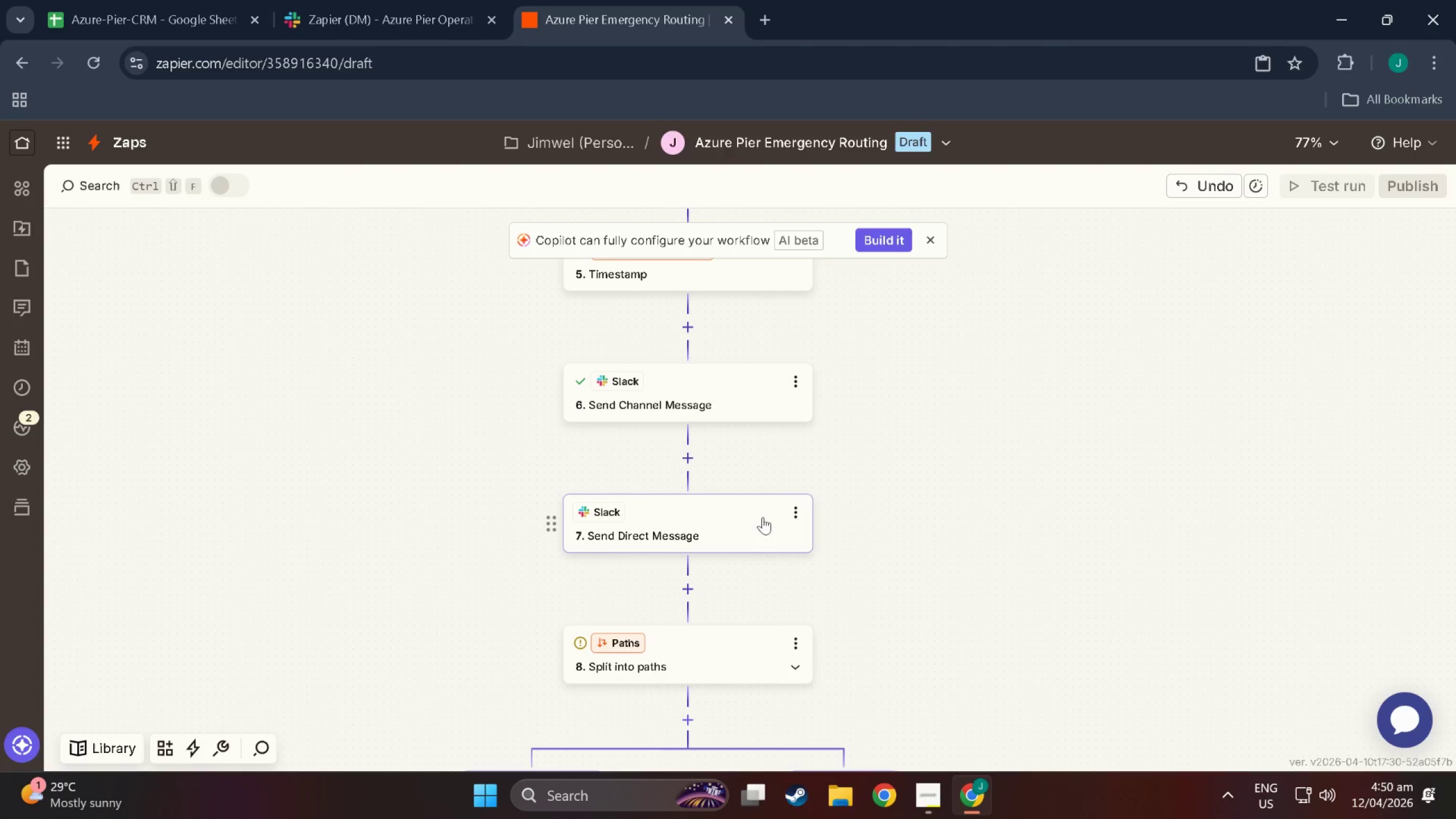 
scroll: coordinate [709, 502], scroll_direction: down, amount: 2.0
 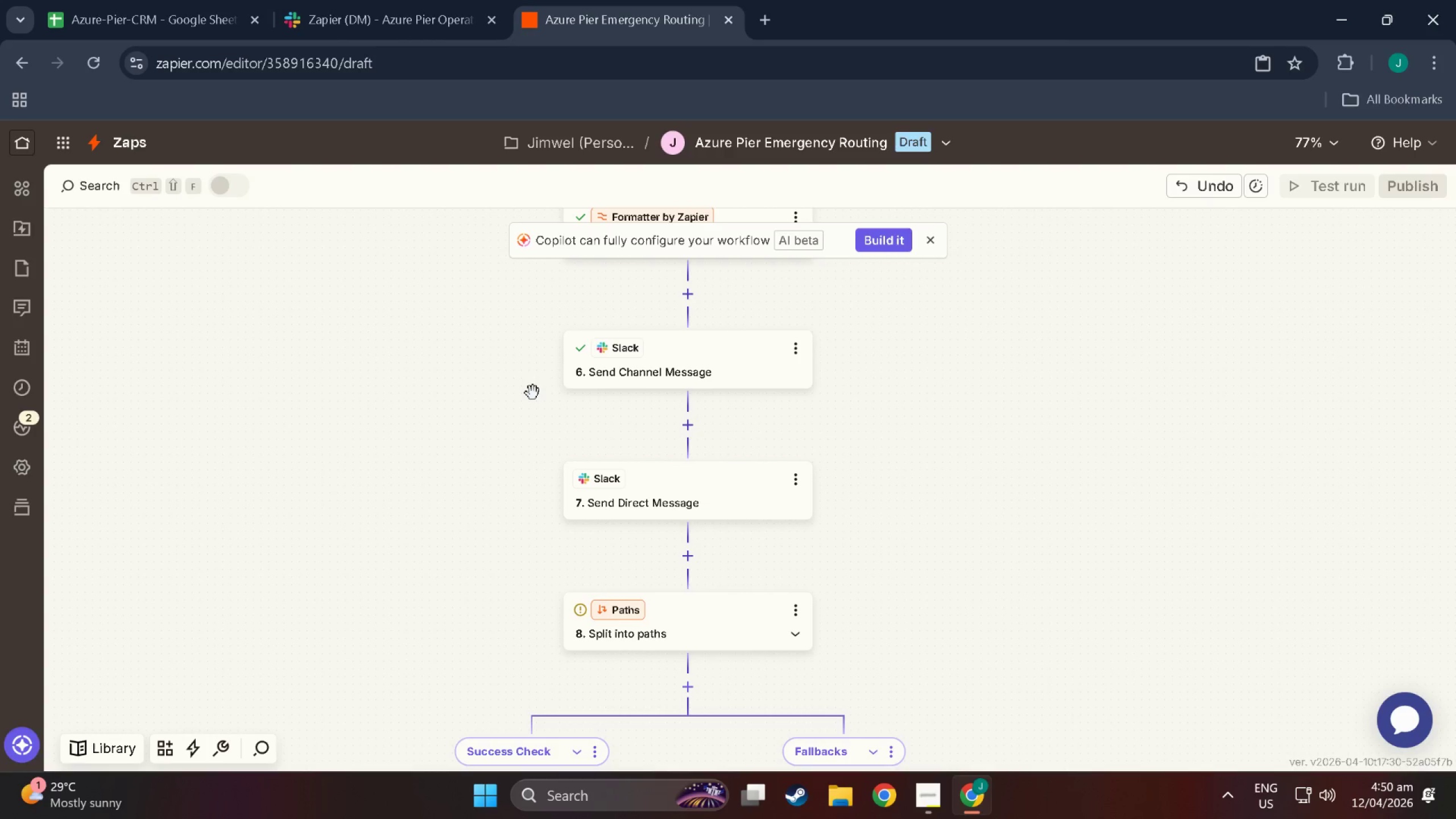 
wait(17.3)
 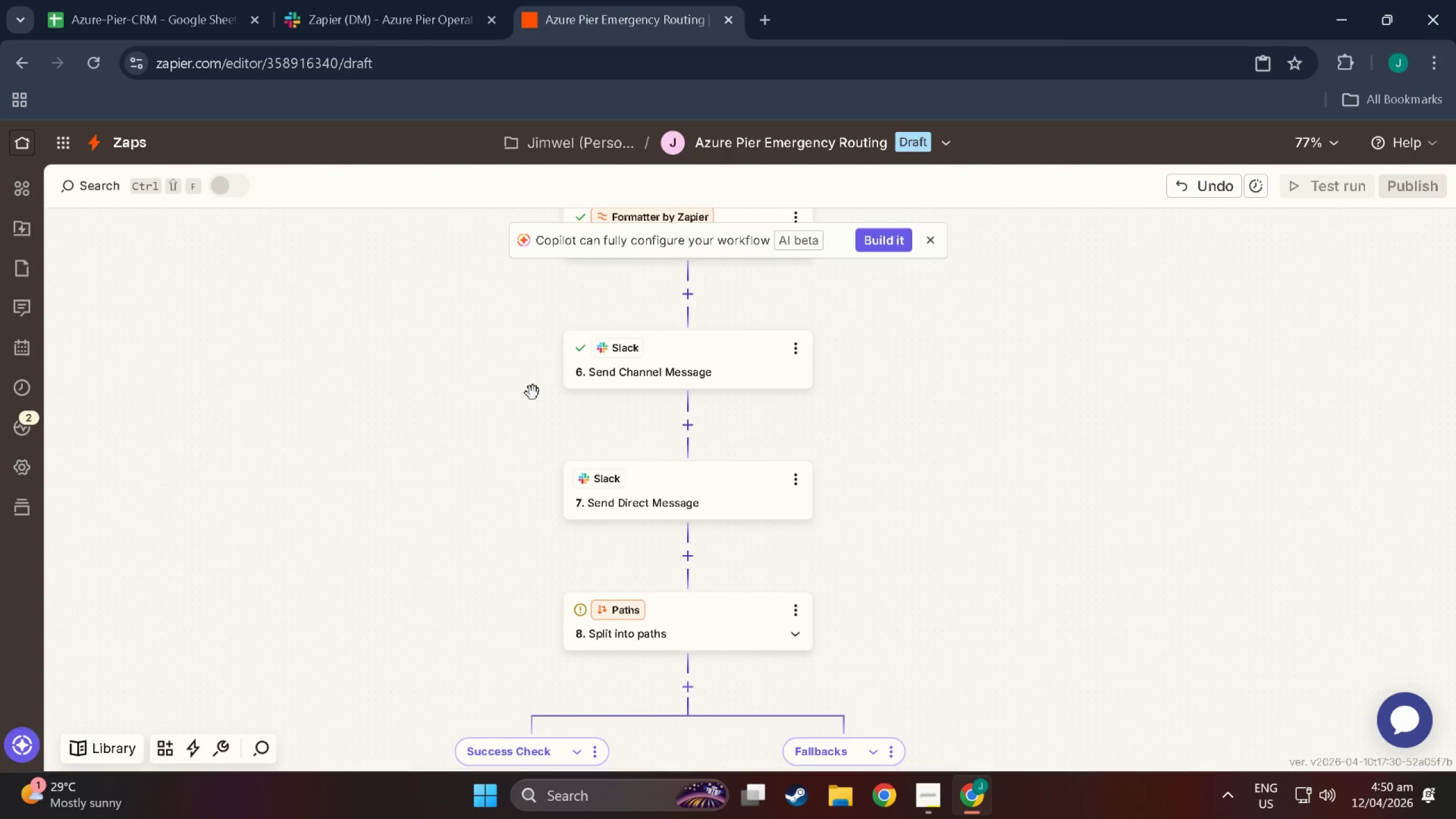 
scroll: coordinate [486, 607], scroll_direction: down, amount: 20.0
 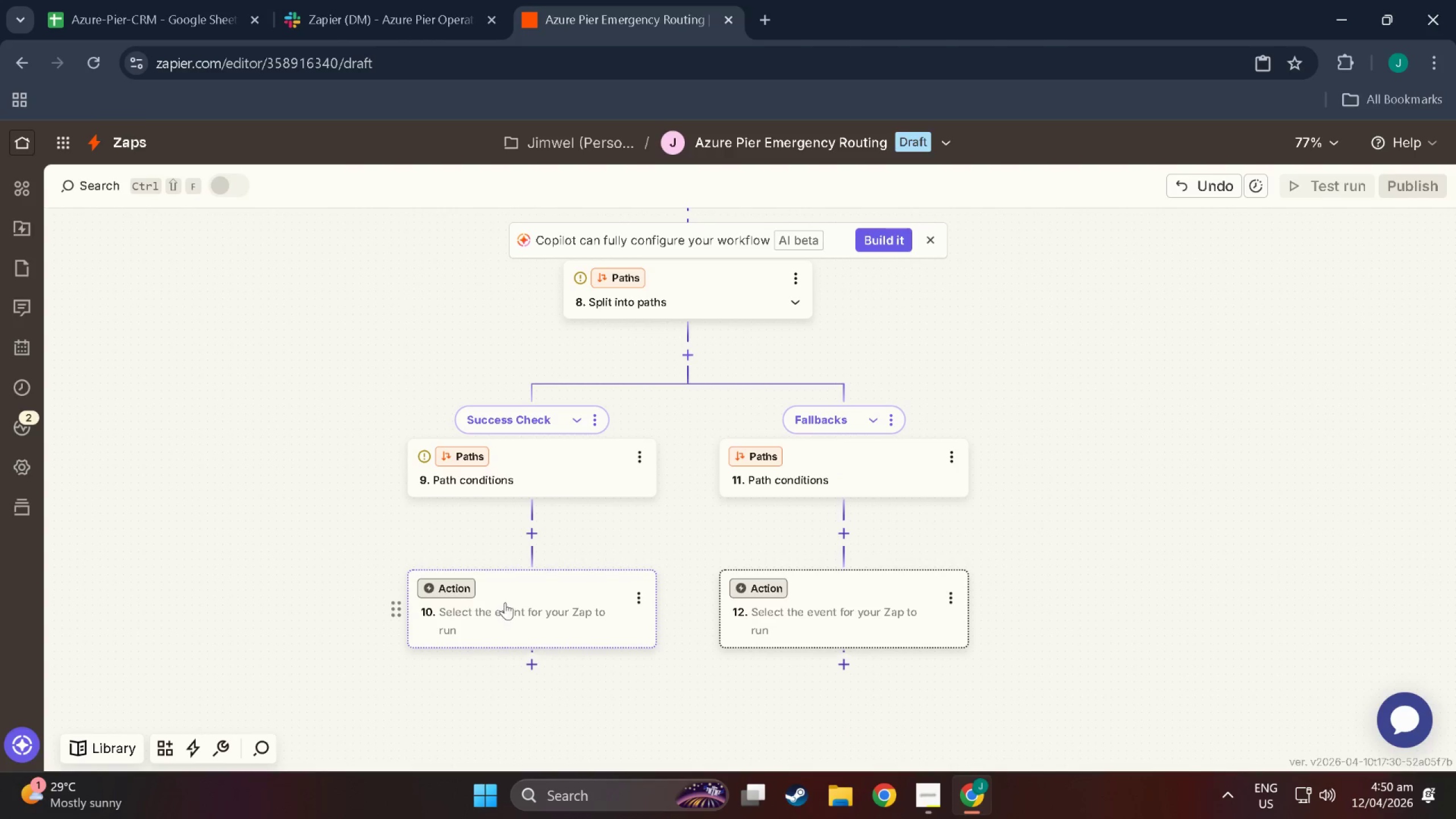 
left_click([505, 602])
 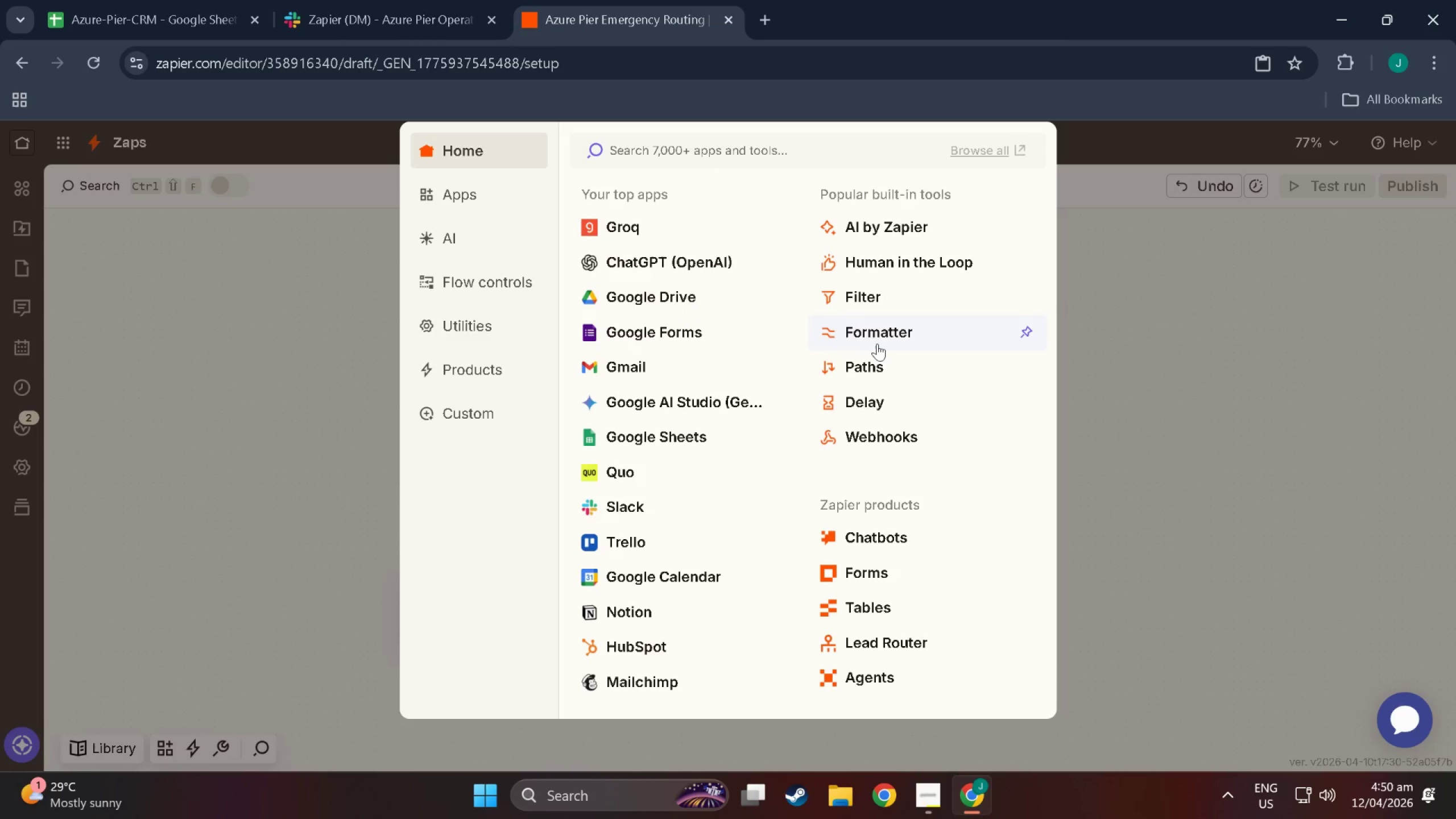 
left_click([875, 297])
 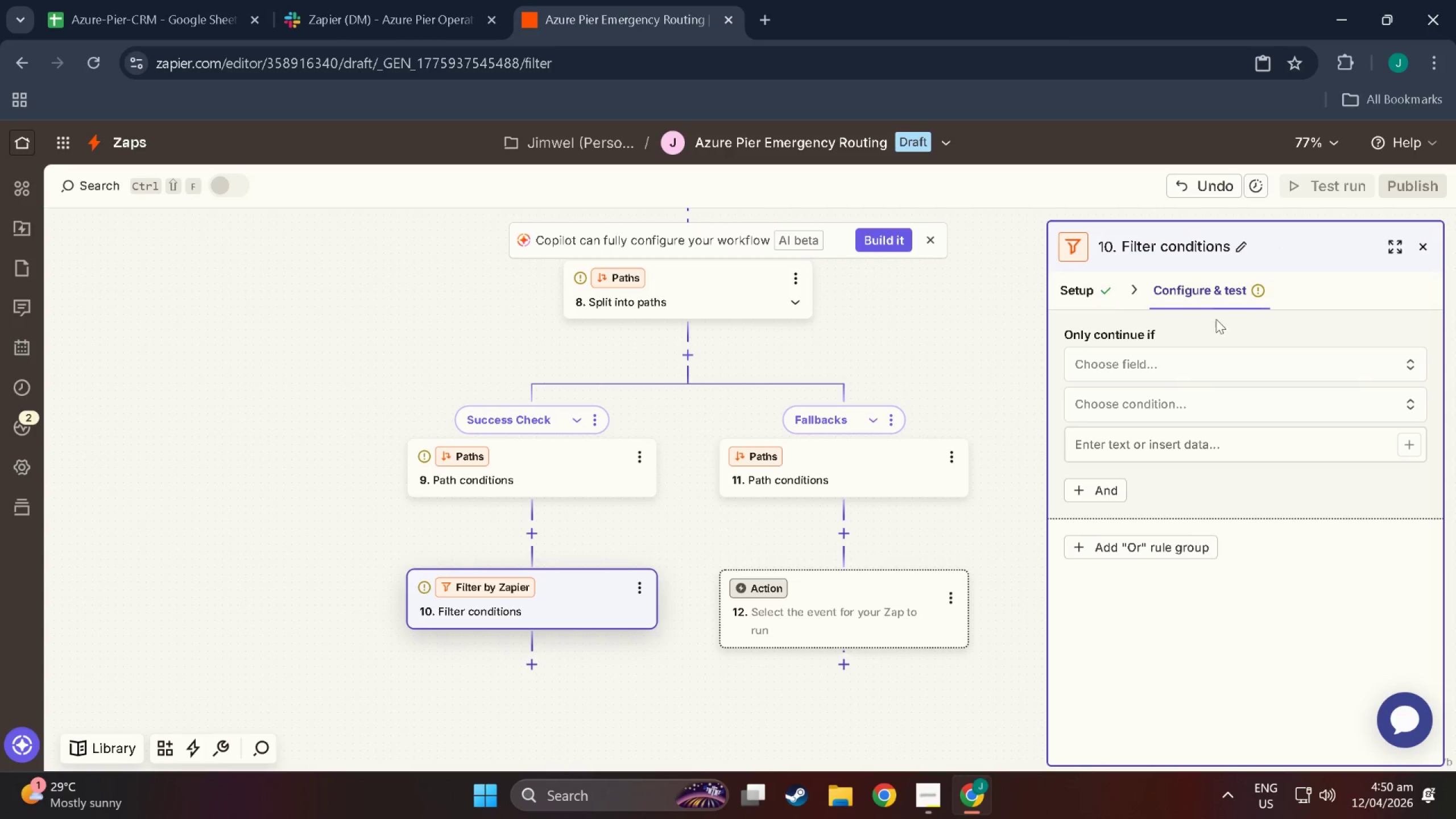 
left_click([1175, 359])
 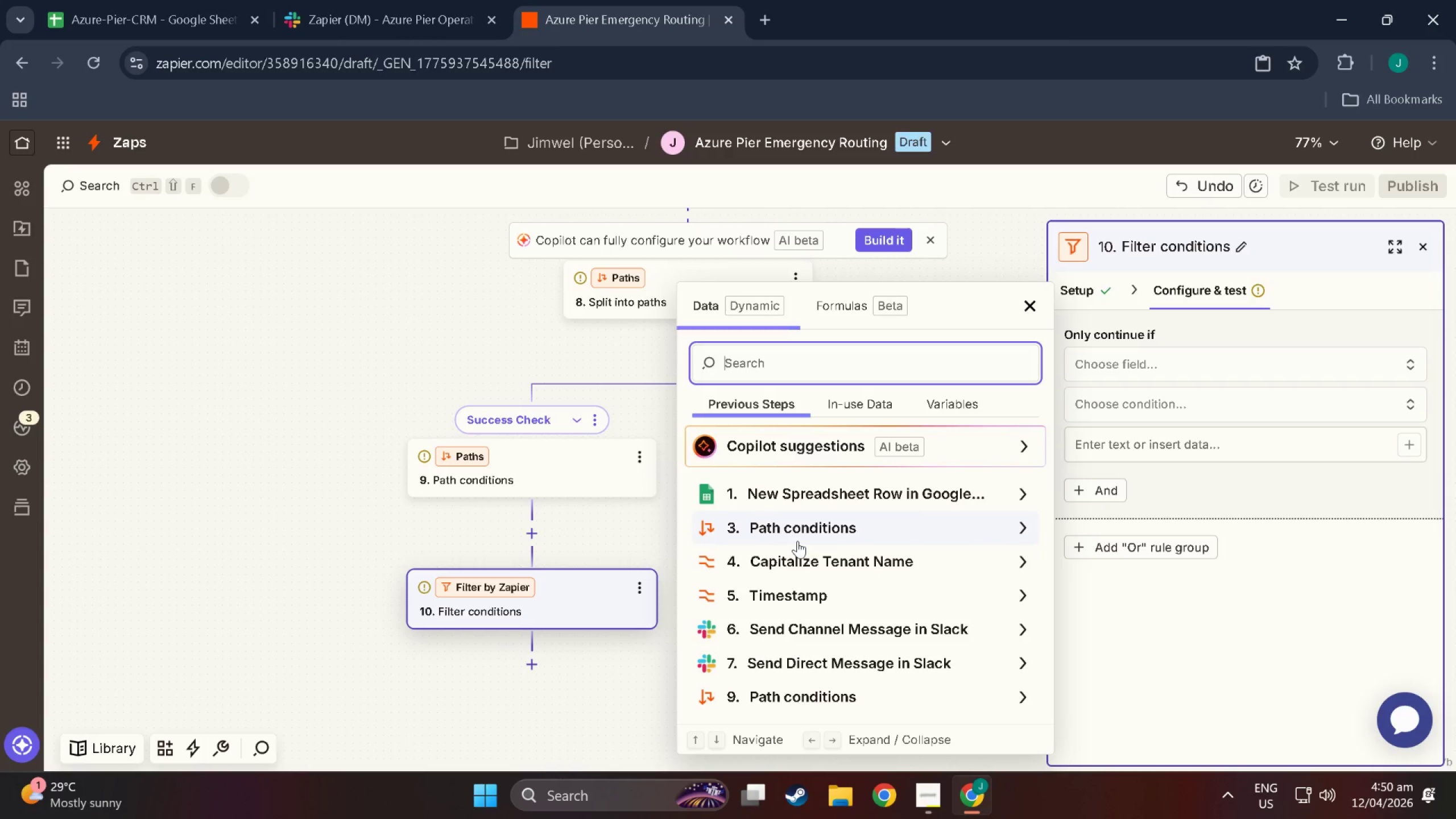 
wait(13.75)
 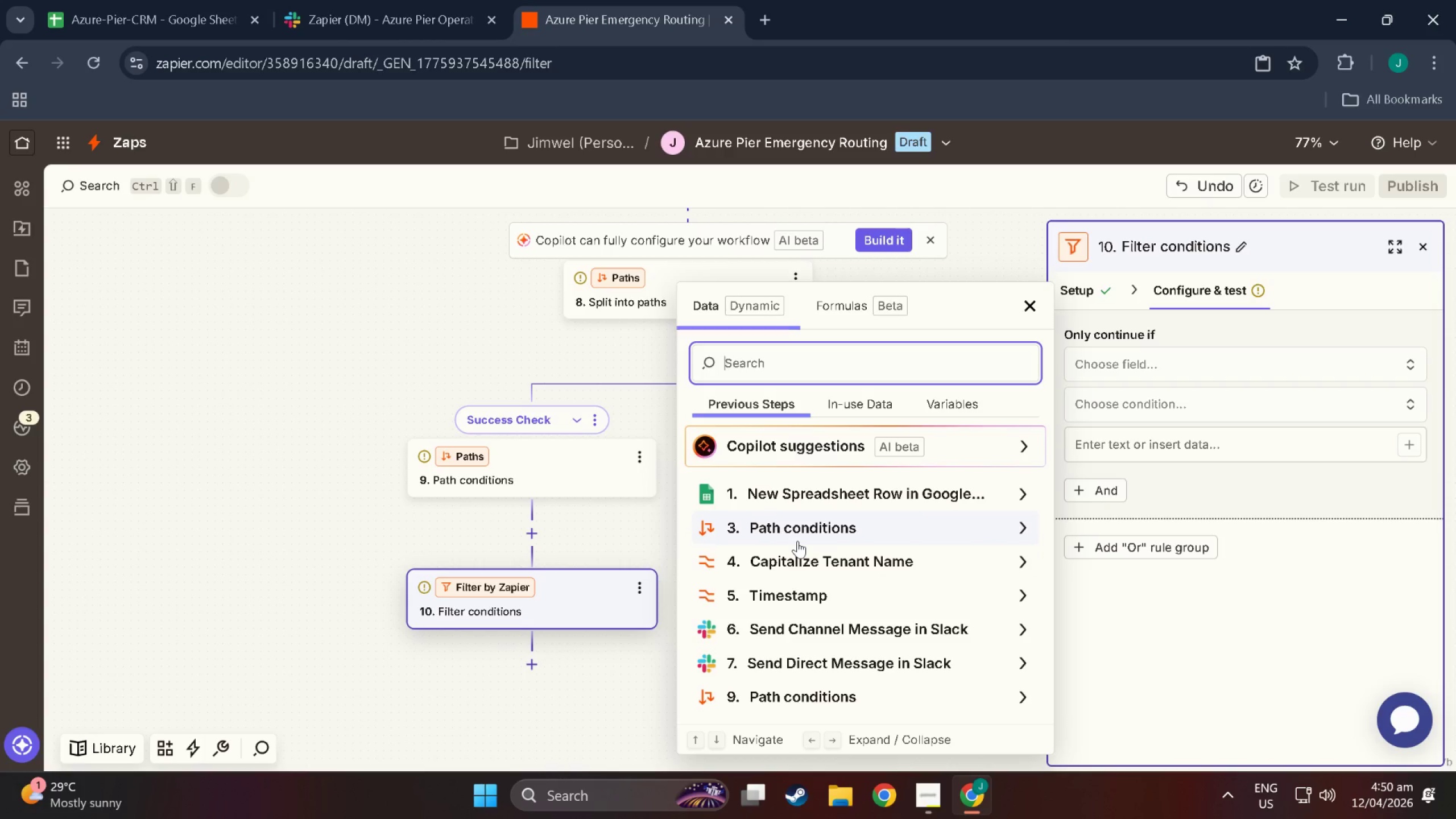 
left_click([854, 635])
 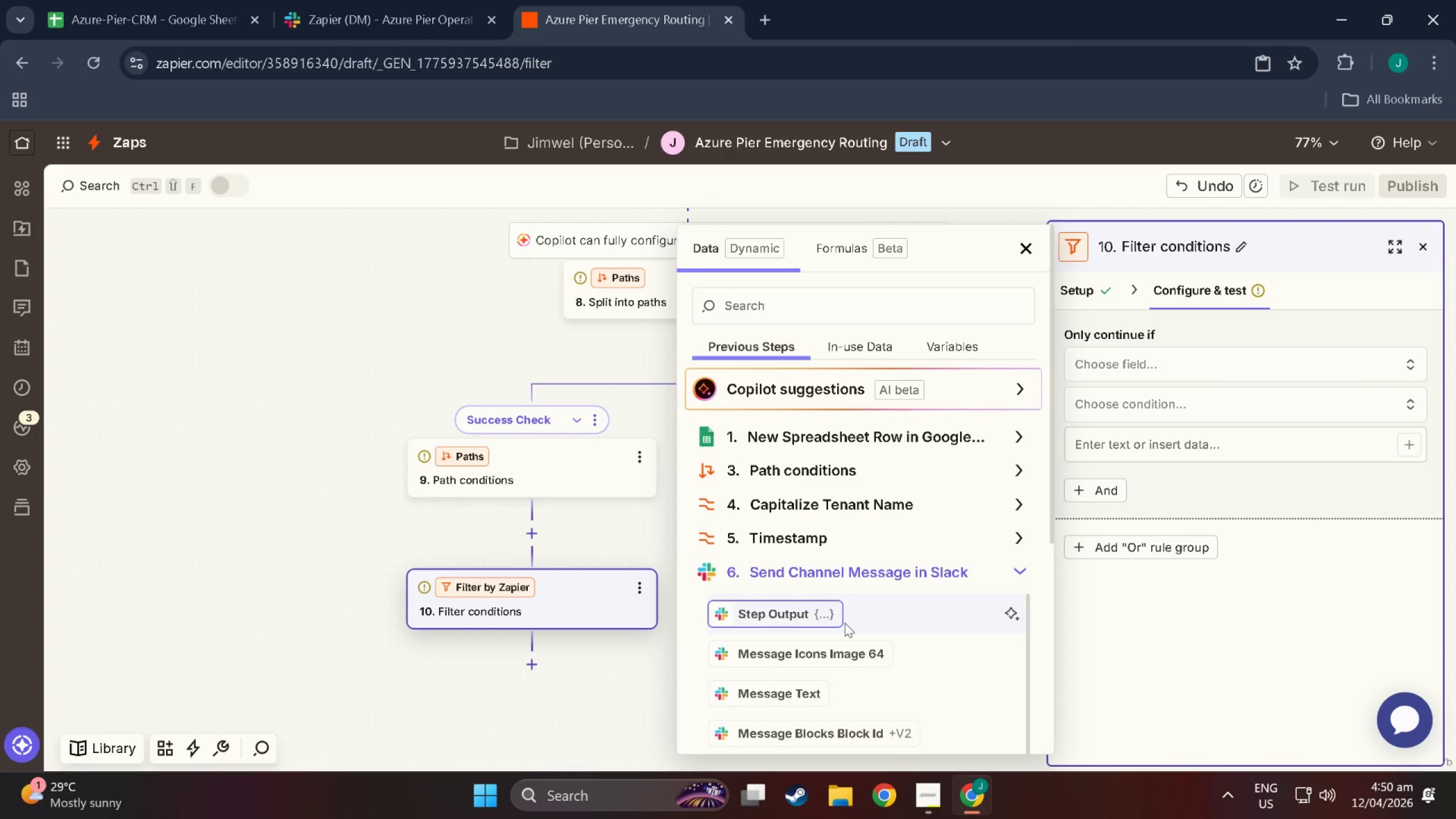 
wait(8.86)
 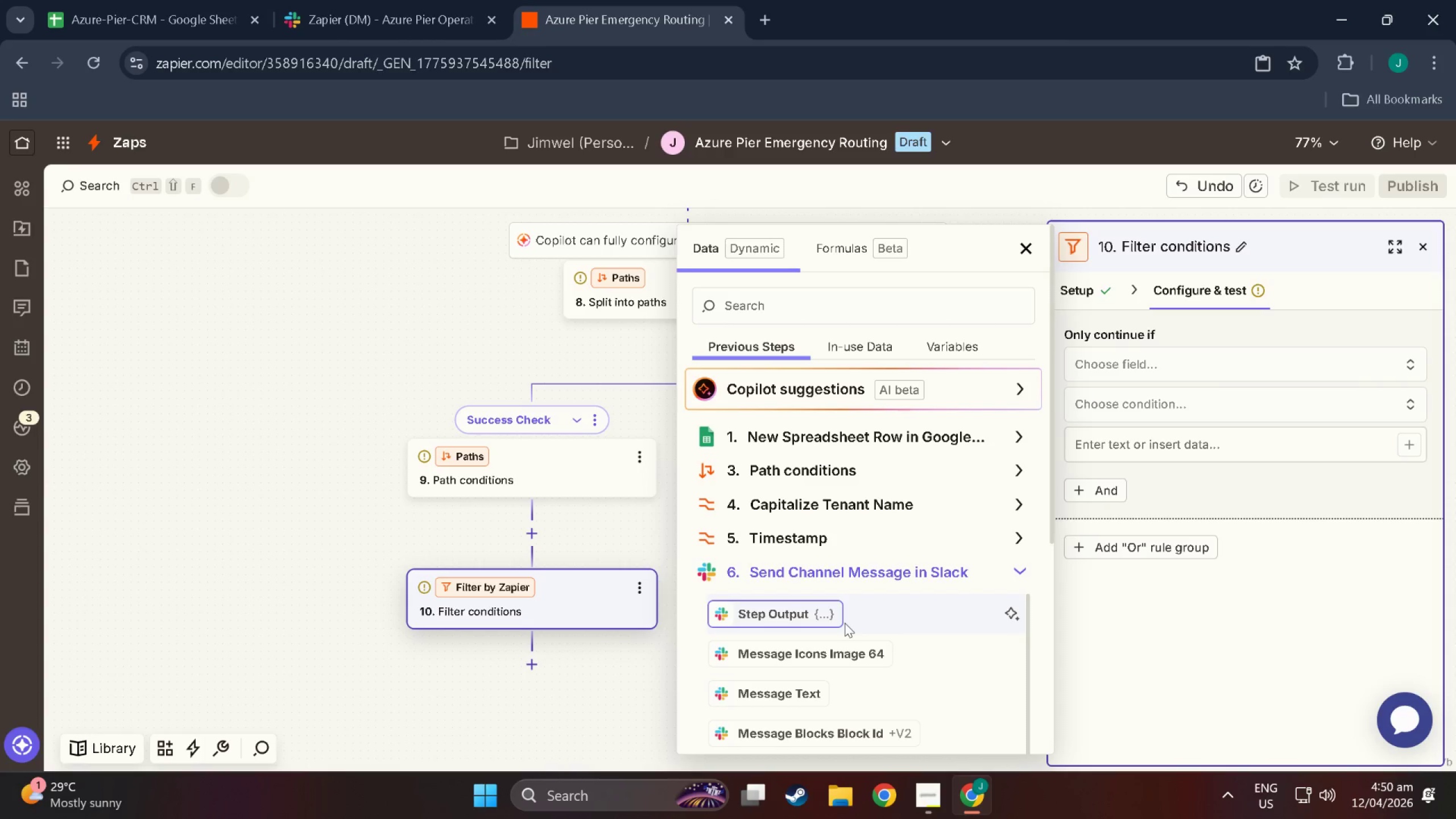 
scroll: coordinate [793, 619], scroll_direction: down, amount: 3.0
 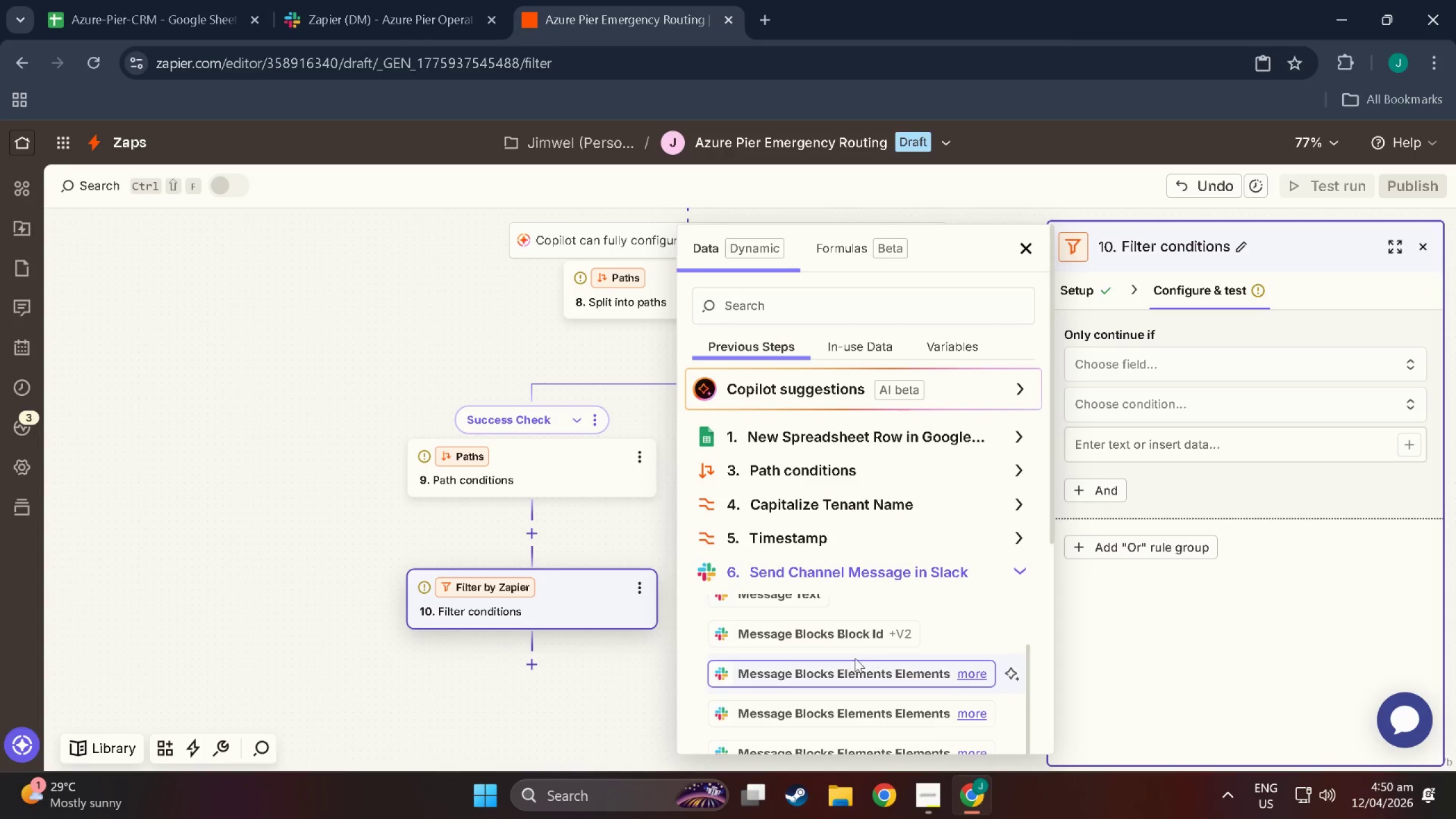 
scroll: coordinate [810, 663], scroll_direction: up, amount: 3.0
 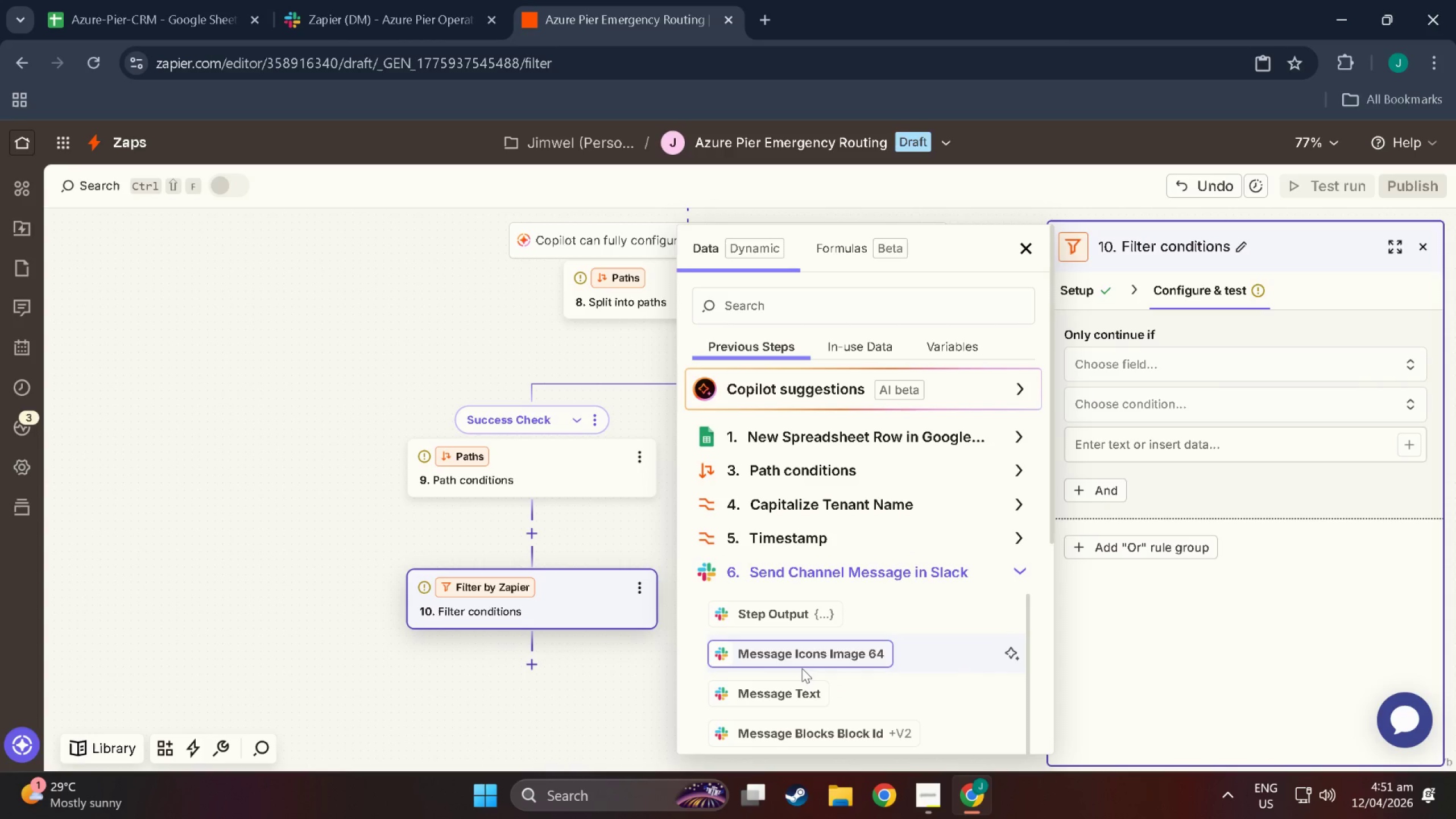 
scroll: coordinate [798, 595], scroll_direction: down, amount: 22.0
 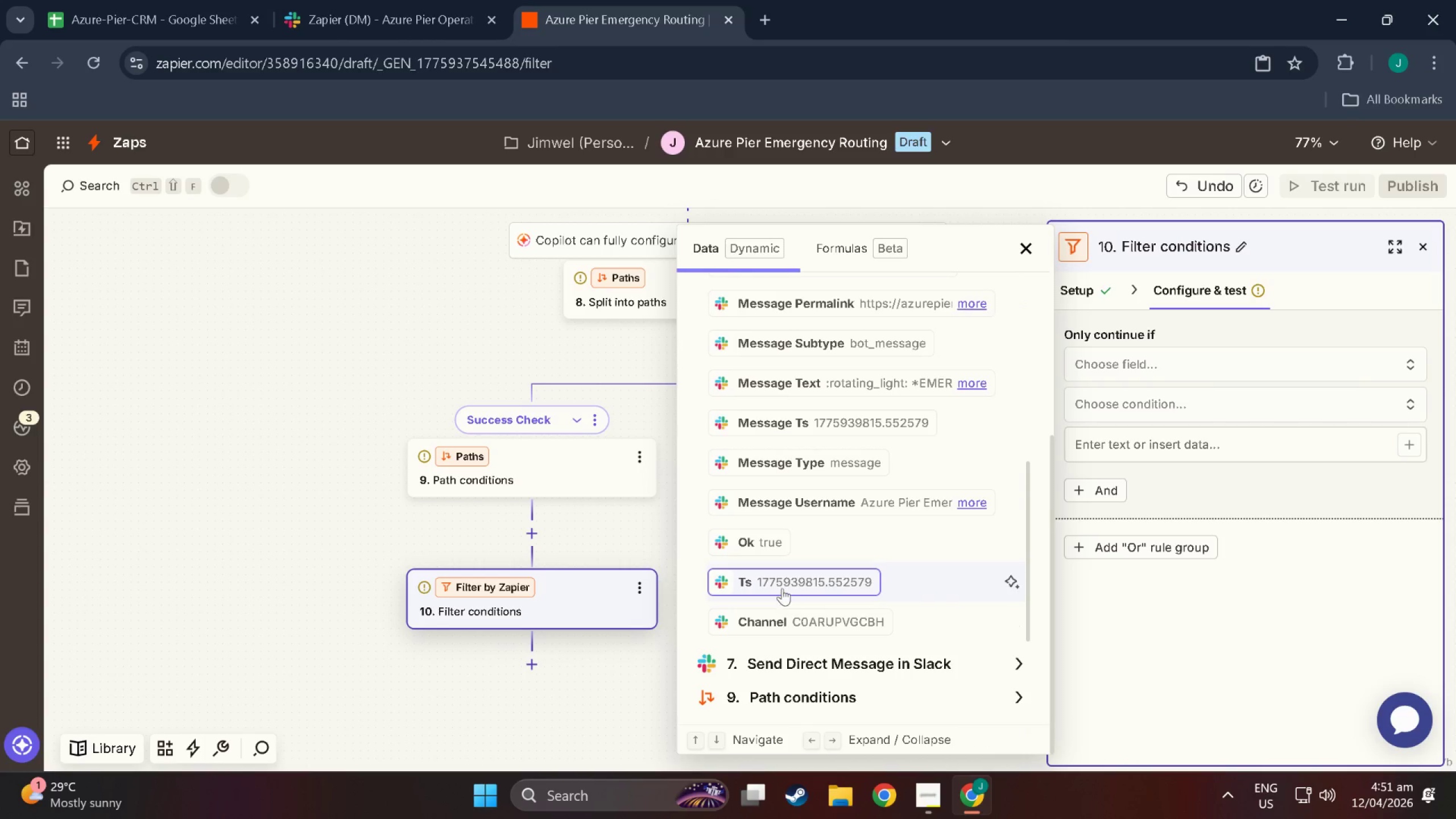 
scroll: coordinate [865, 441], scroll_direction: up, amount: 25.0
 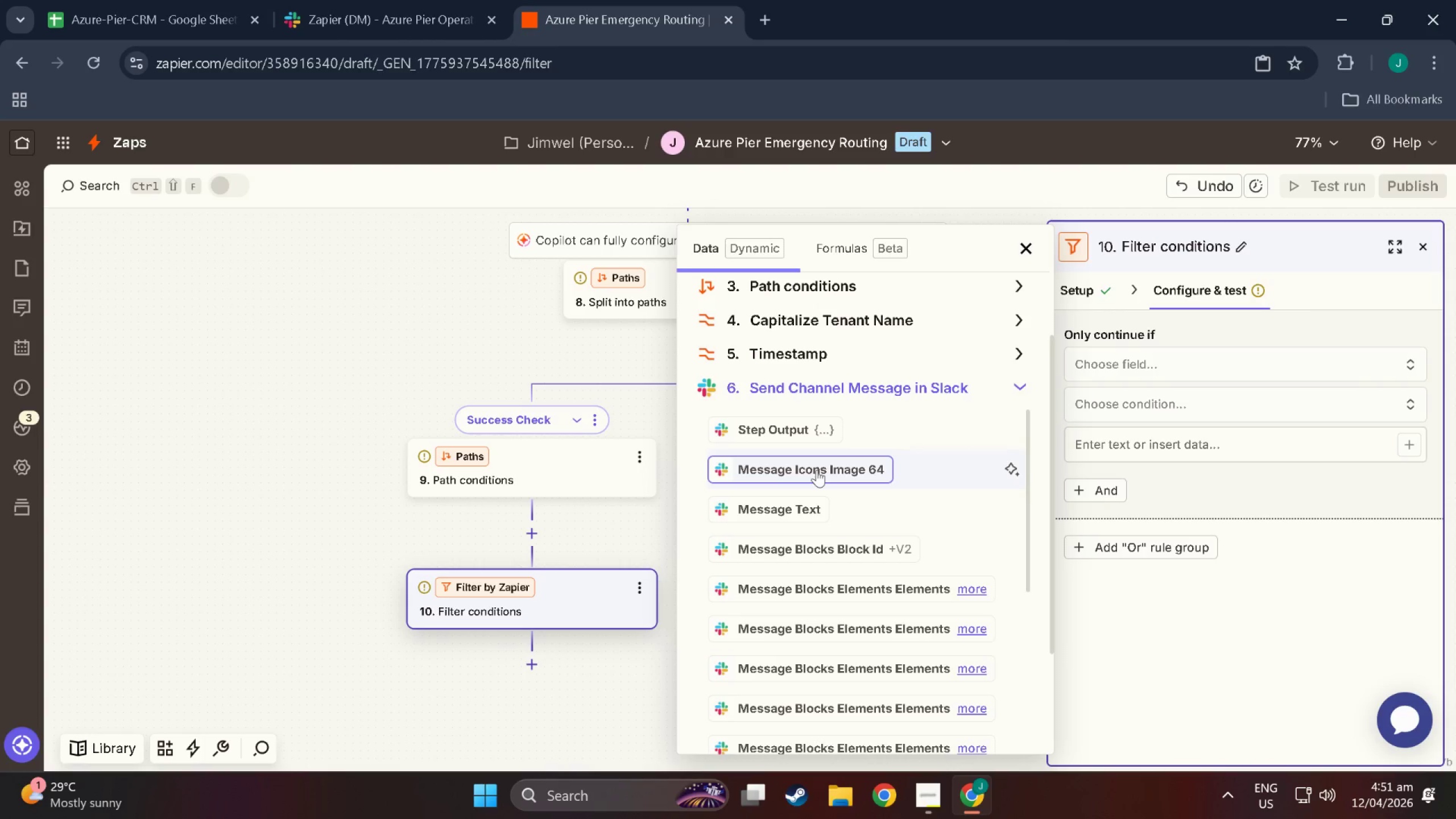 
scroll: coordinate [814, 506], scroll_direction: down, amount: 15.0
 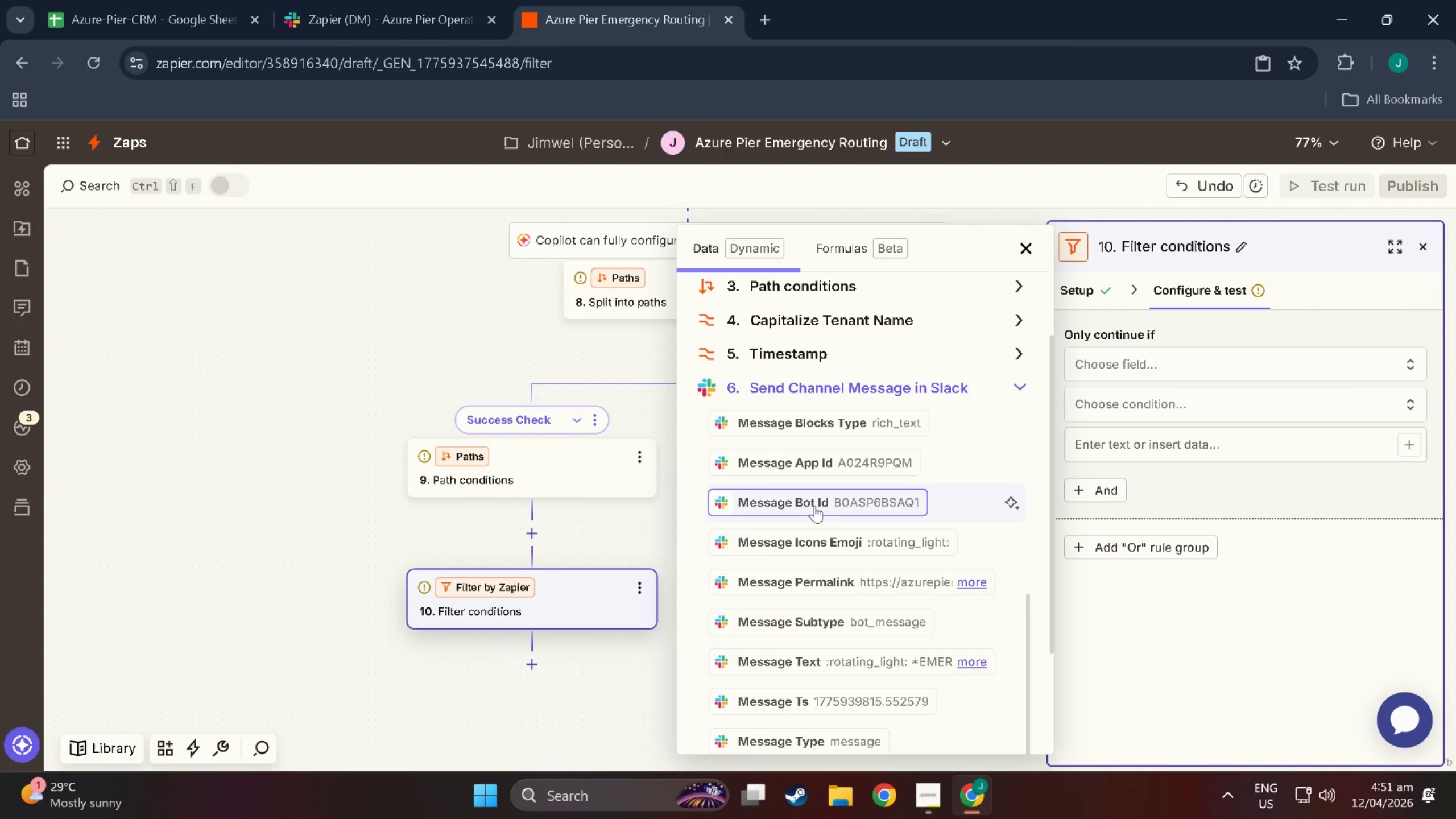 
scroll: coordinate [821, 437], scroll_direction: down, amount: 7.0
 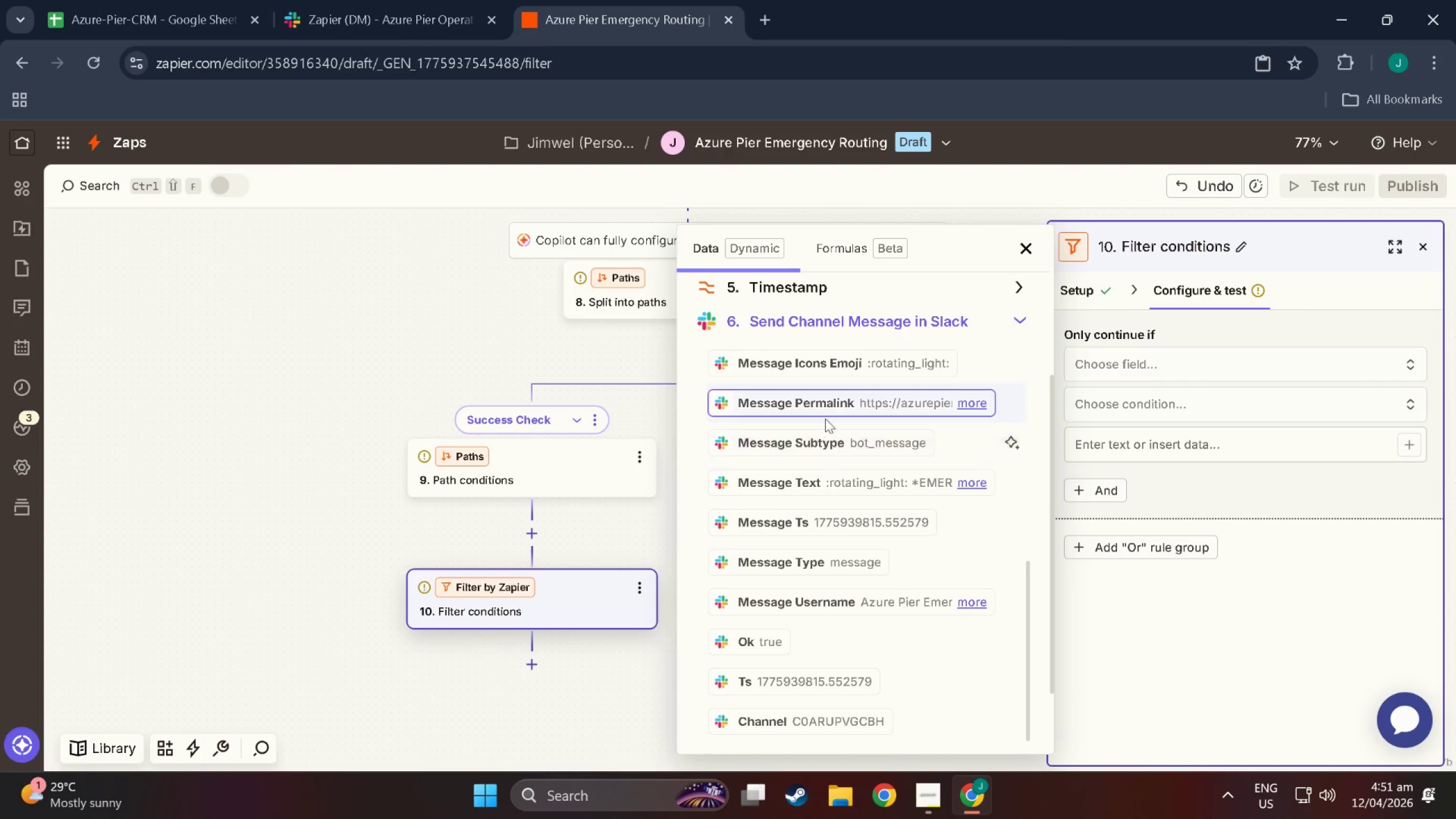 
scroll: coordinate [898, 414], scroll_direction: down, amount: 8.0
 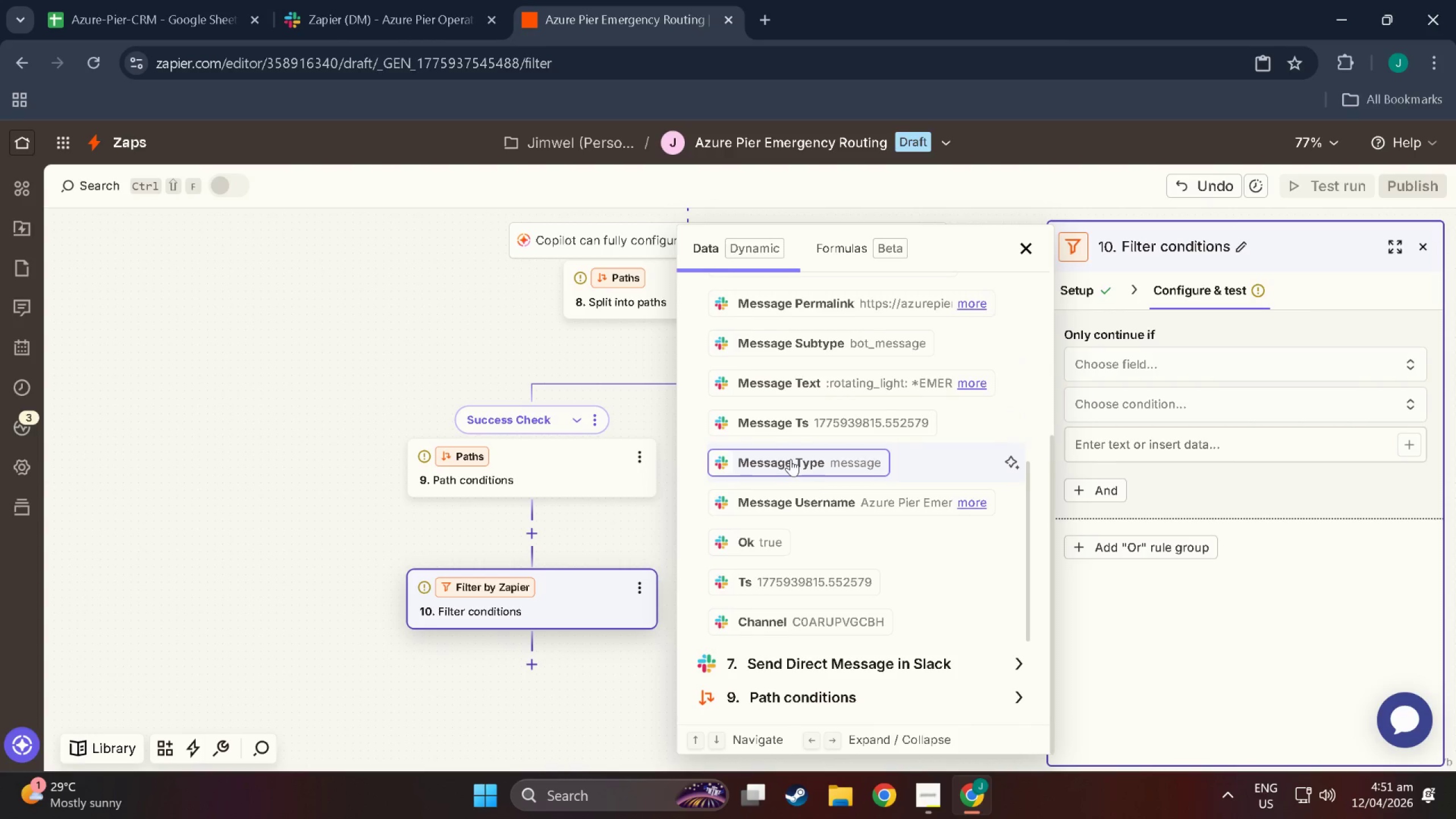 
scroll: coordinate [826, 439], scroll_direction: up, amount: 26.0
 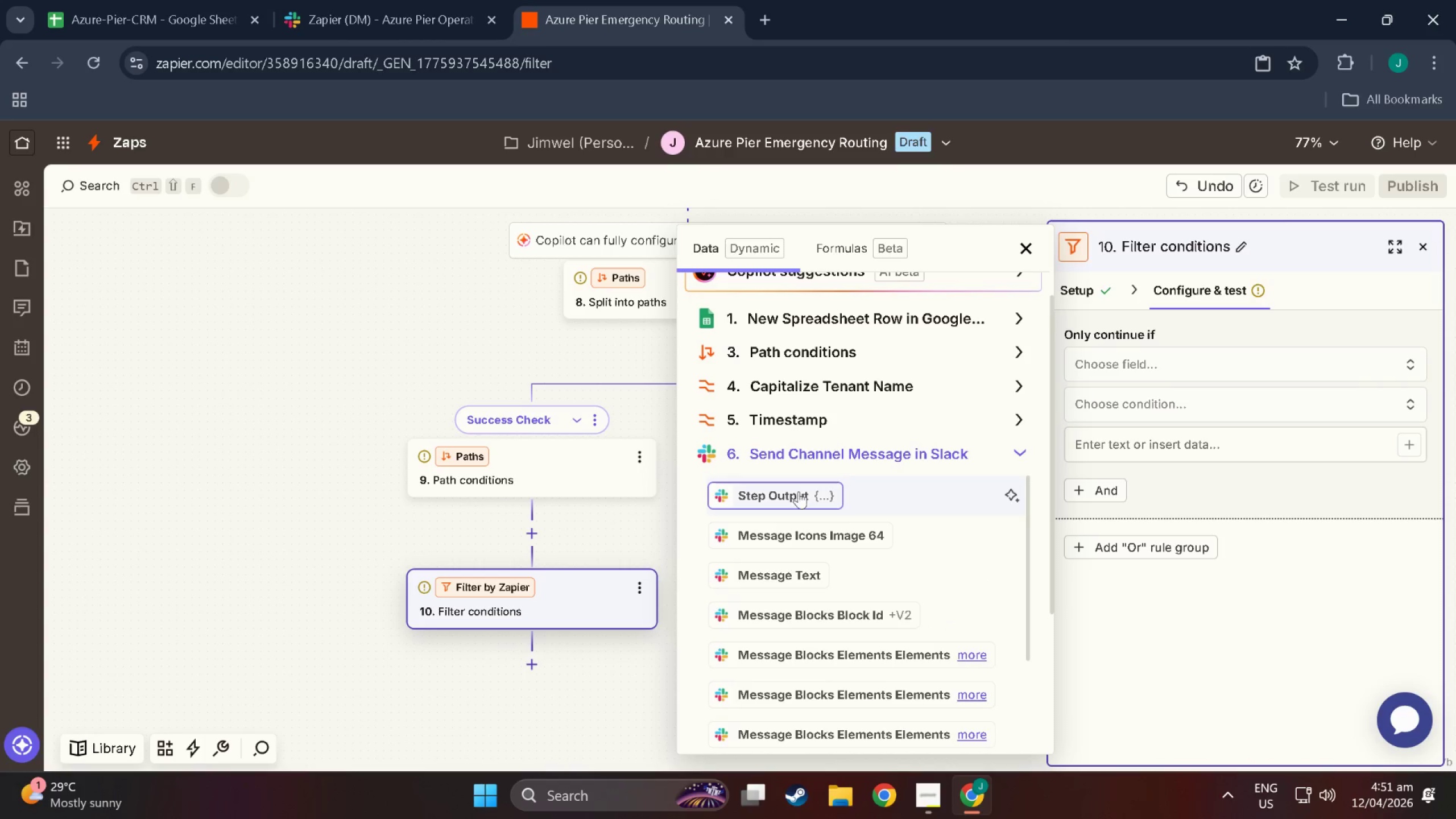 
scroll: coordinate [798, 486], scroll_direction: up, amount: 4.0
 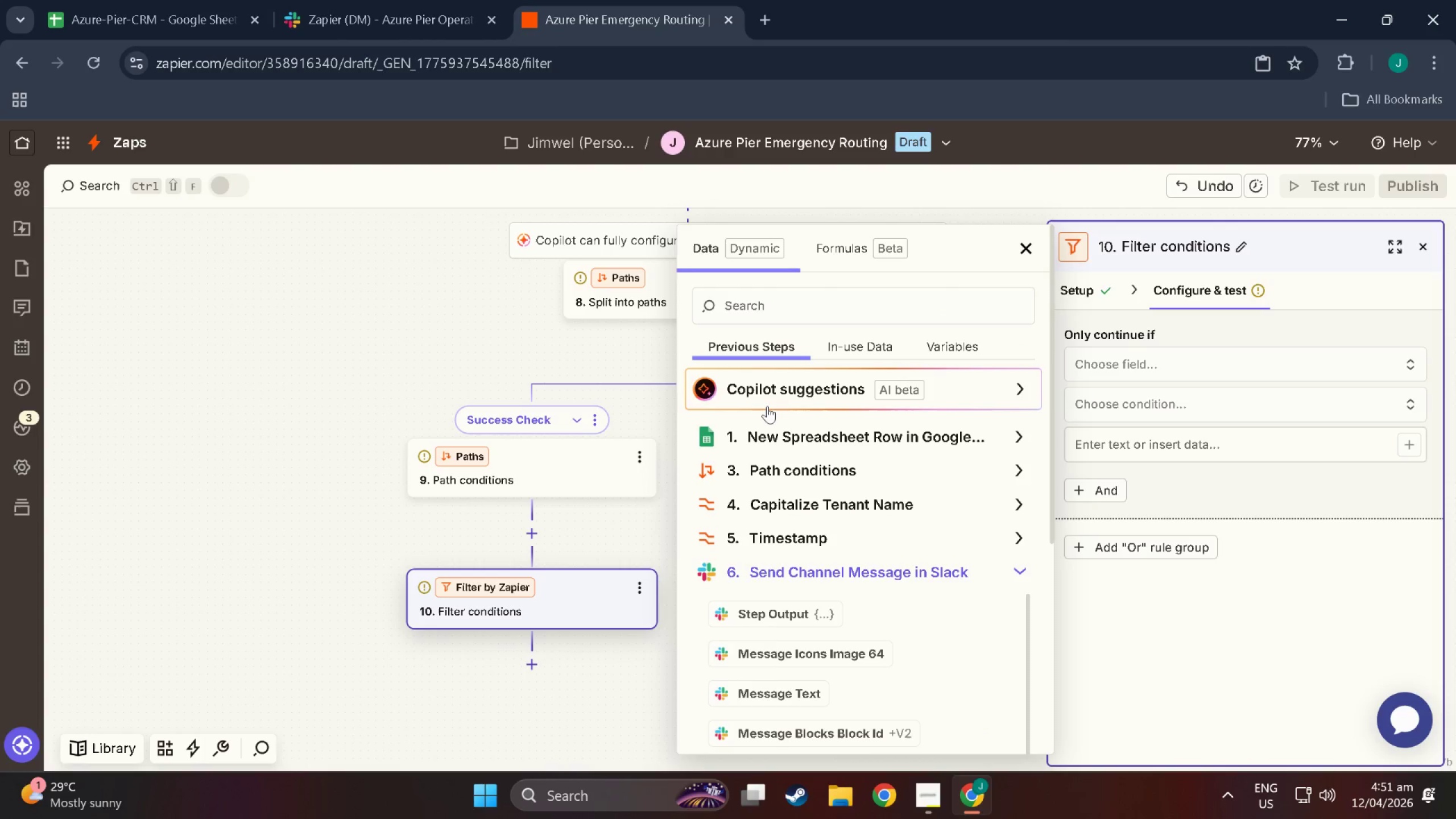 
scroll: coordinate [784, 578], scroll_direction: down, amount: 7.0
 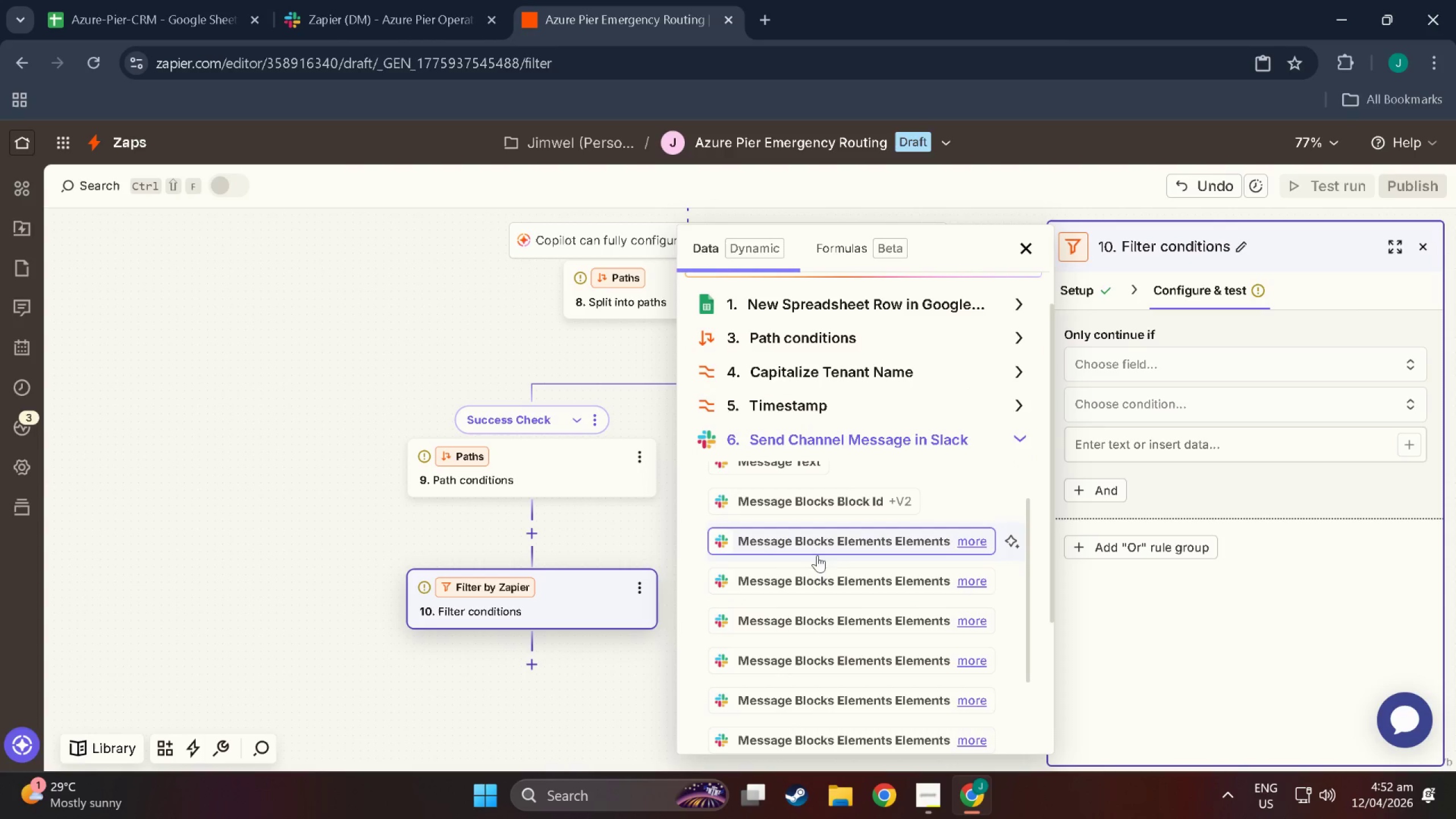 
scroll: coordinate [800, 470], scroll_direction: up, amount: 2.0
 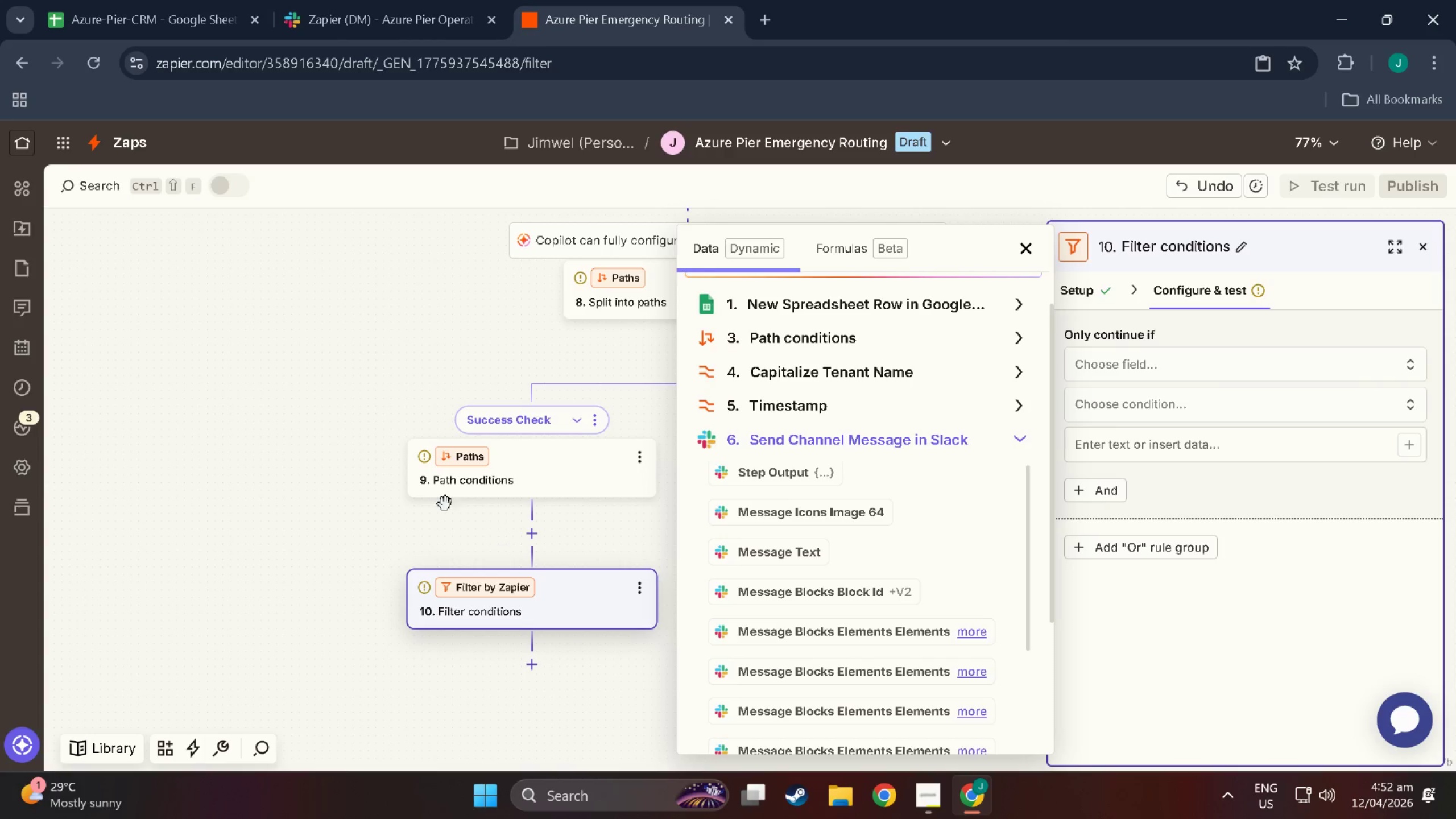 
left_click([337, 463])
 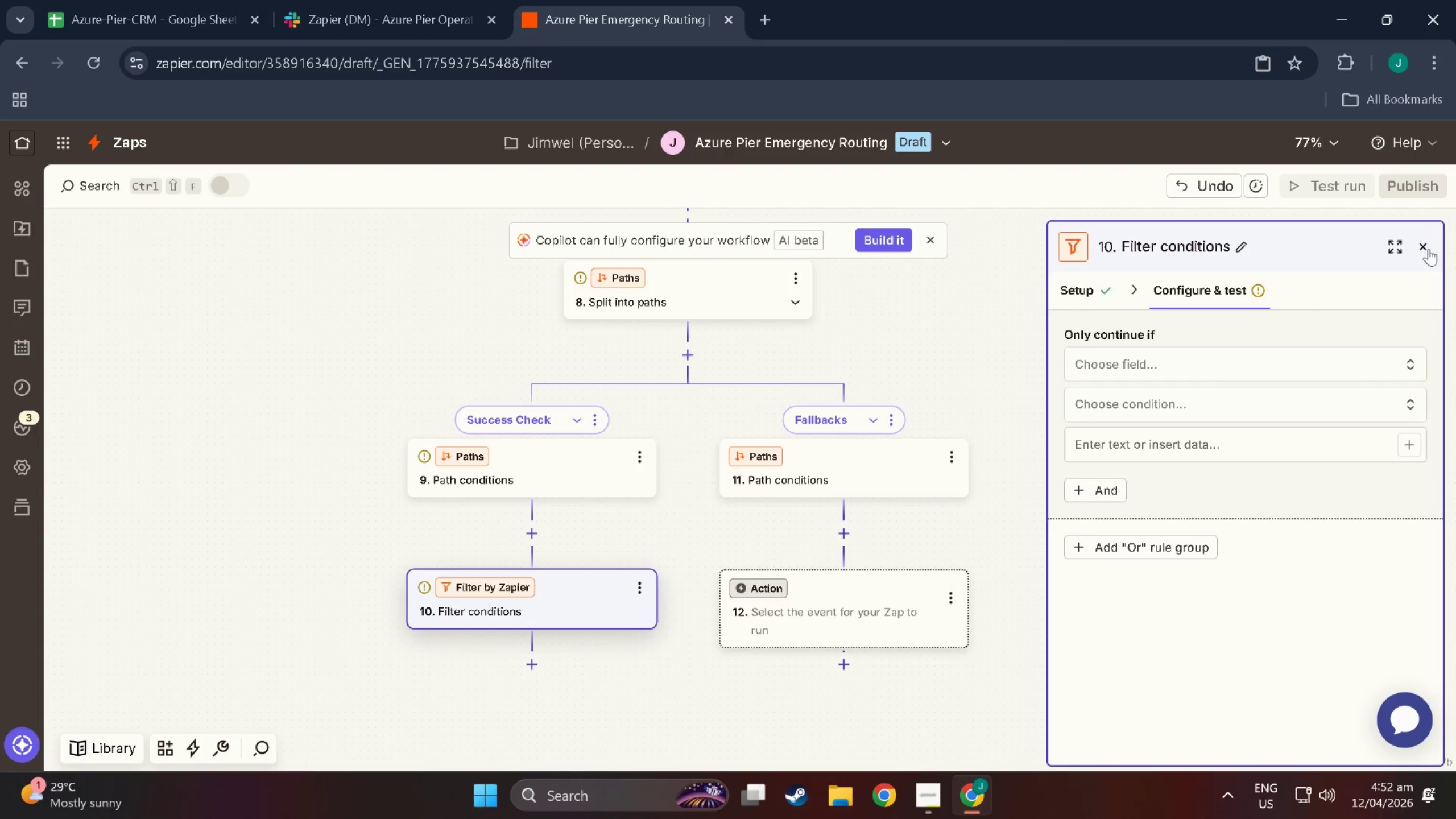 
scroll: coordinate [672, 458], scroll_direction: up, amount: 21.0
 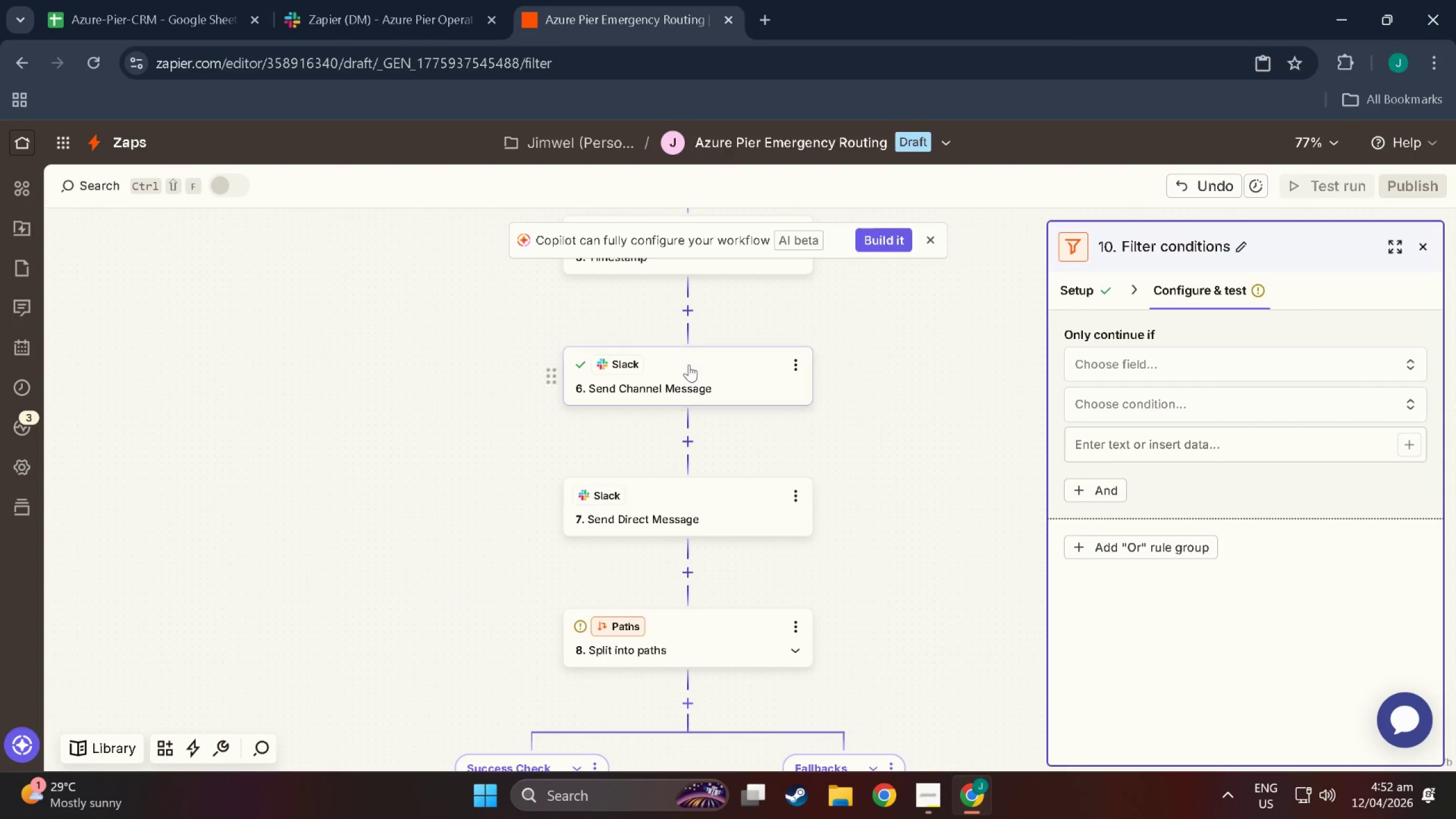 
left_click([689, 365])
 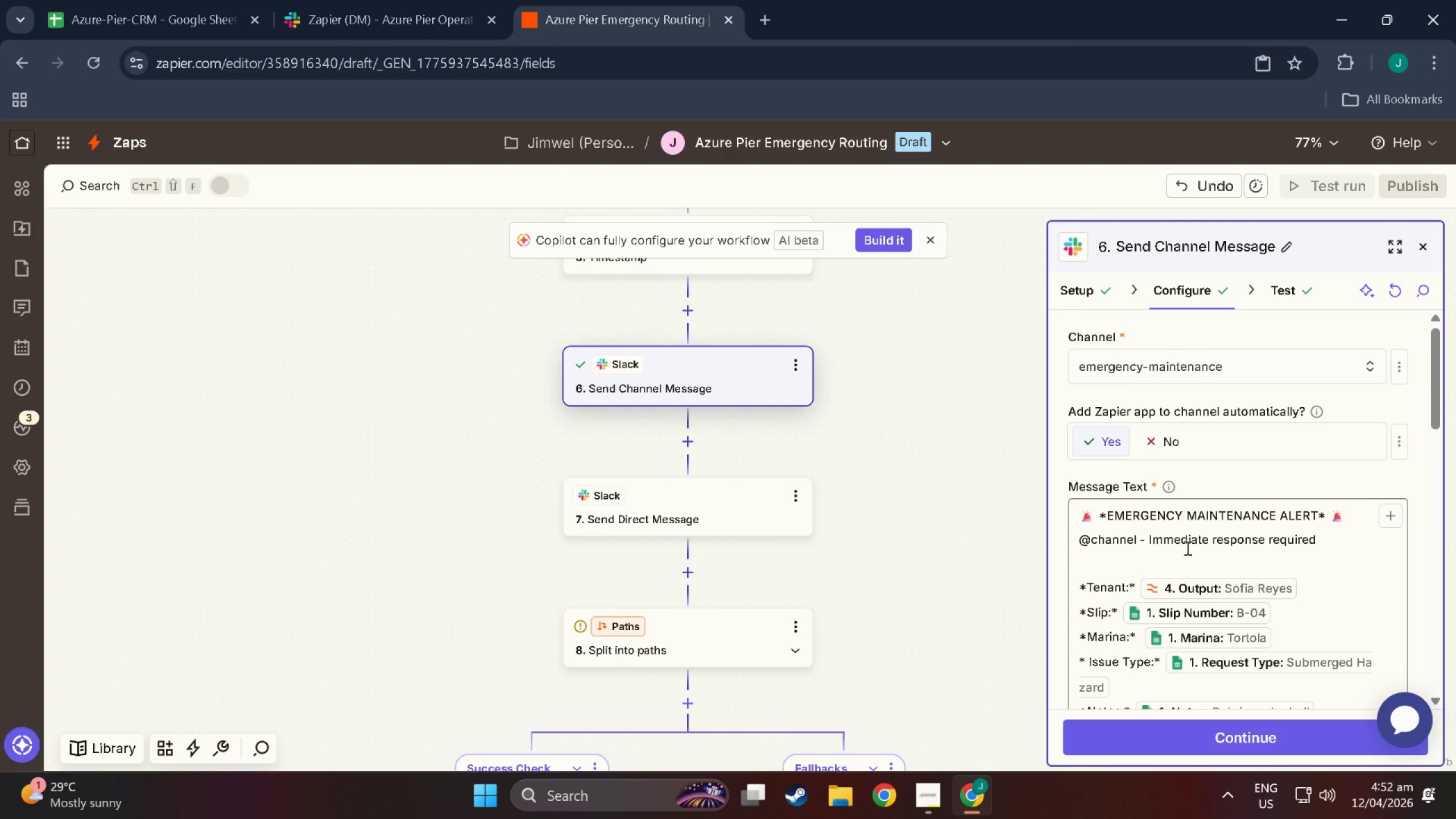 
scroll: coordinate [1190, 536], scroll_direction: down, amount: 2.0
 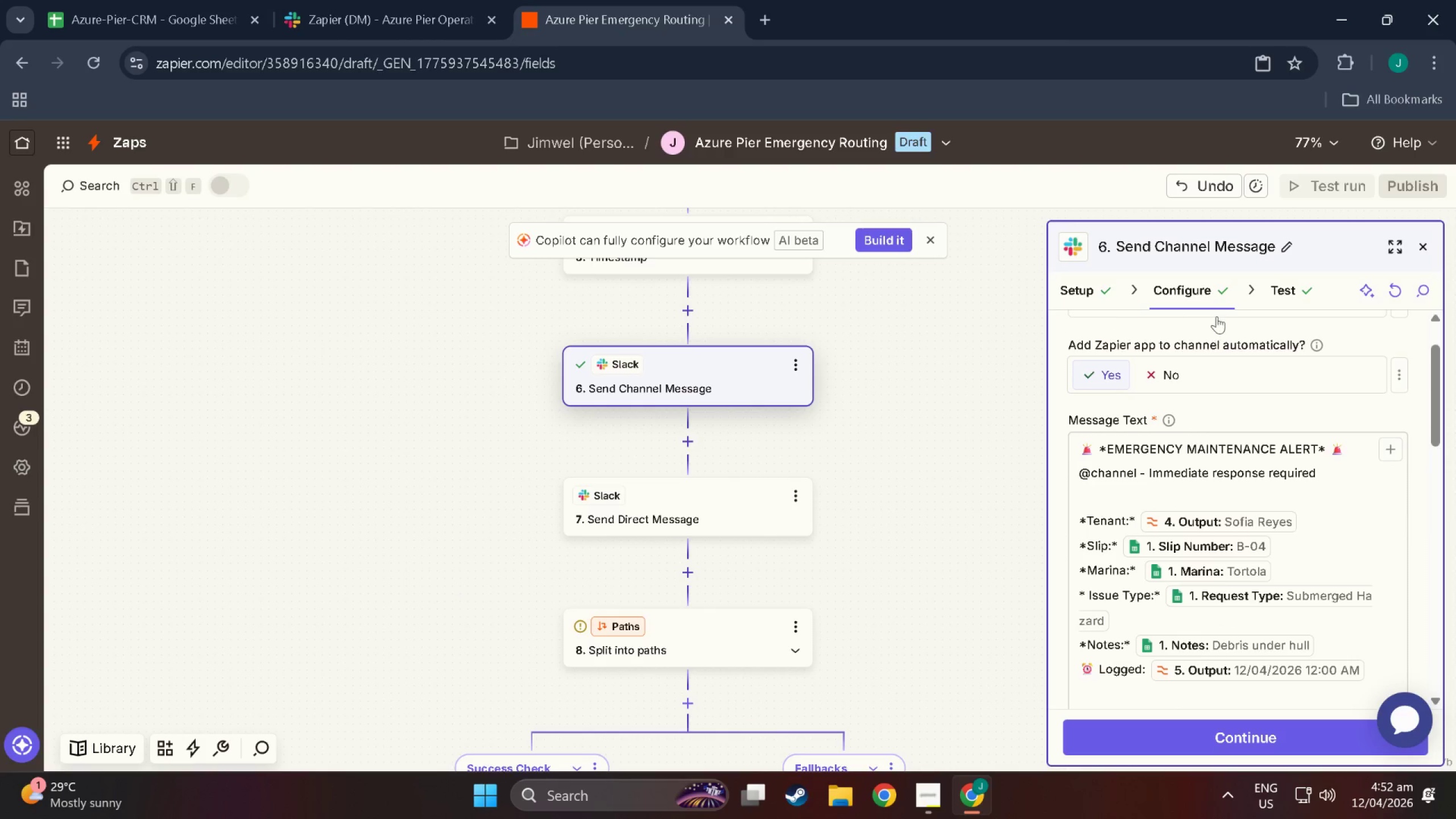 
left_click([1294, 292])
 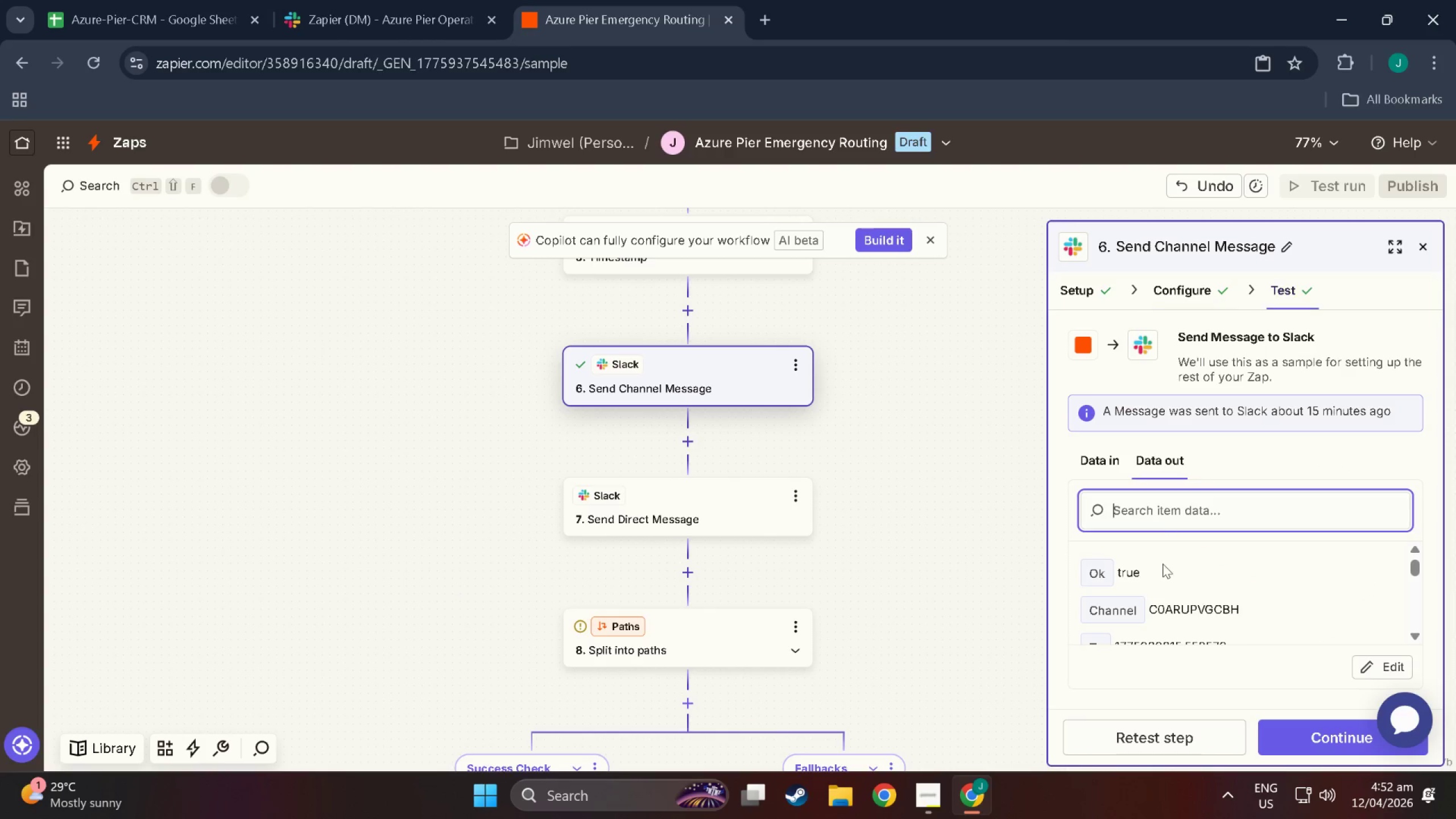 
scroll: coordinate [1246, 600], scroll_direction: down, amount: 9.0
 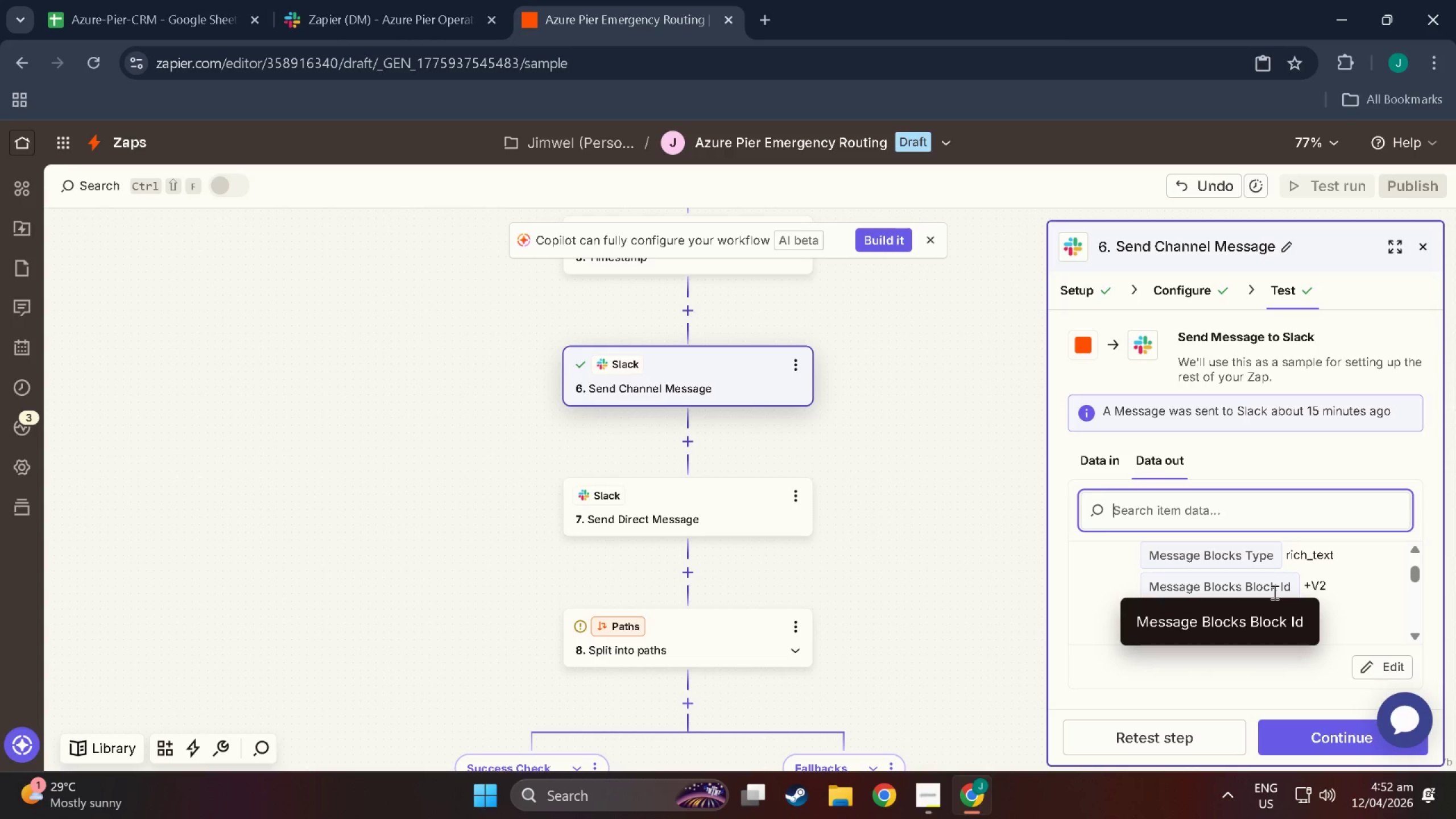 
scroll: coordinate [1116, 596], scroll_direction: down, amount: 2.0
 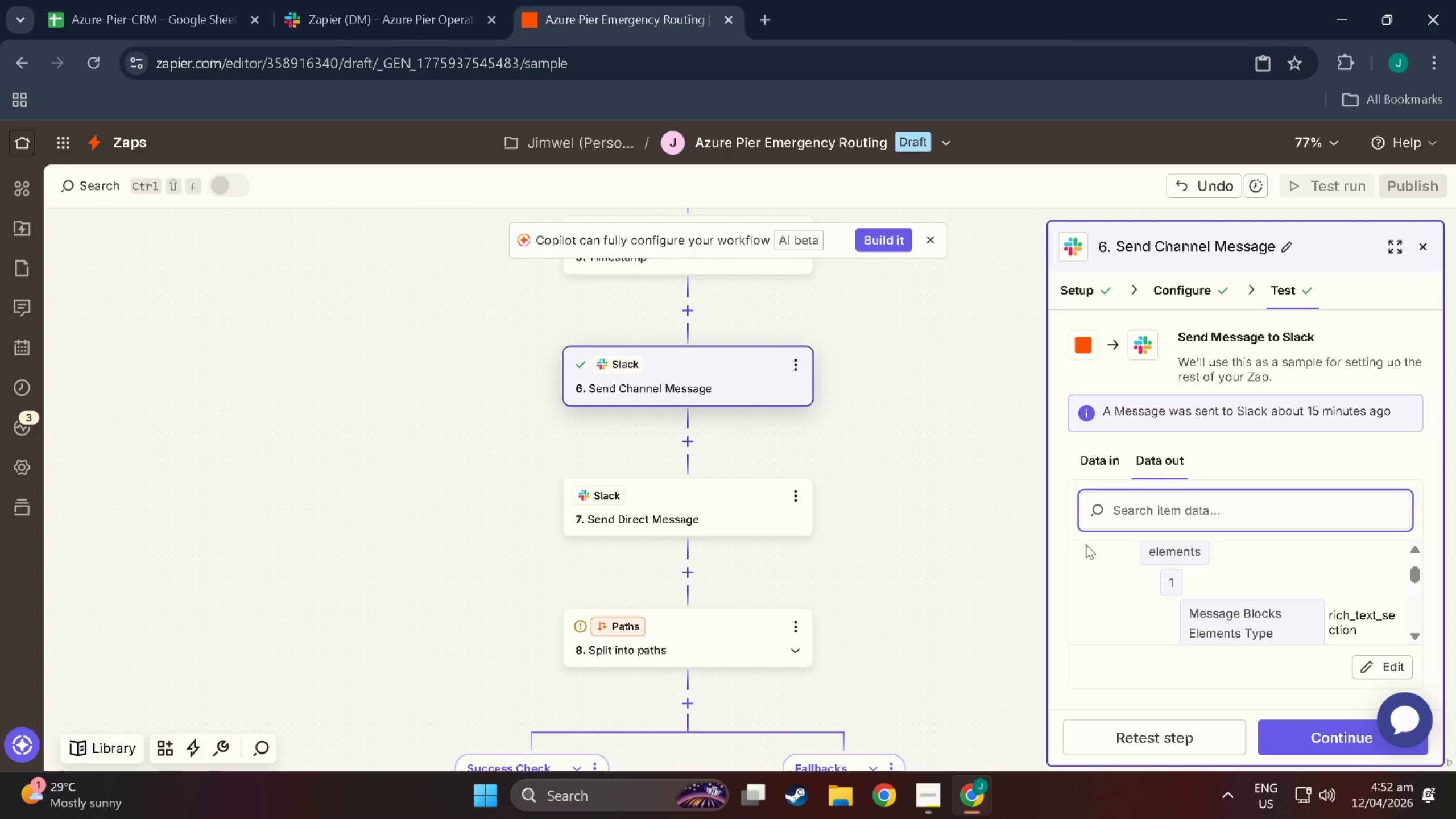 
wait(12.12)
 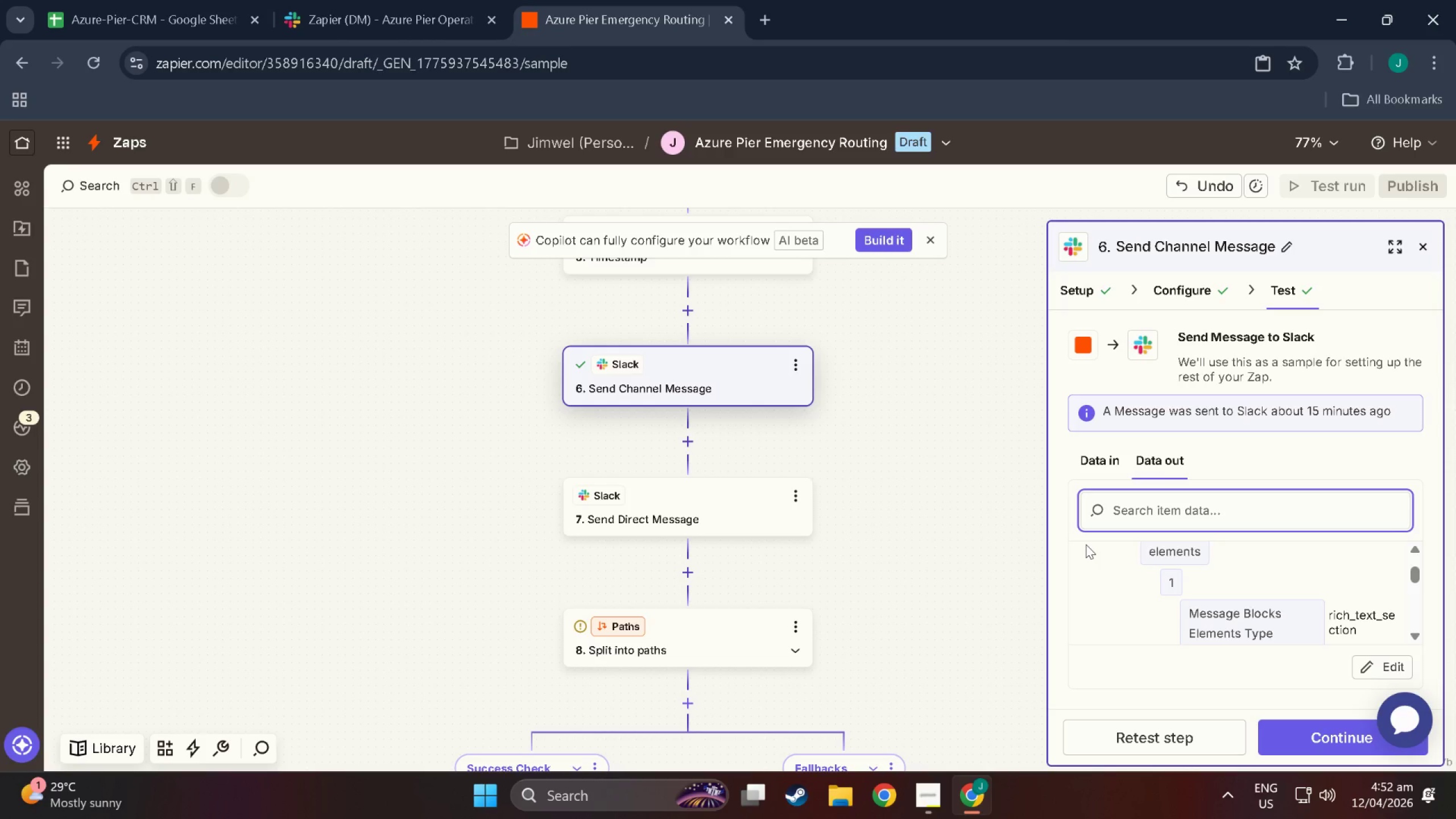 
scroll: coordinate [559, 620], scroll_direction: down, amount: 33.0
 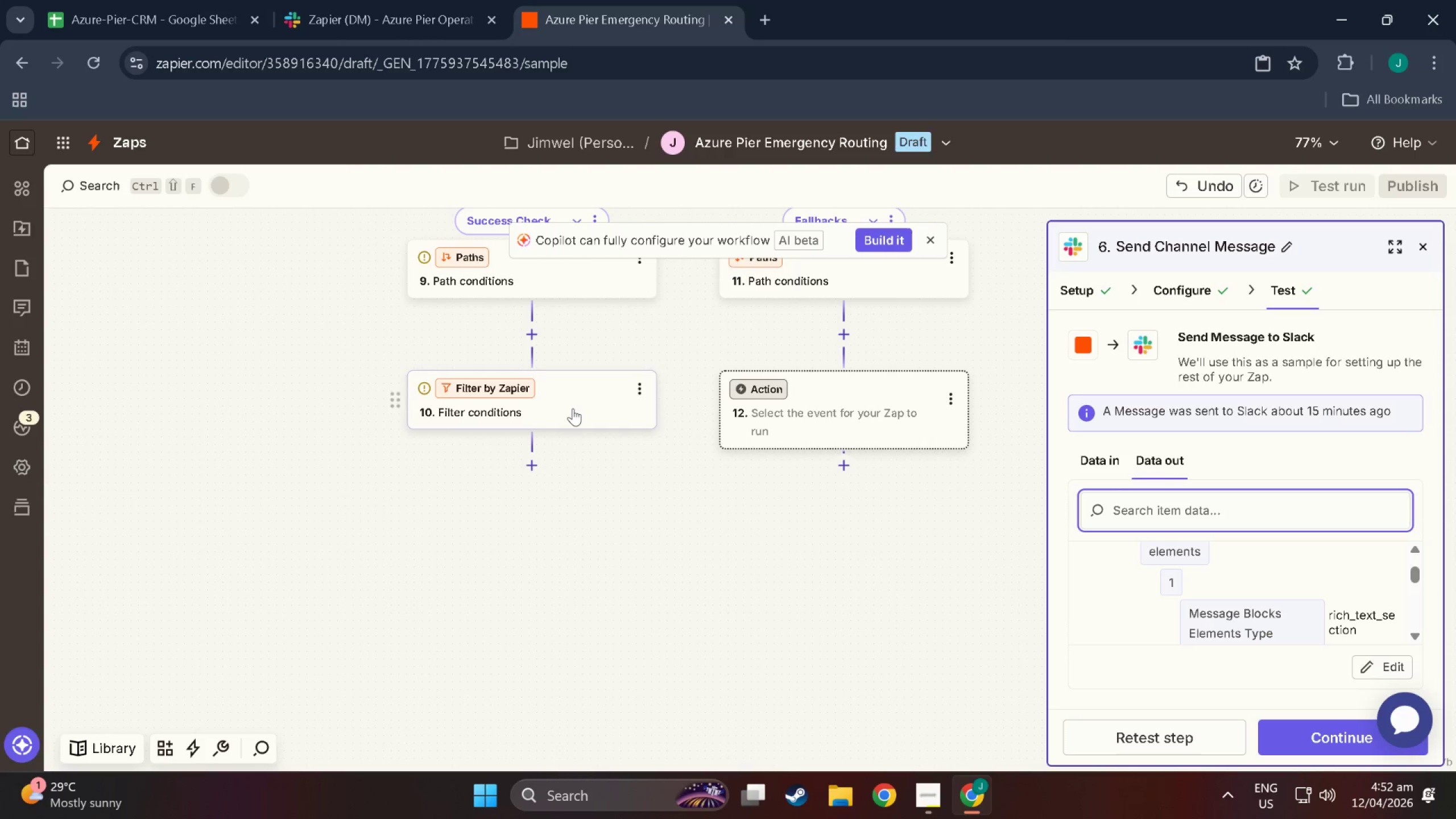 
left_click([573, 408])
 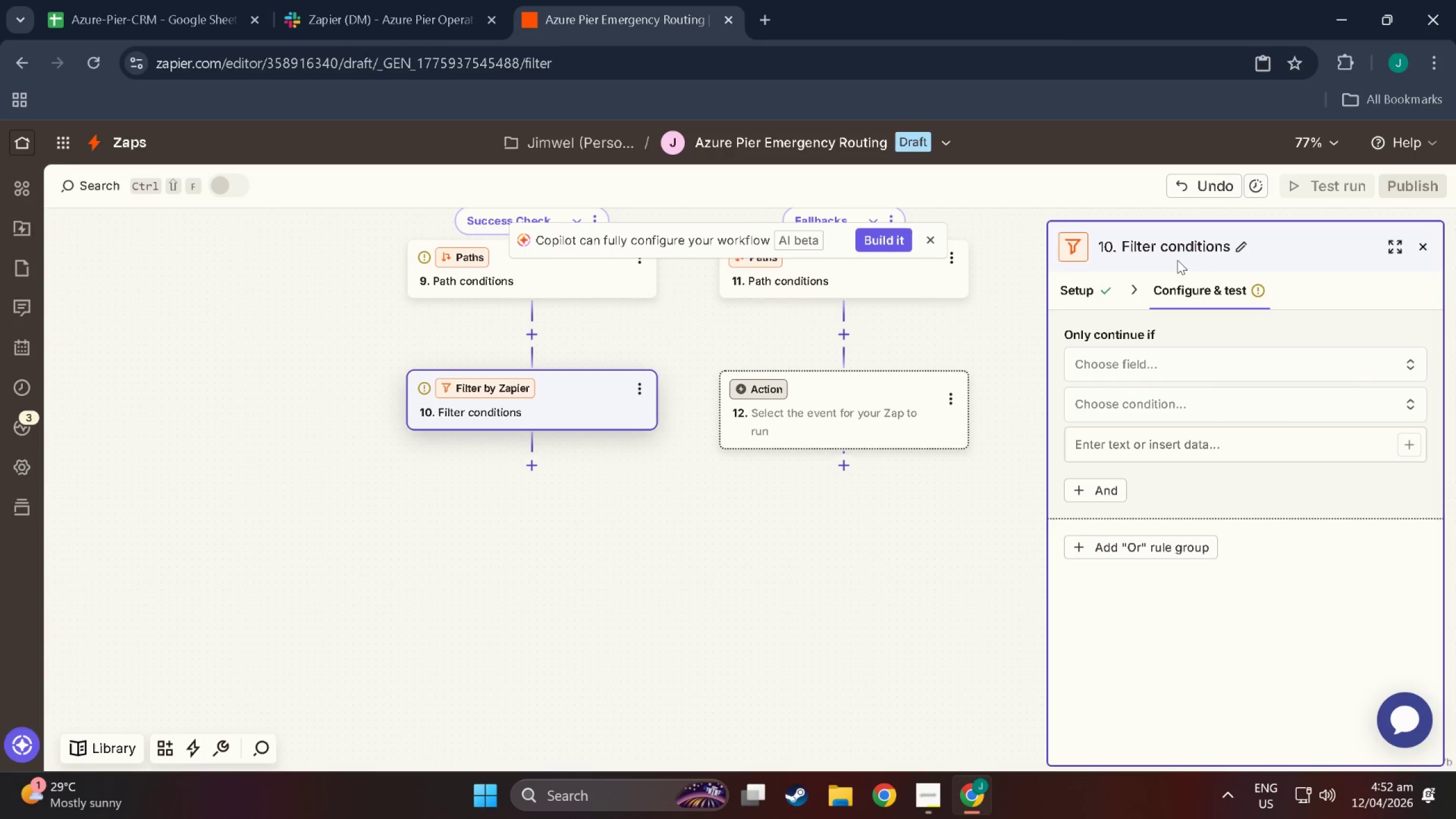 
left_click([1242, 244])
 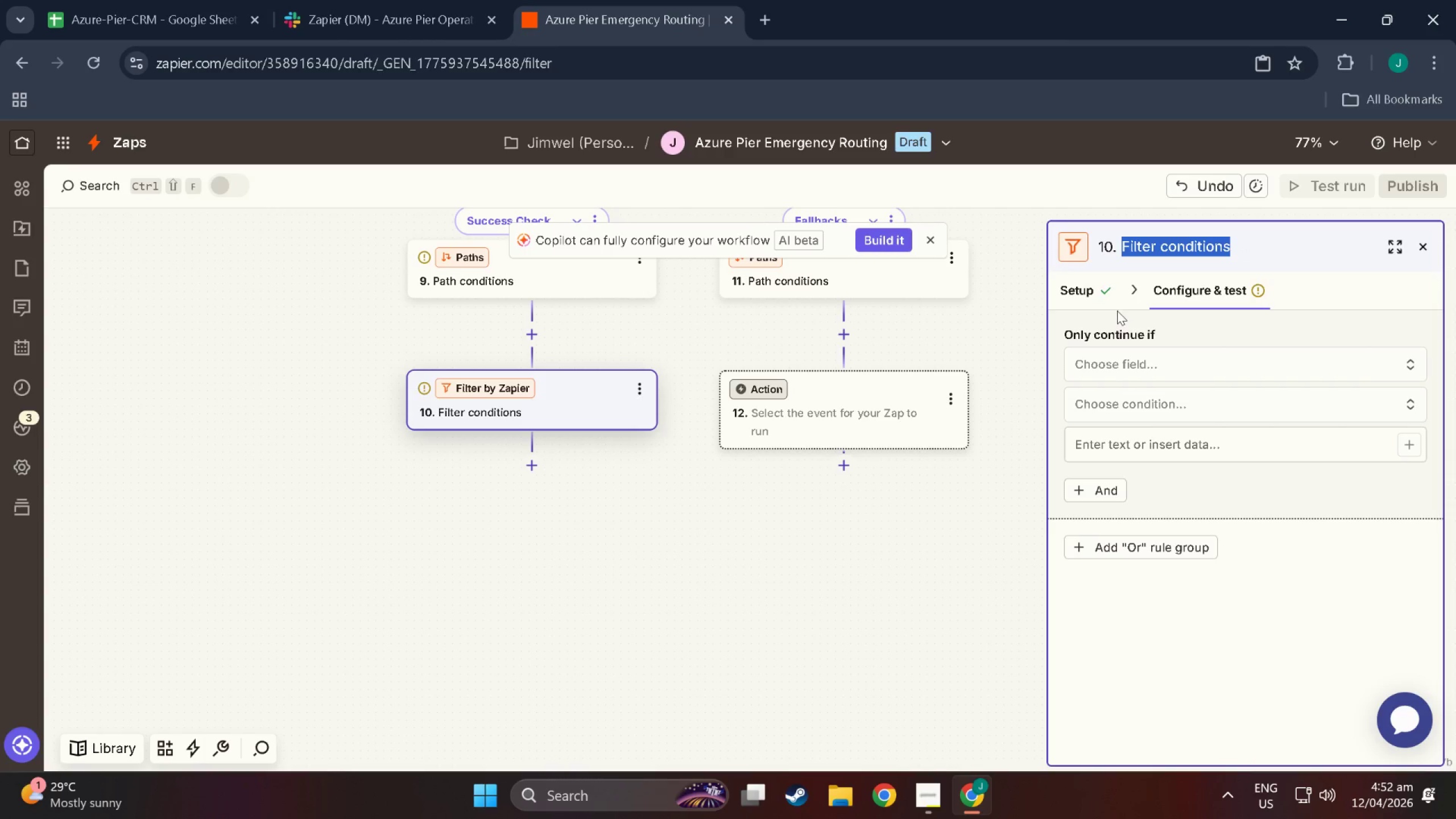 
wait(6.87)
 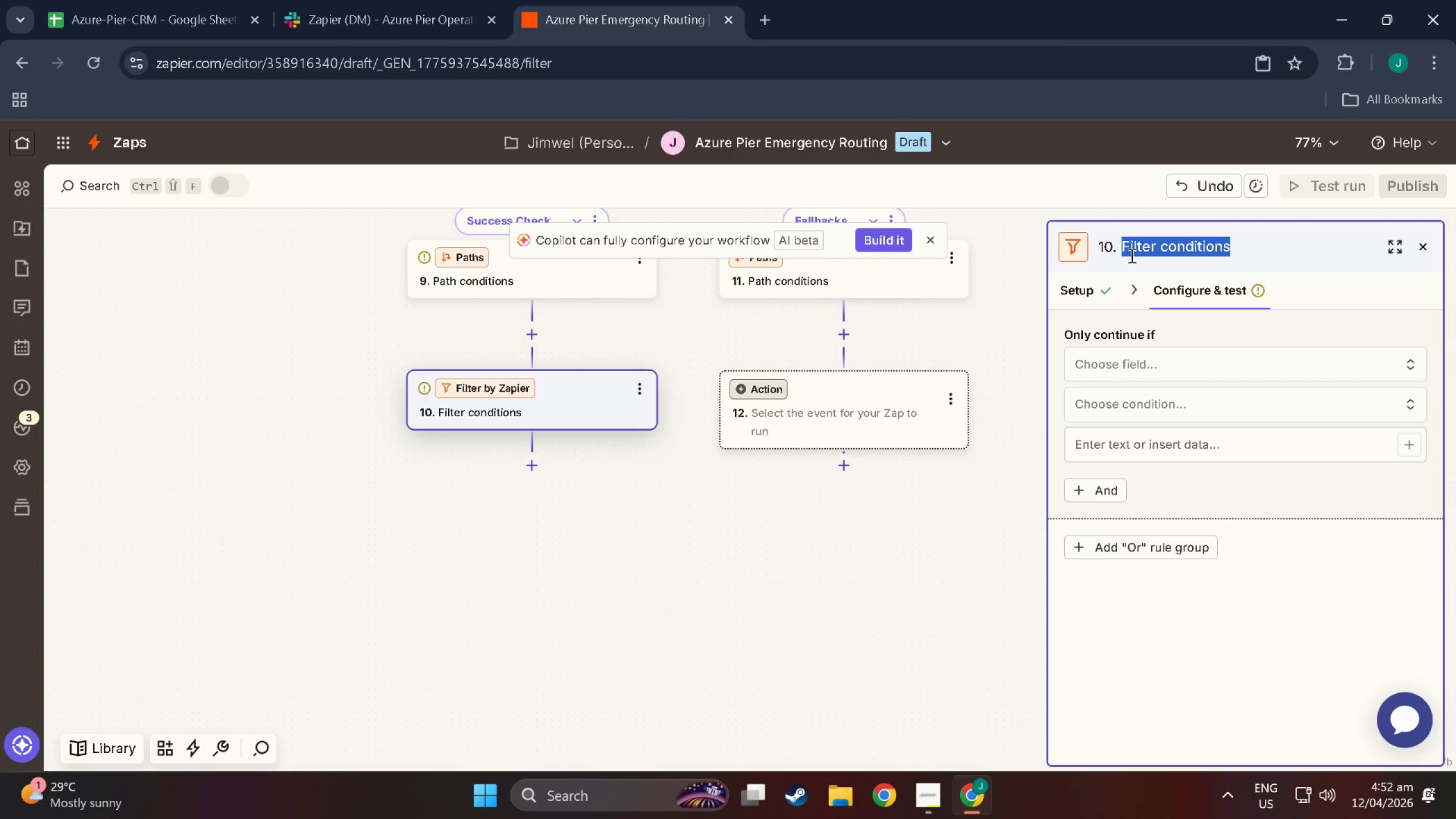 
type(Slack Sent)
key(Backspace)
key(Backspace)
key(Backspace)
key(Backspace)
type(sent successfully n)
key(Backspace)
key(Backspace)
type(- no cati)
key(Backspace)
key(Backspace)
key(Backspace)
key(Backspace)
type(action)
 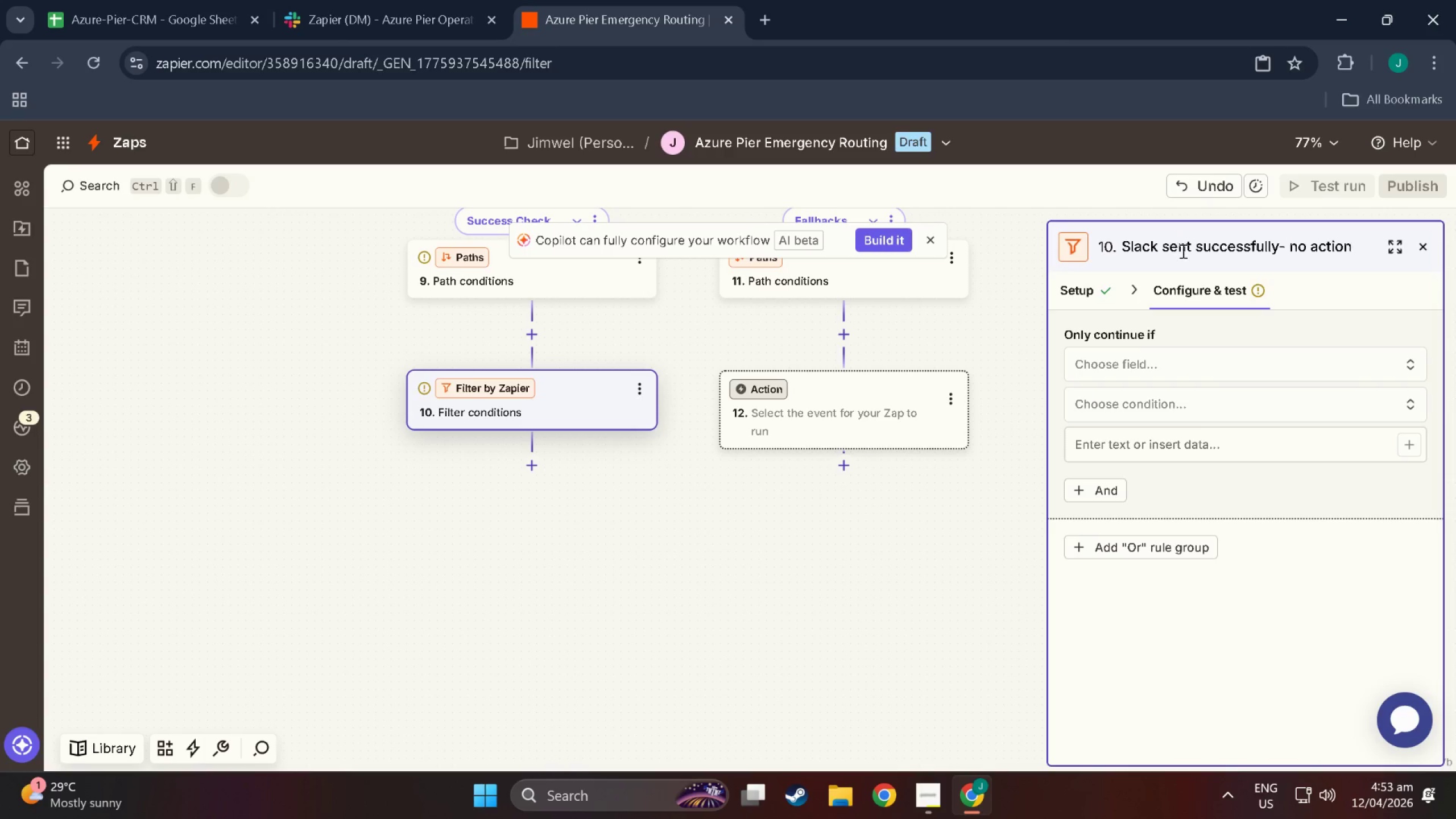 
left_click([1279, 245])
 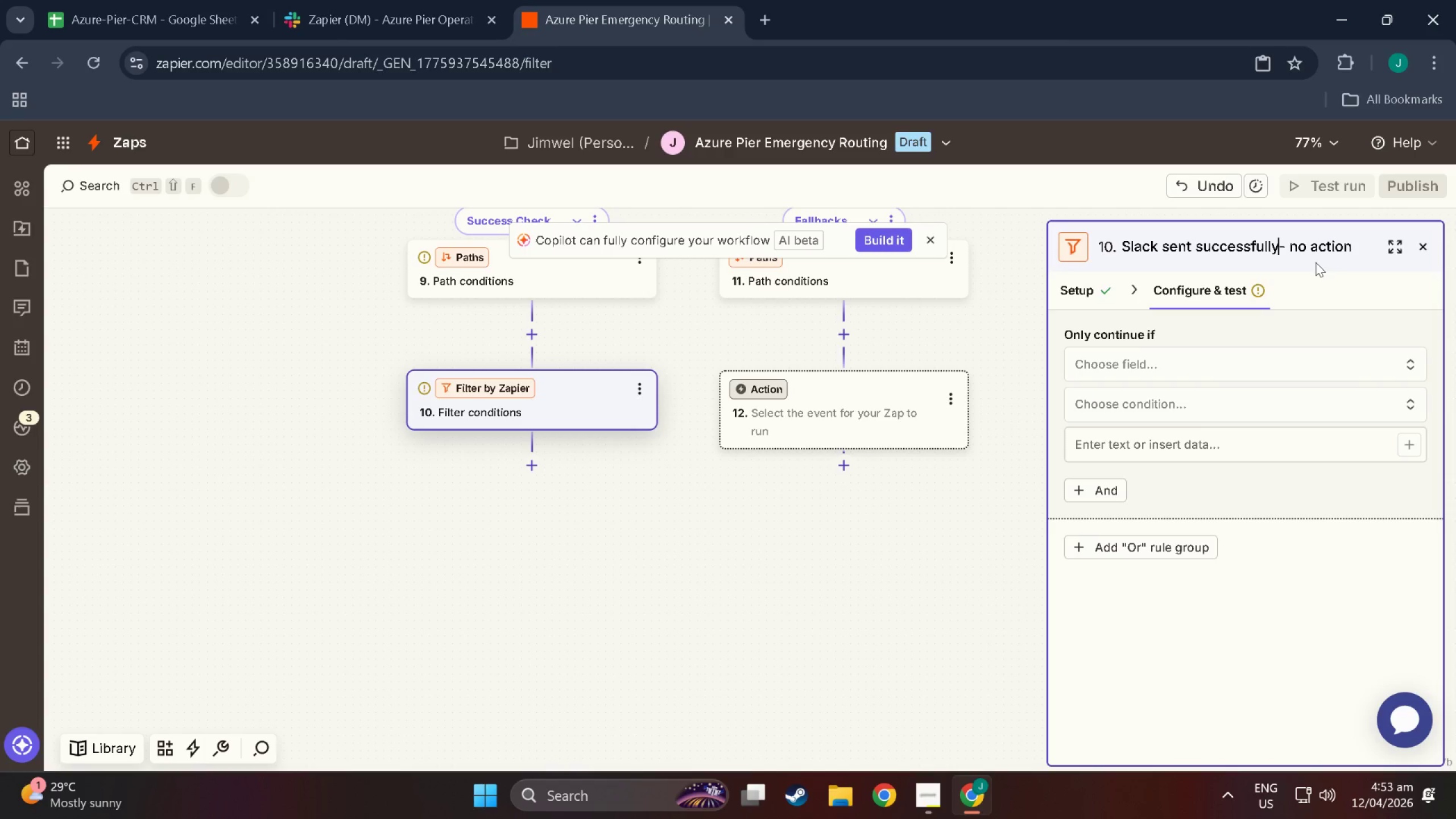 
key(Space)
 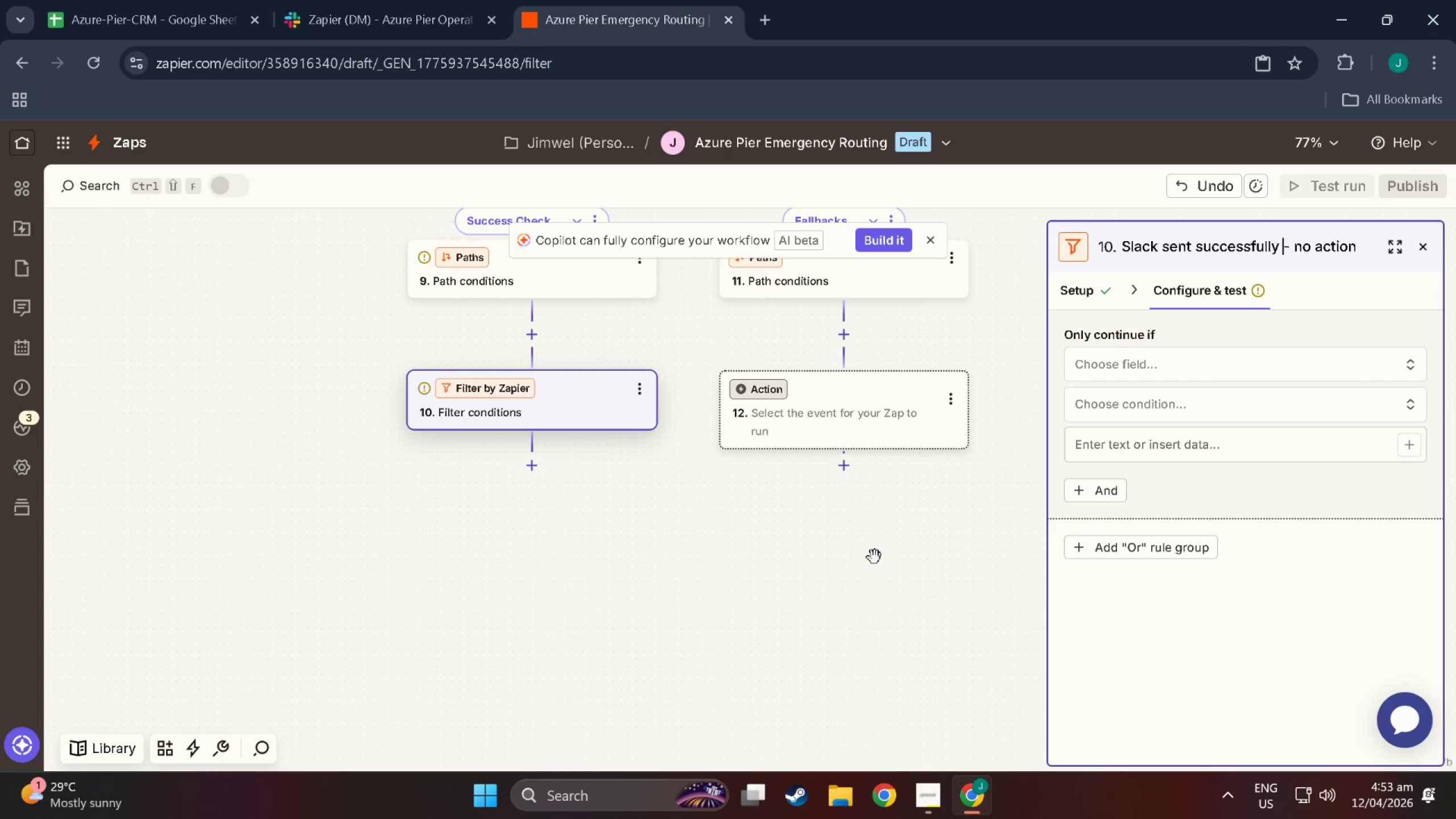 
key(Enter)
 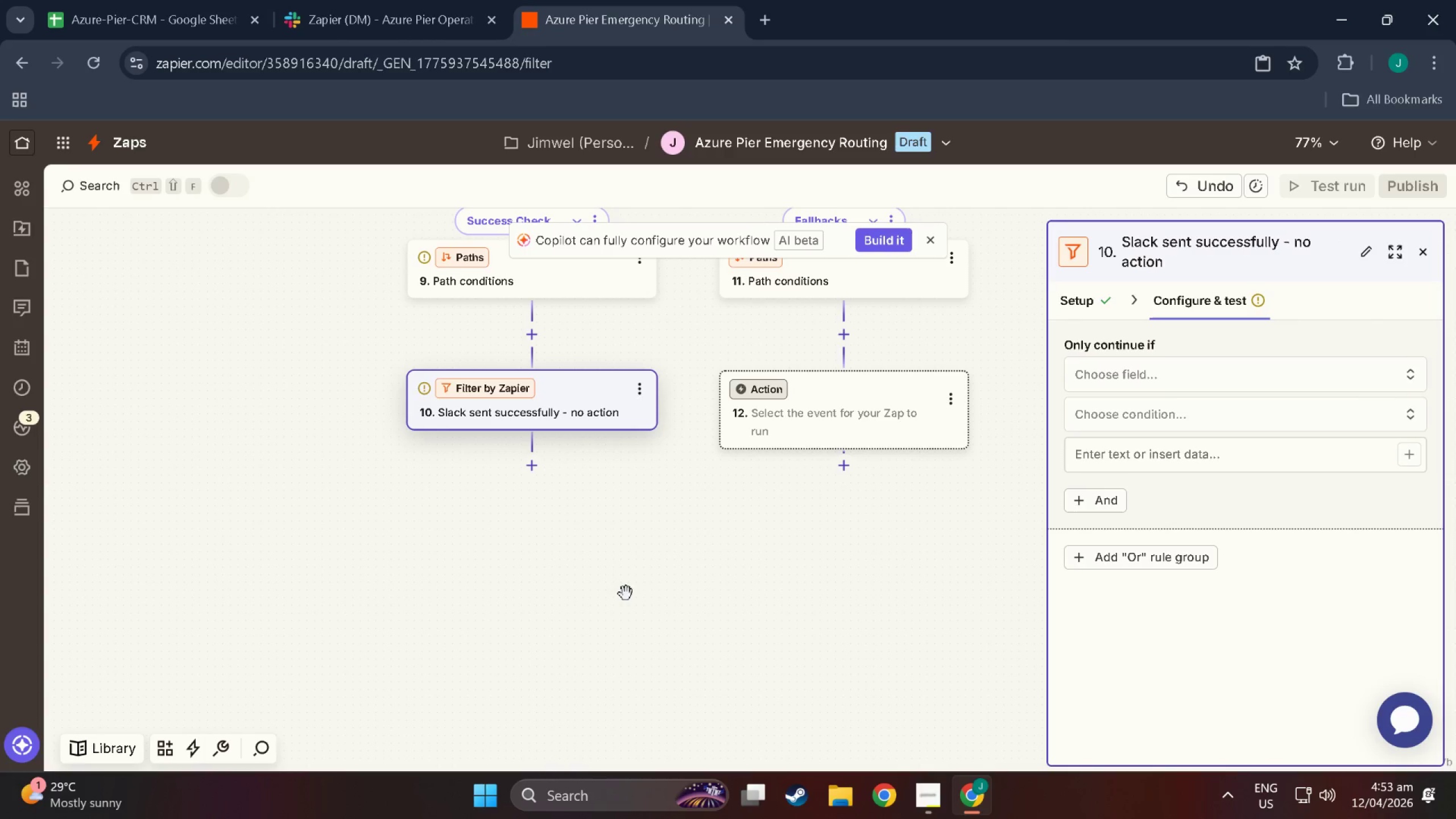 
left_click([626, 596])
 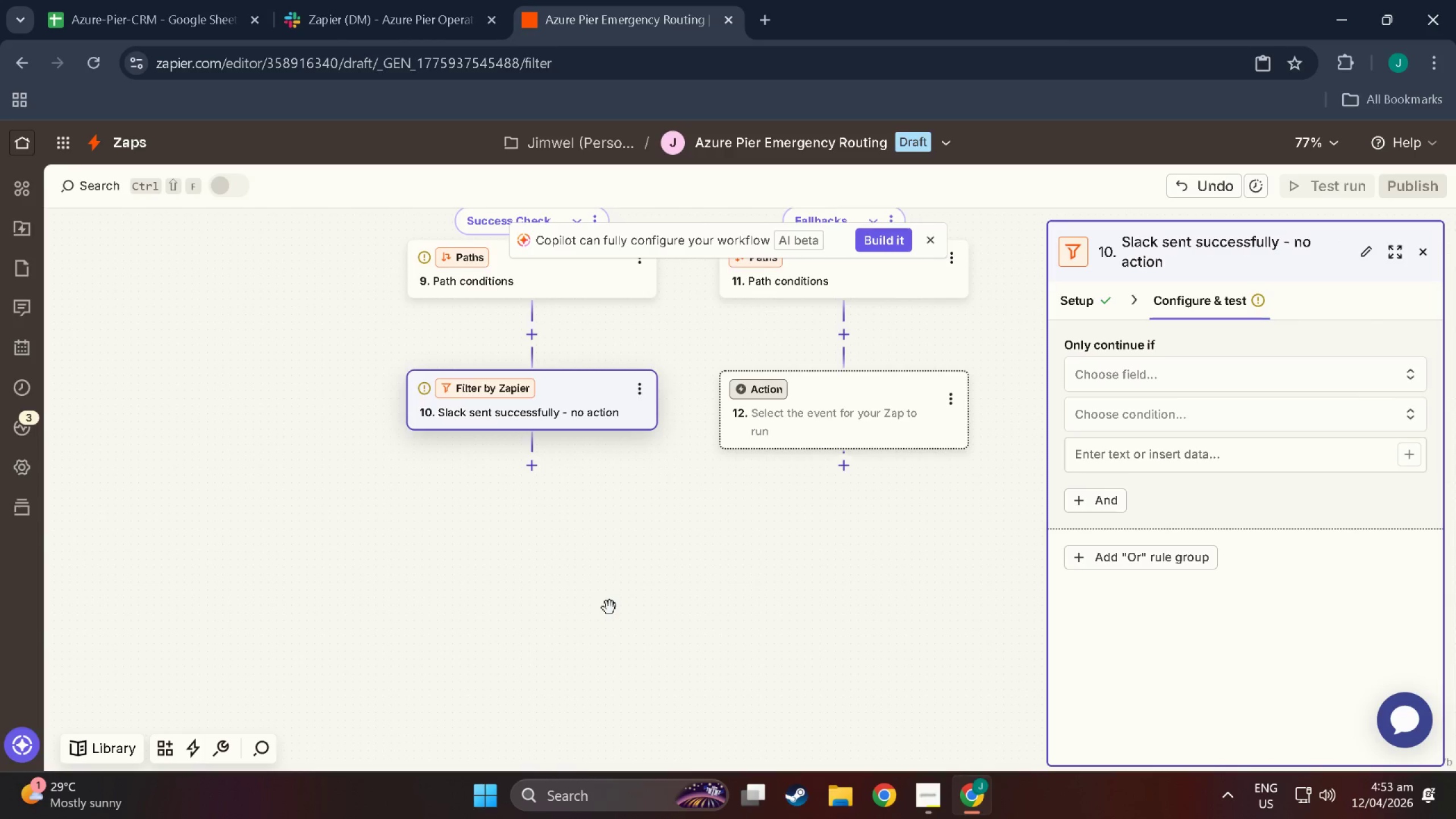 
scroll: coordinate [644, 461], scroll_direction: up, amount: 8.0
 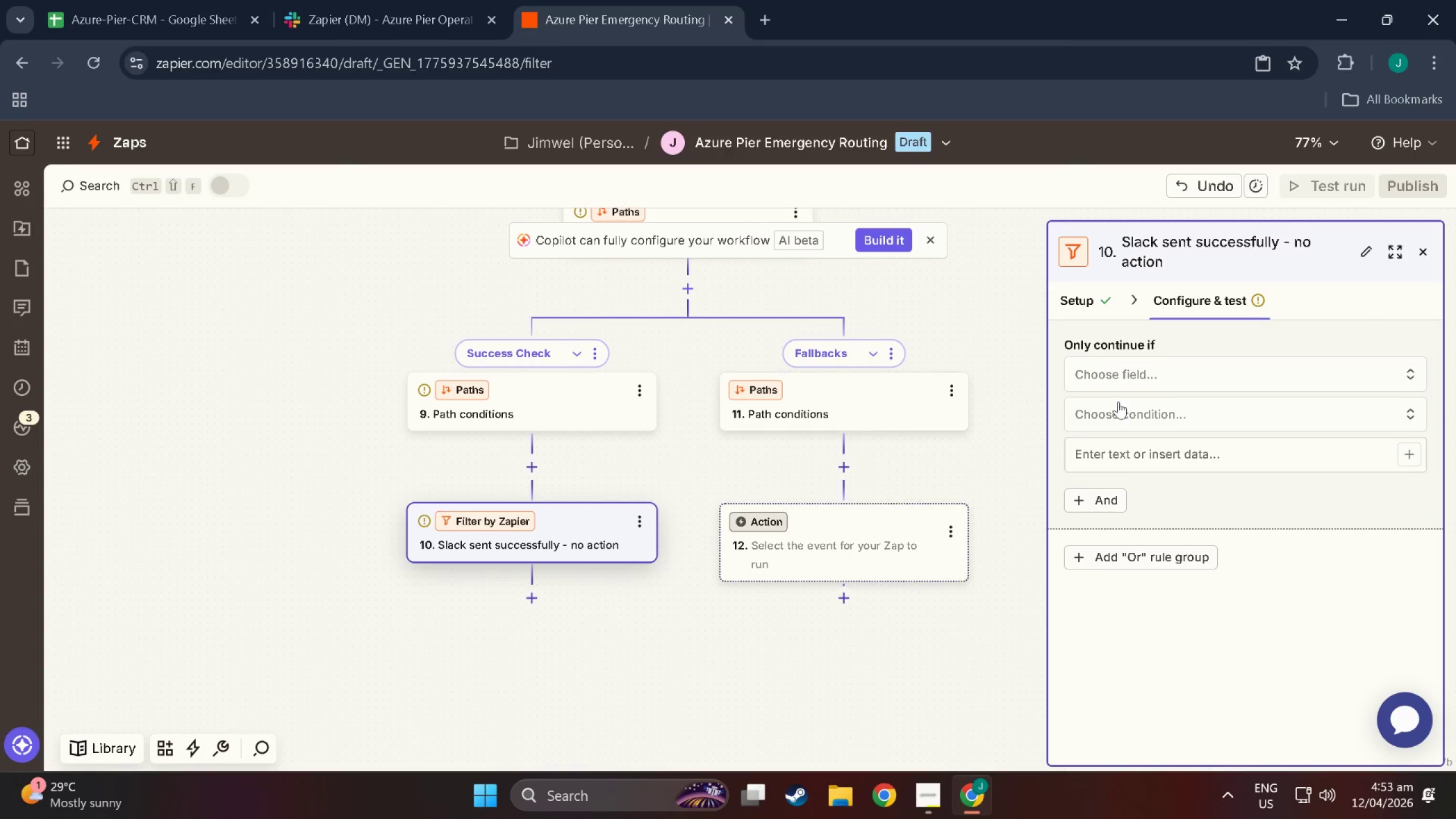 
left_click([1275, 358])
 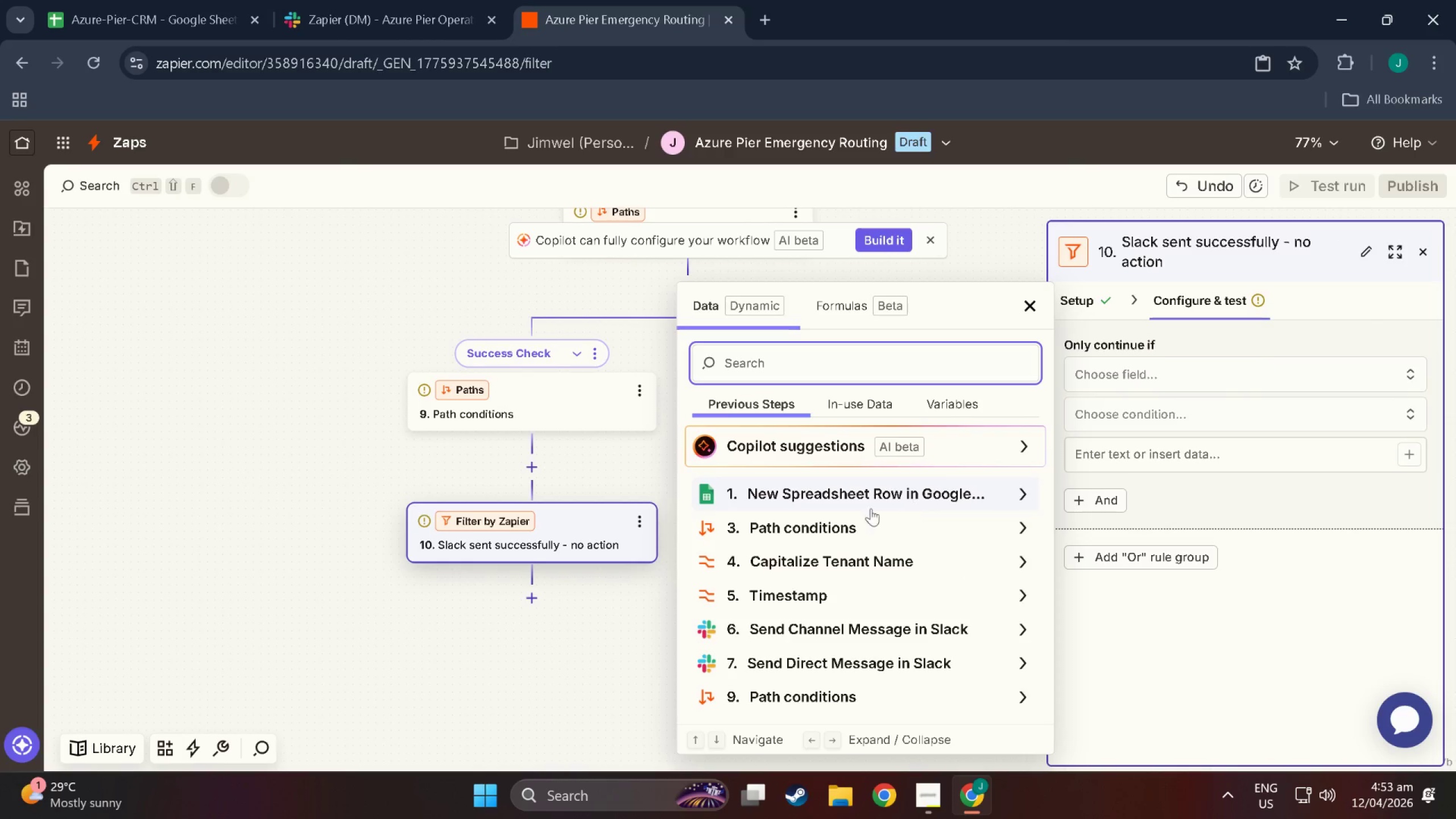 
scroll: coordinate [842, 570], scroll_direction: down, amount: 3.0
 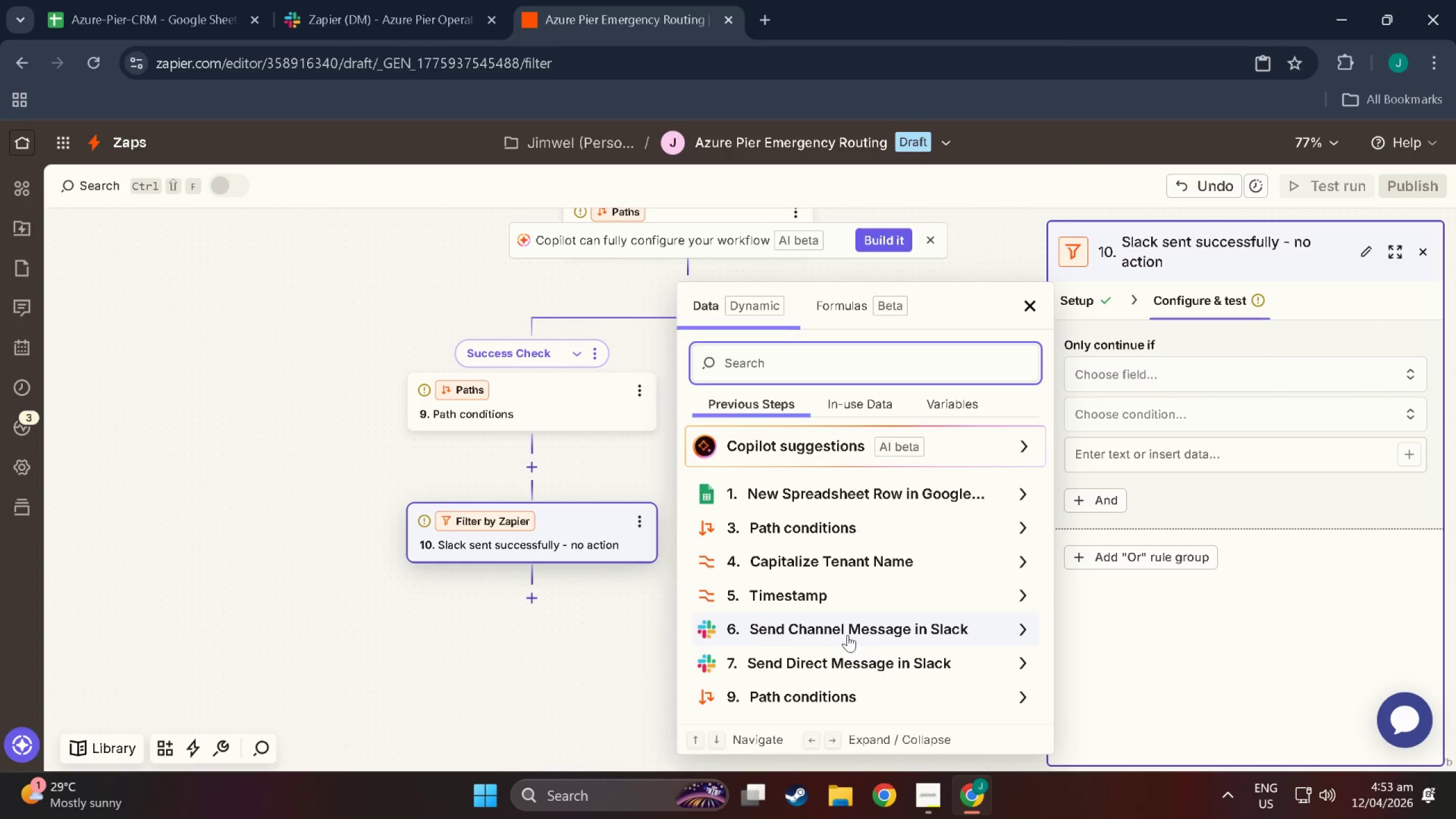 
left_click([847, 635])
 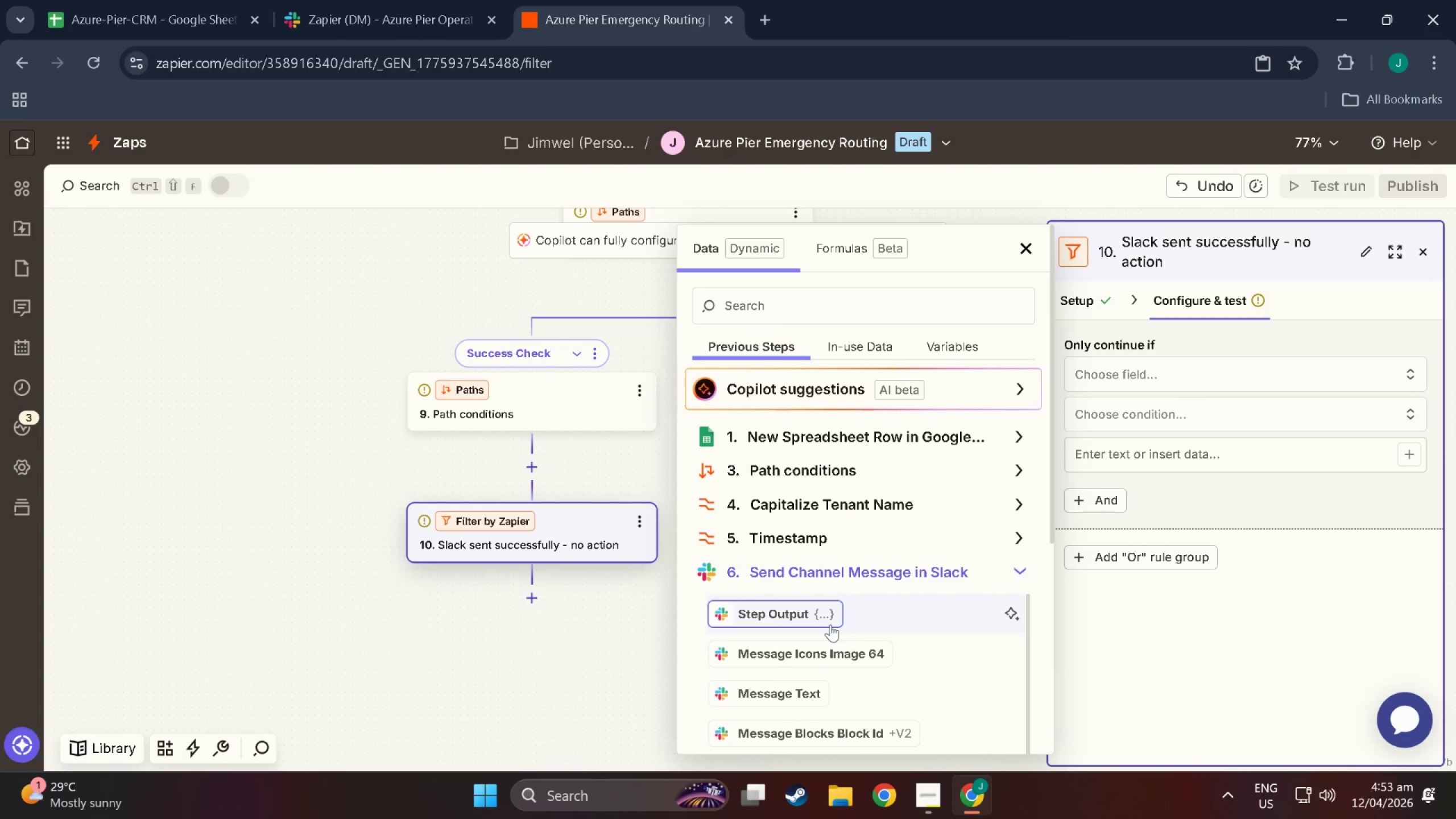 
scroll: coordinate [817, 674], scroll_direction: down, amount: 2.0
 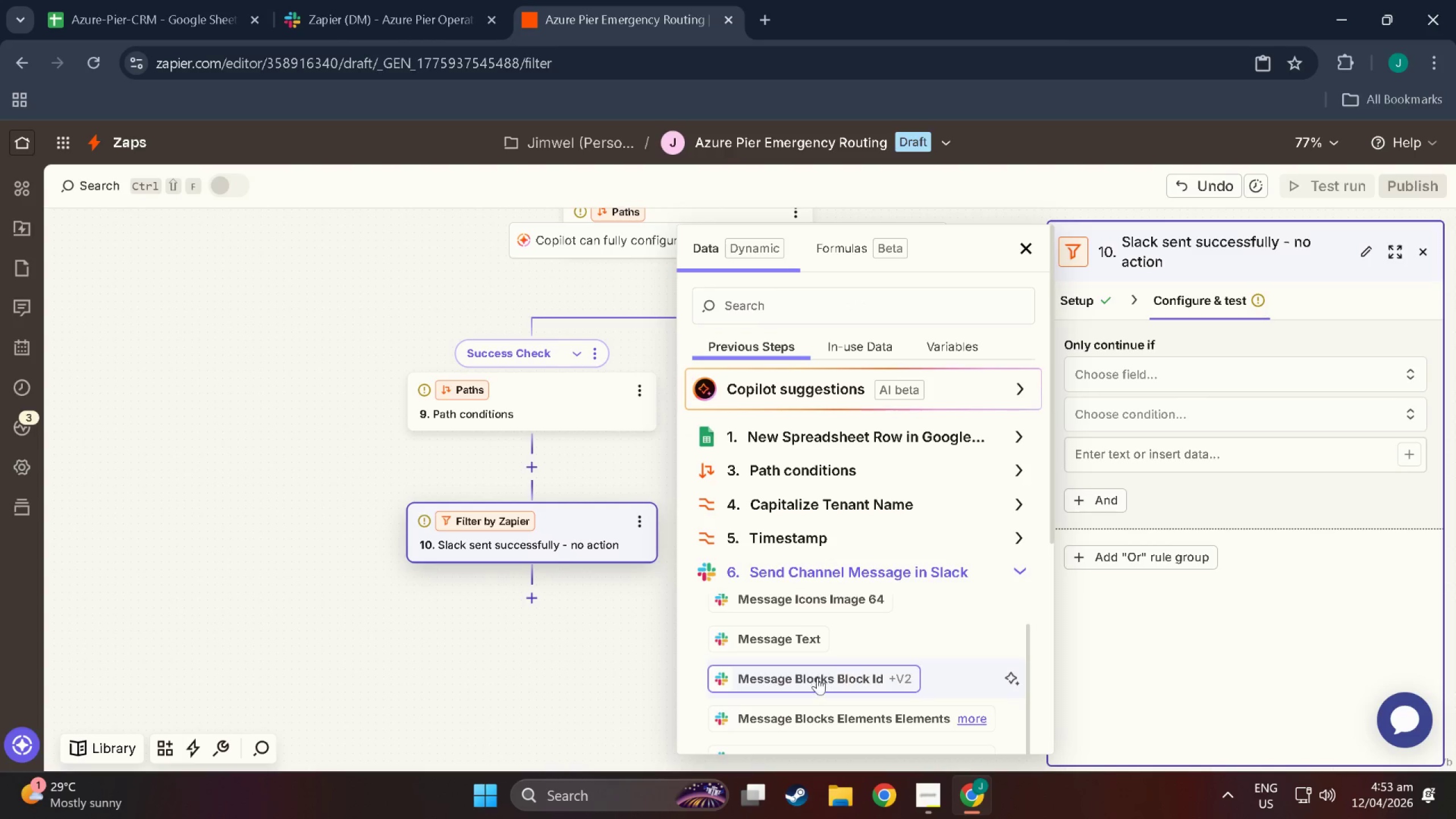 
scroll: coordinate [818, 682], scroll_direction: up, amount: 6.0
 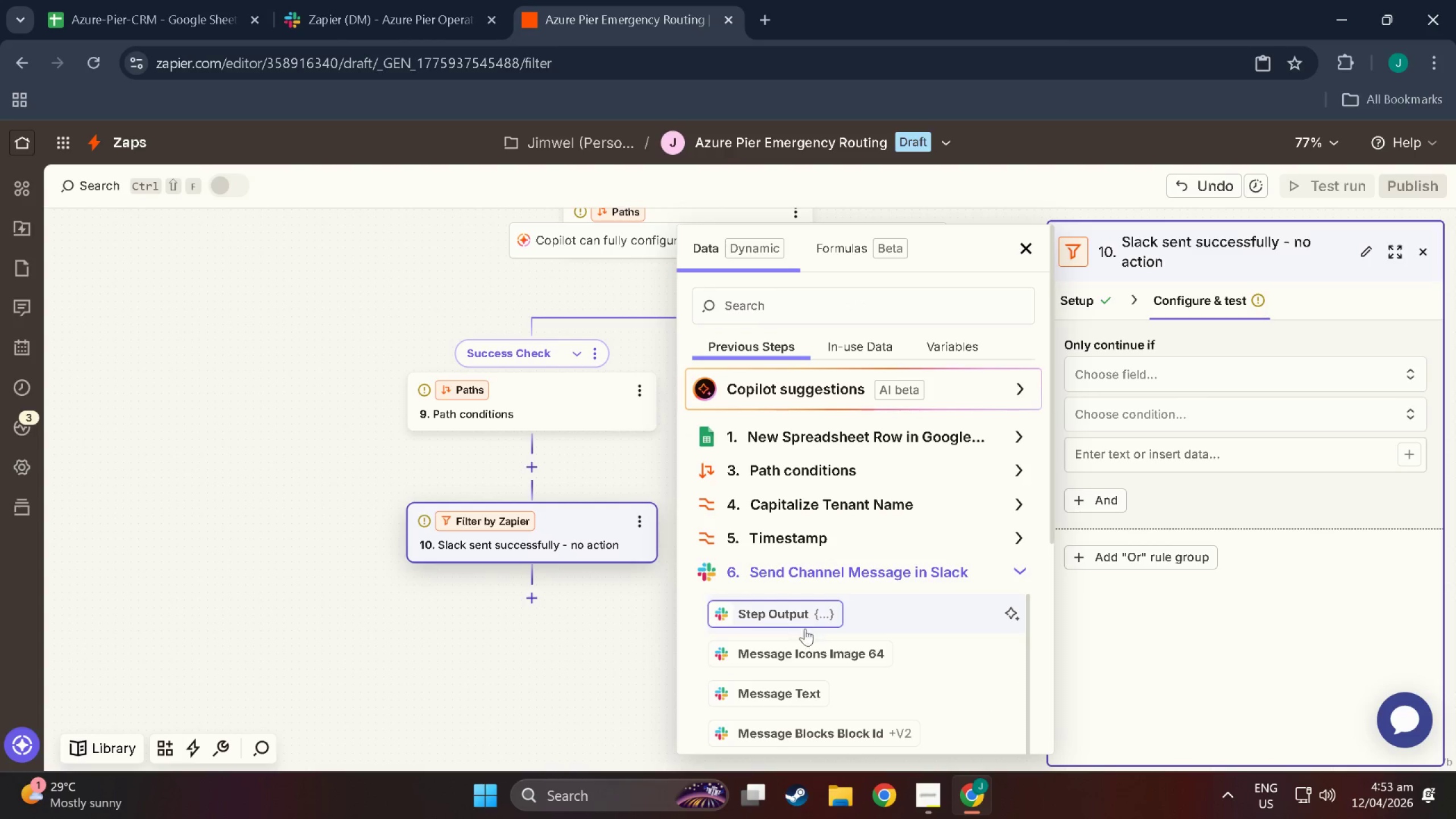 
scroll: coordinate [805, 664], scroll_direction: down, amount: 2.0
 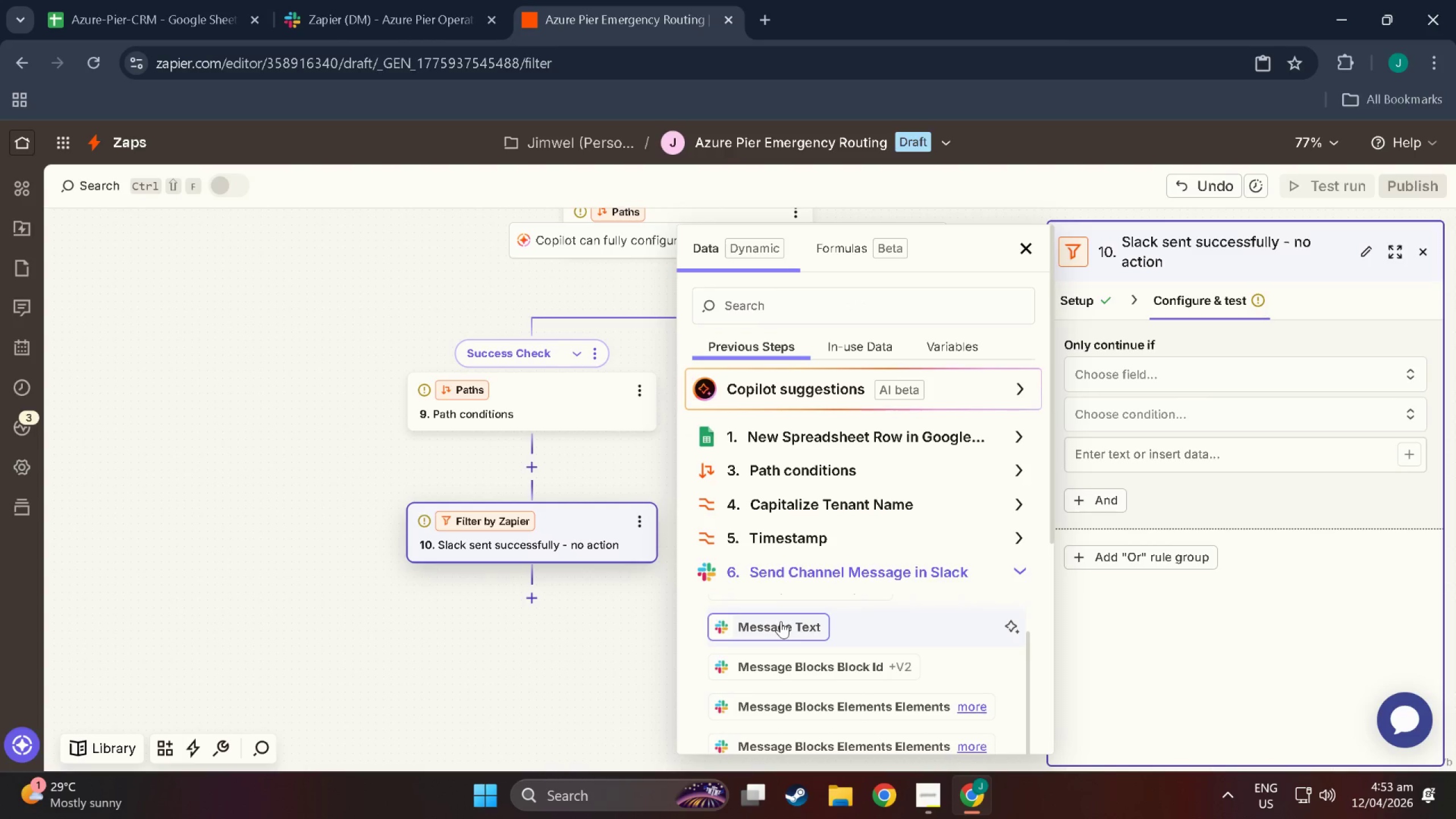 
left_click([781, 621])
 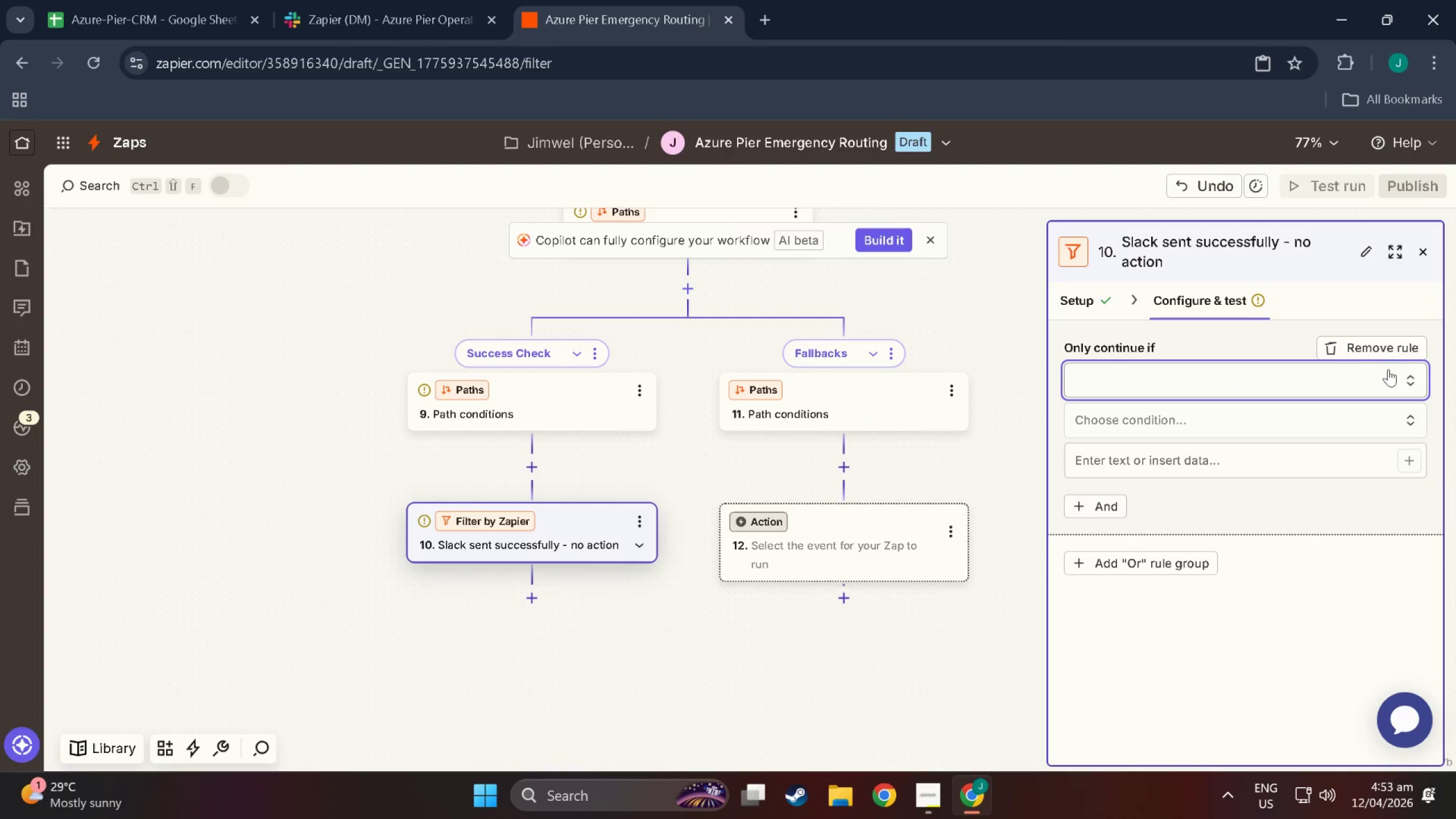 
left_click([1316, 432])
 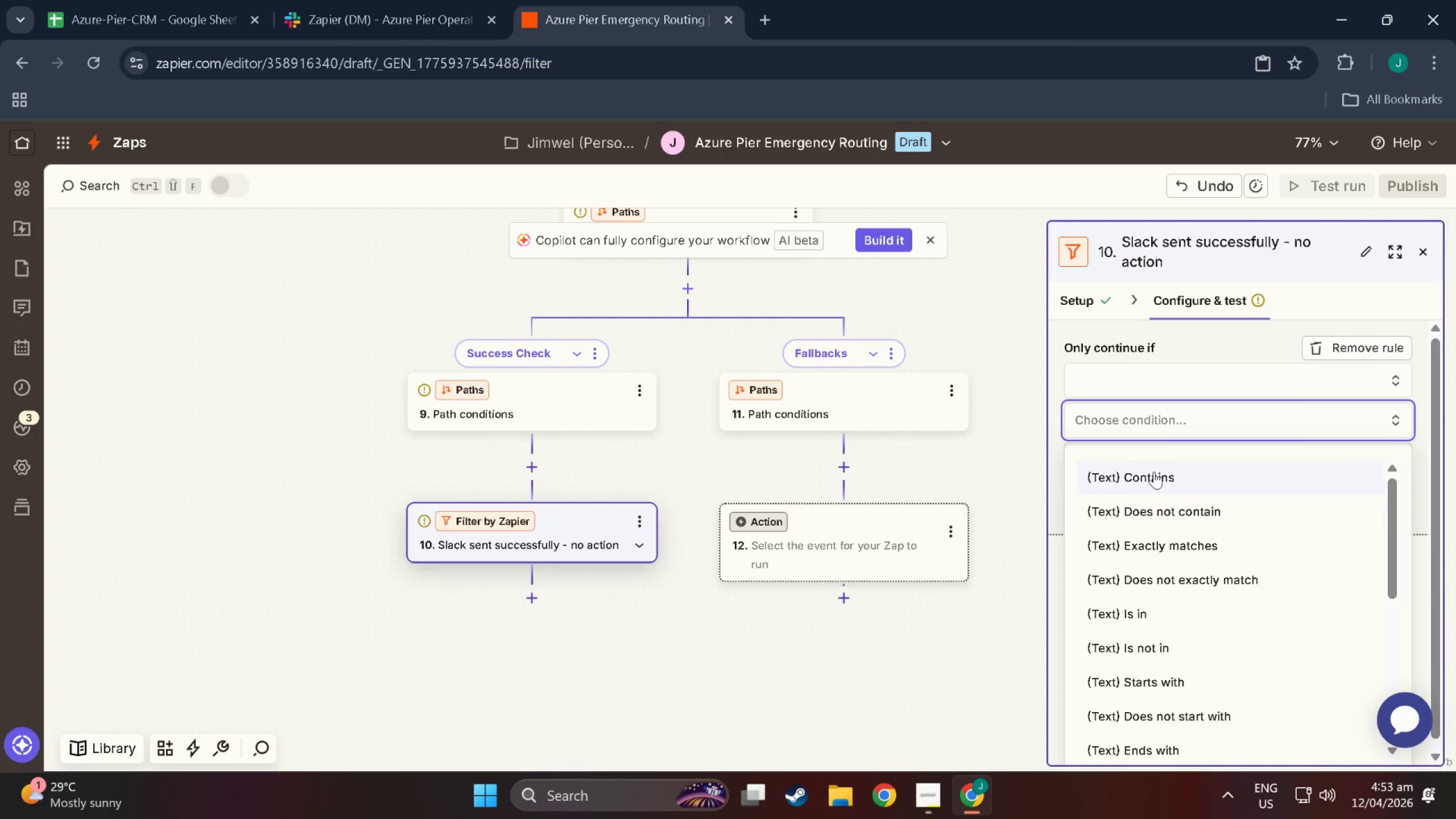 
wait(5.54)
 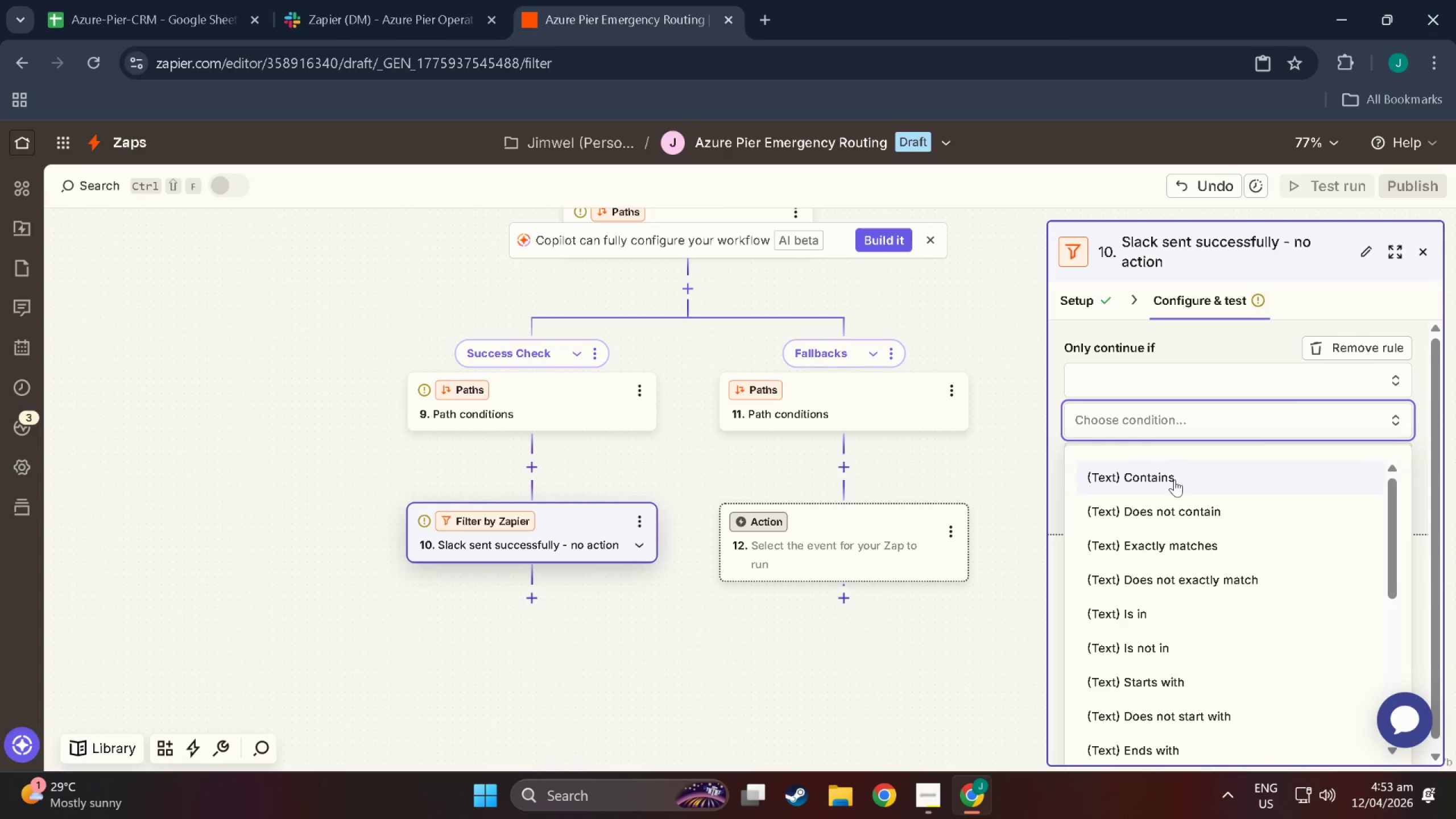 
scroll: coordinate [1176, 603], scroll_direction: down, amount: 5.0
 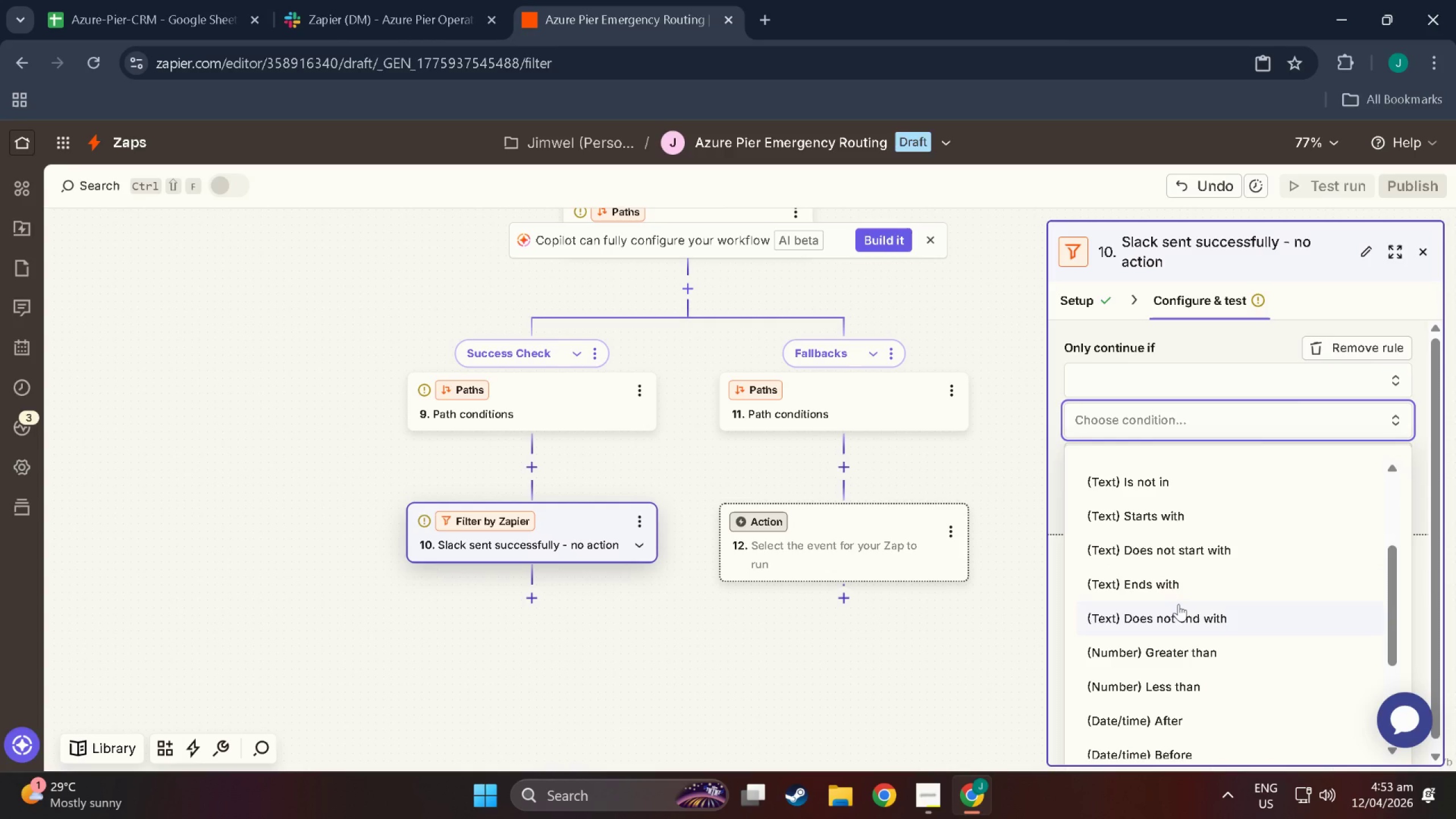 
wait(7.29)
 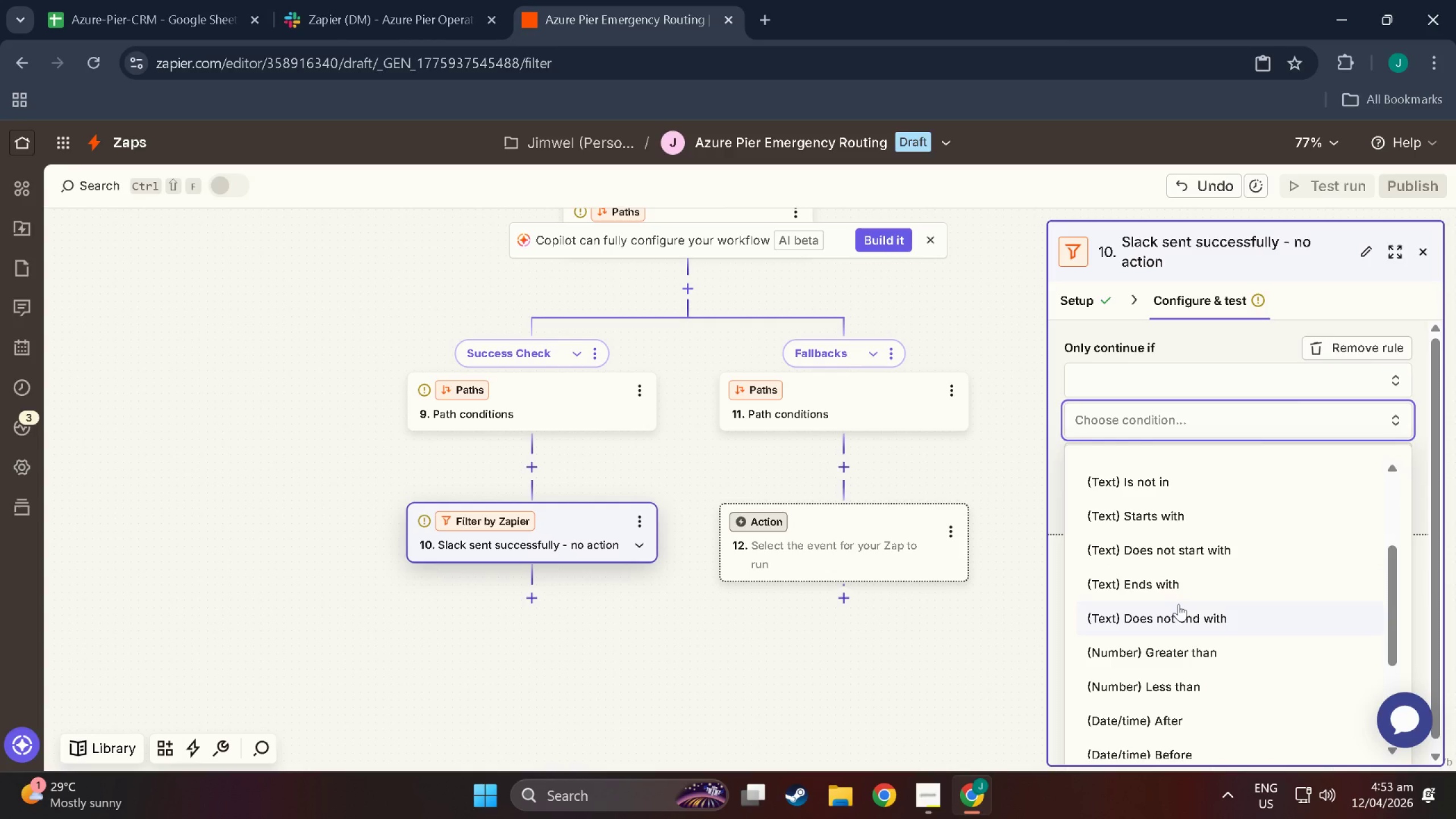 
scroll: coordinate [1146, 553], scroll_direction: up, amount: 9.0
 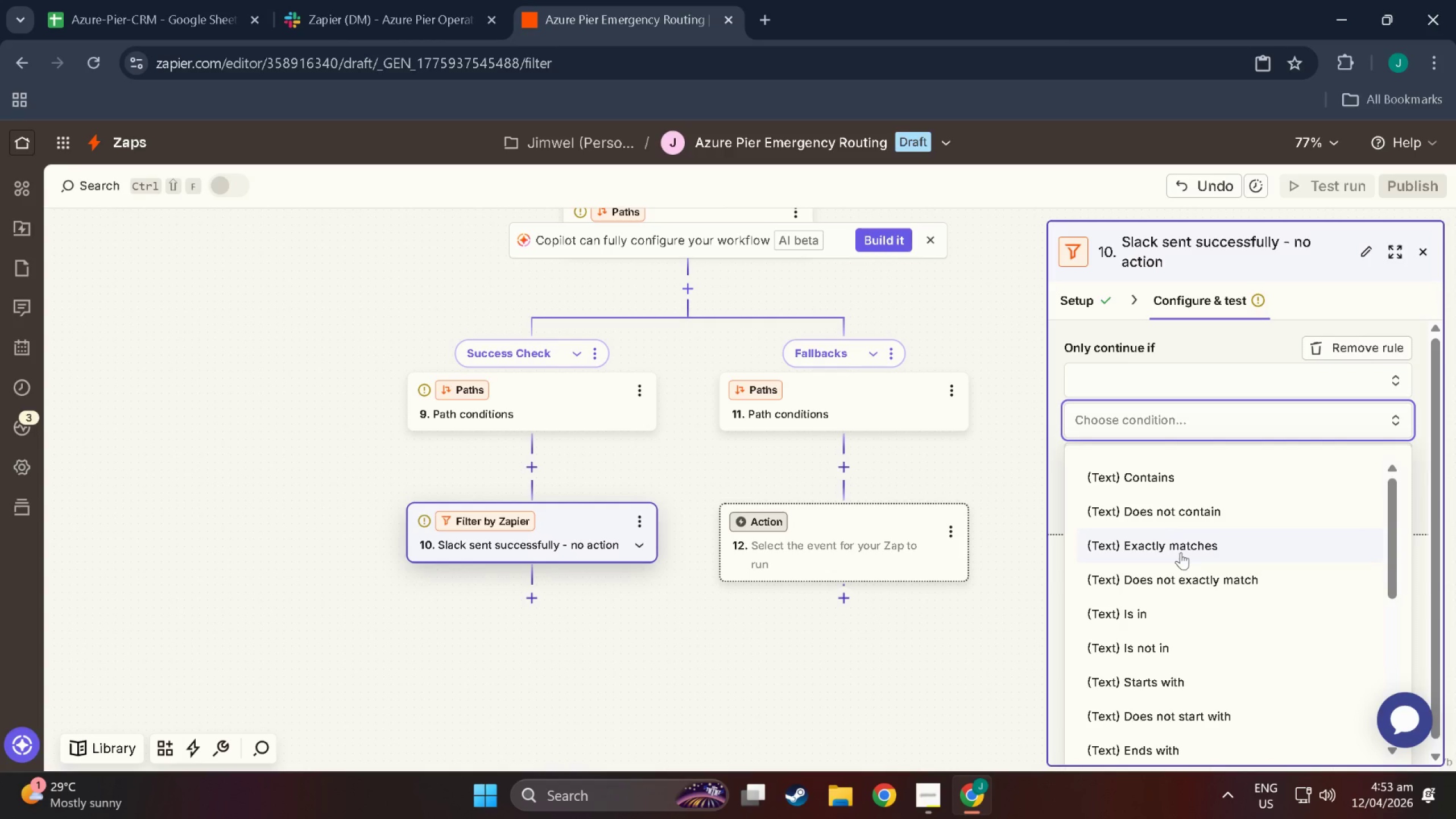 
scroll: coordinate [1181, 552], scroll_direction: down, amount: 4.0
 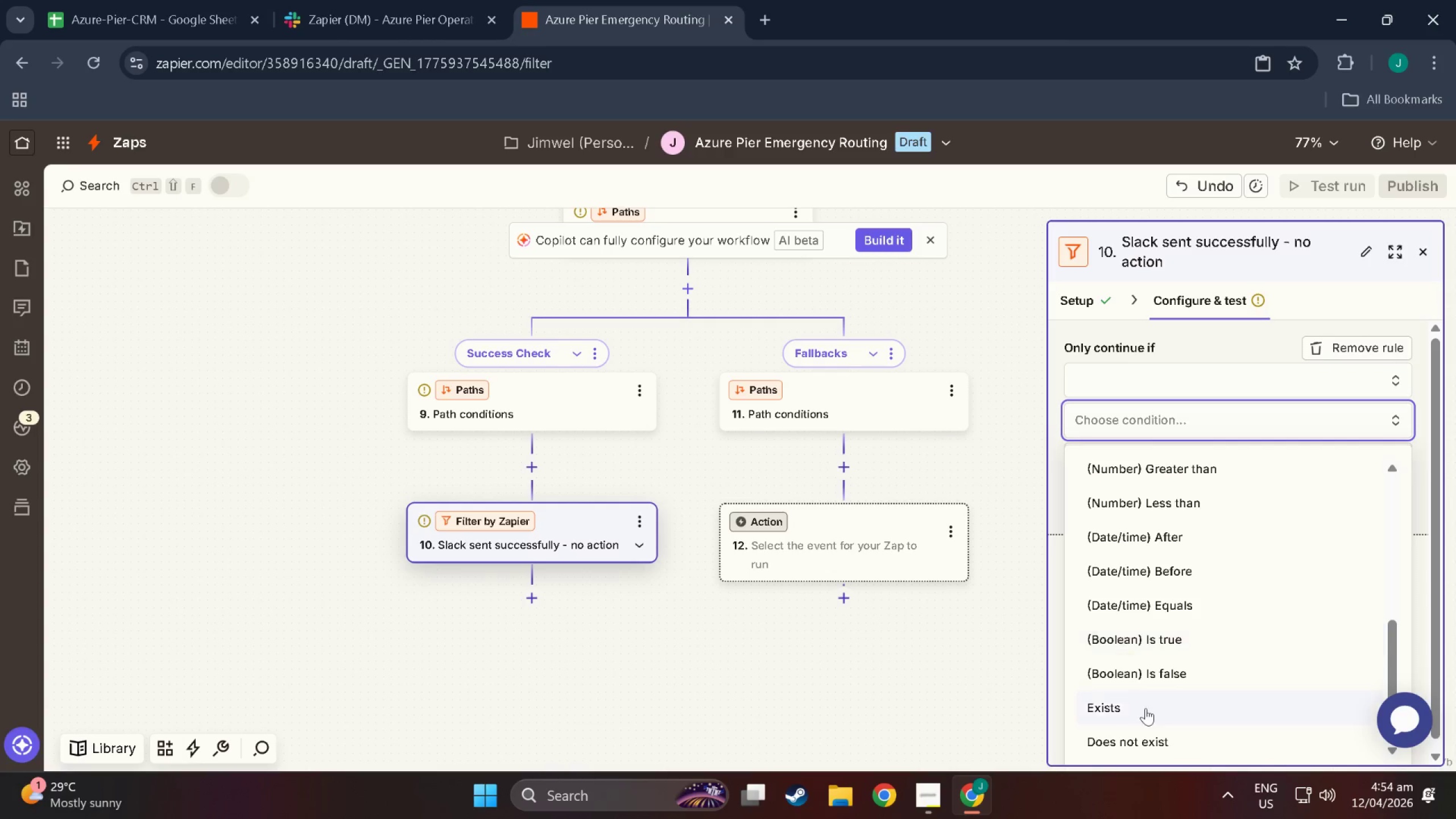 
left_click([1136, 701])
 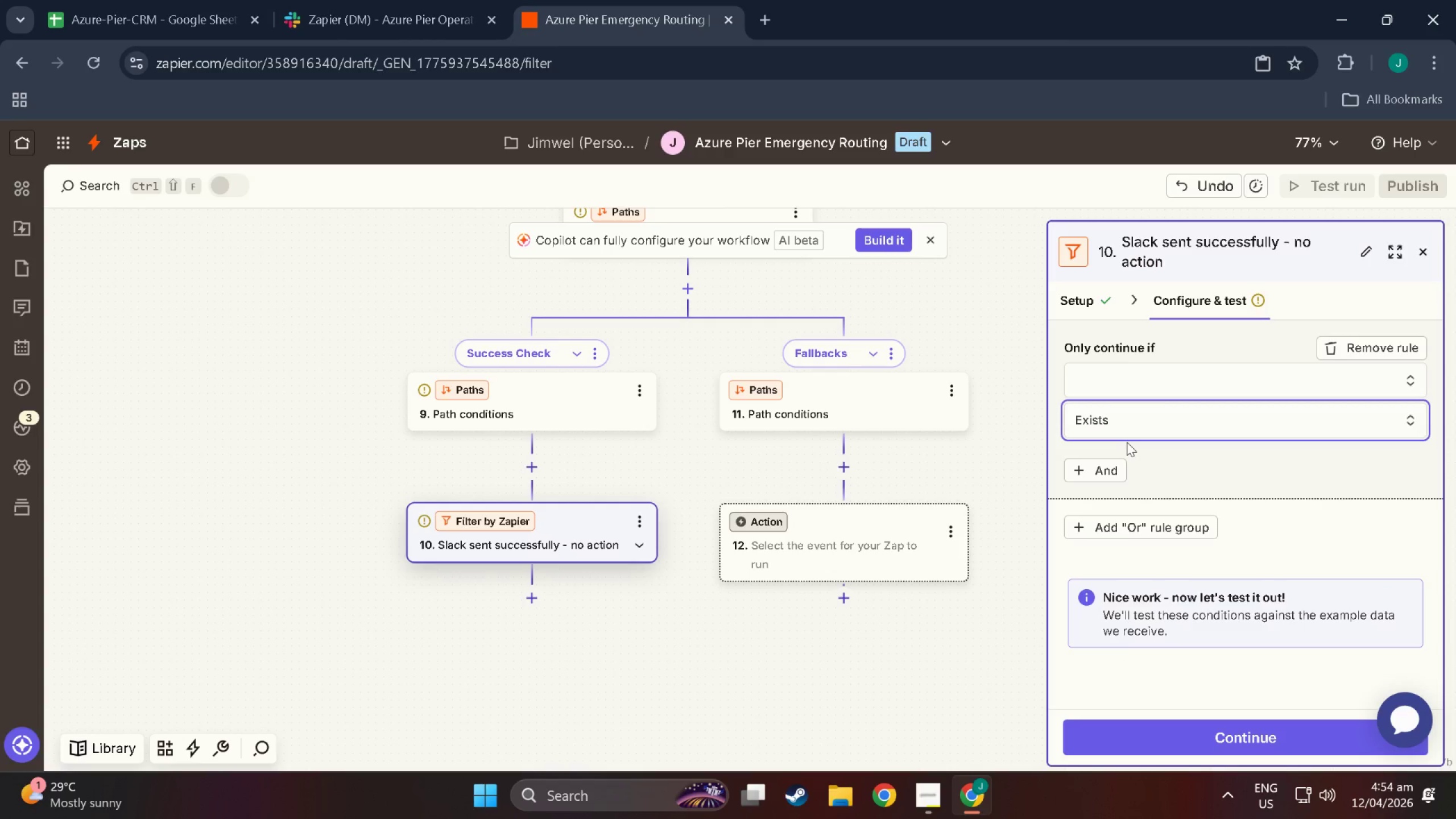 
wait(11.2)
 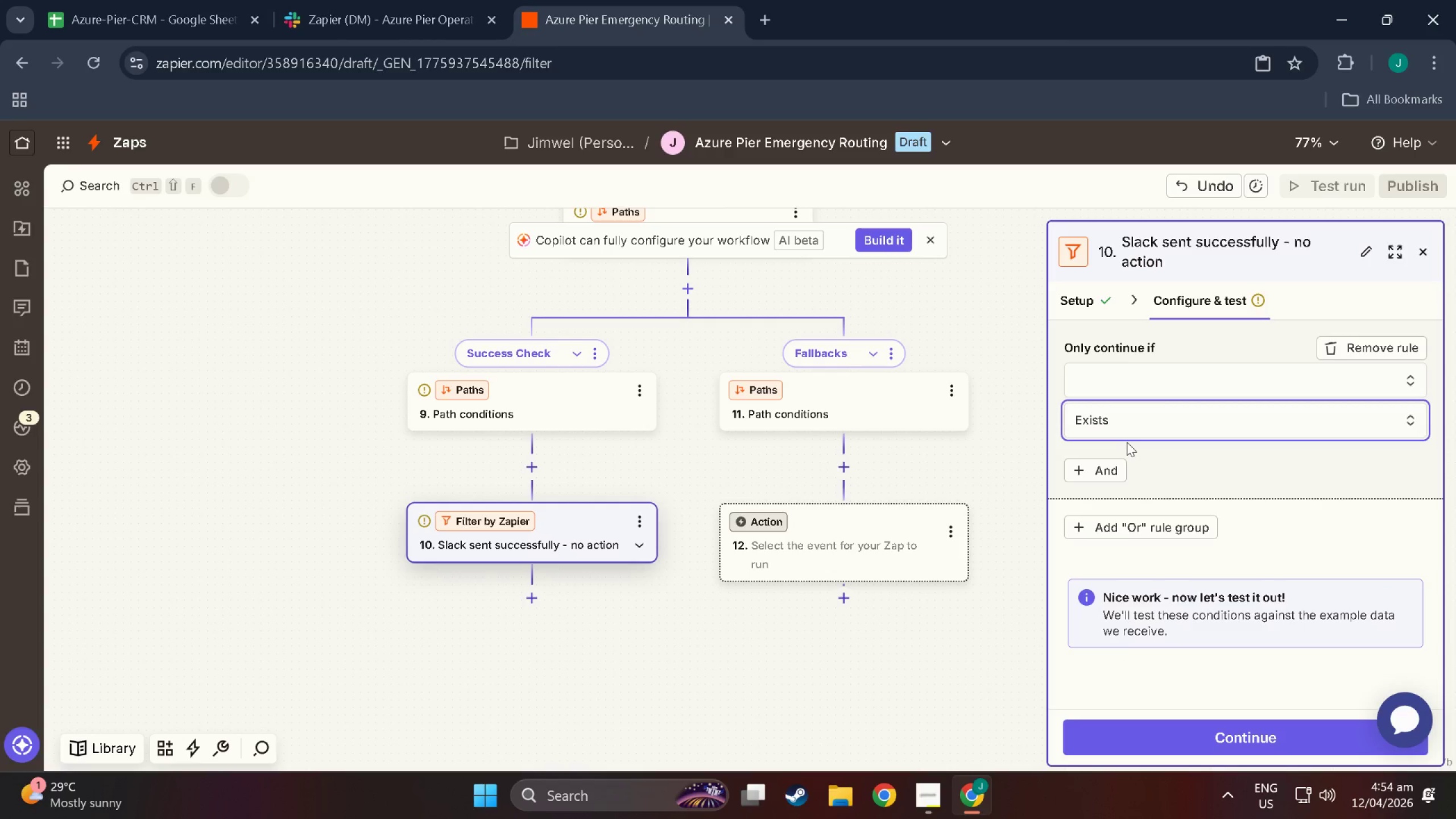 
left_click([1204, 377])
 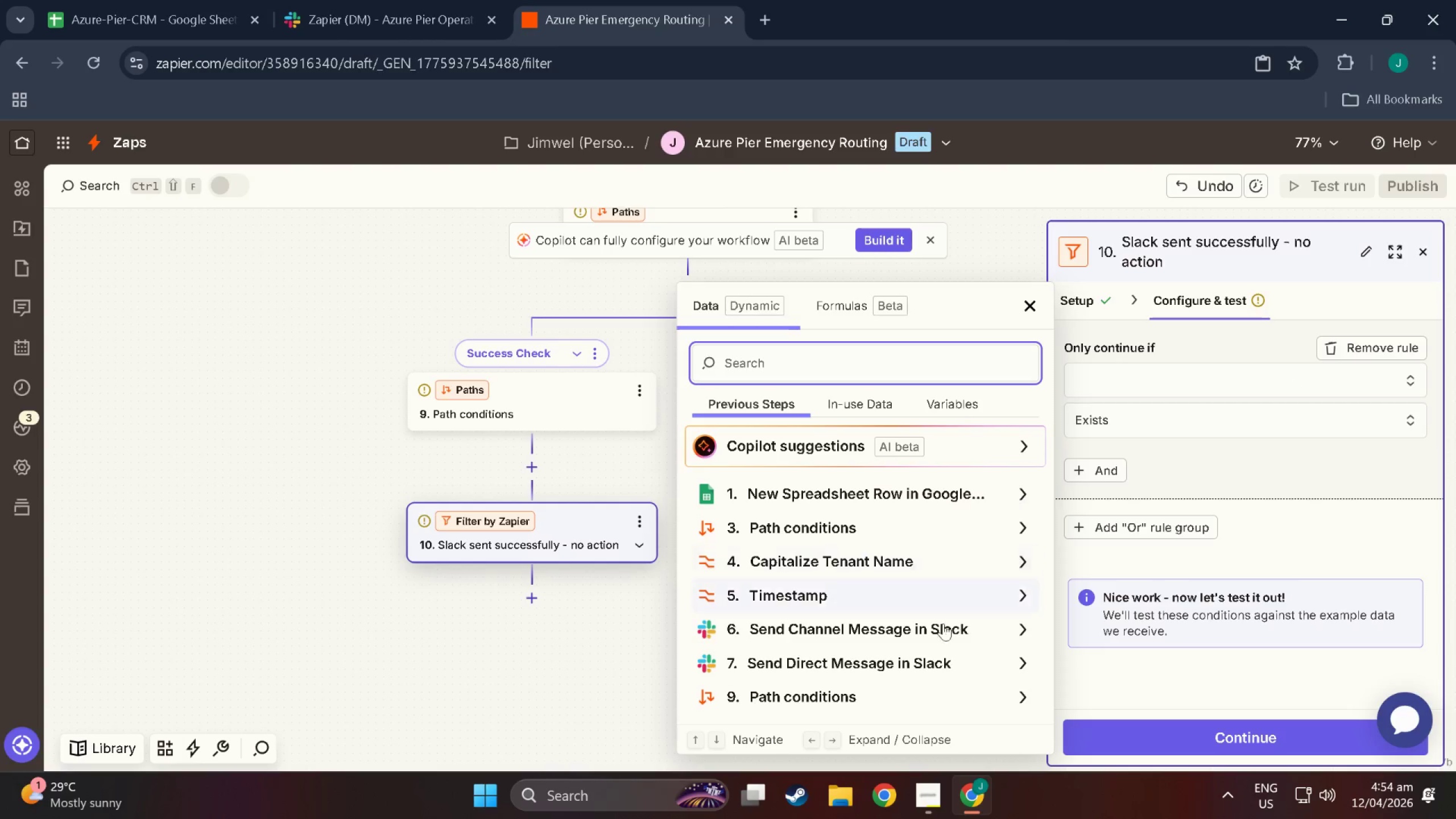 
scroll: coordinate [907, 651], scroll_direction: down, amount: 3.0
 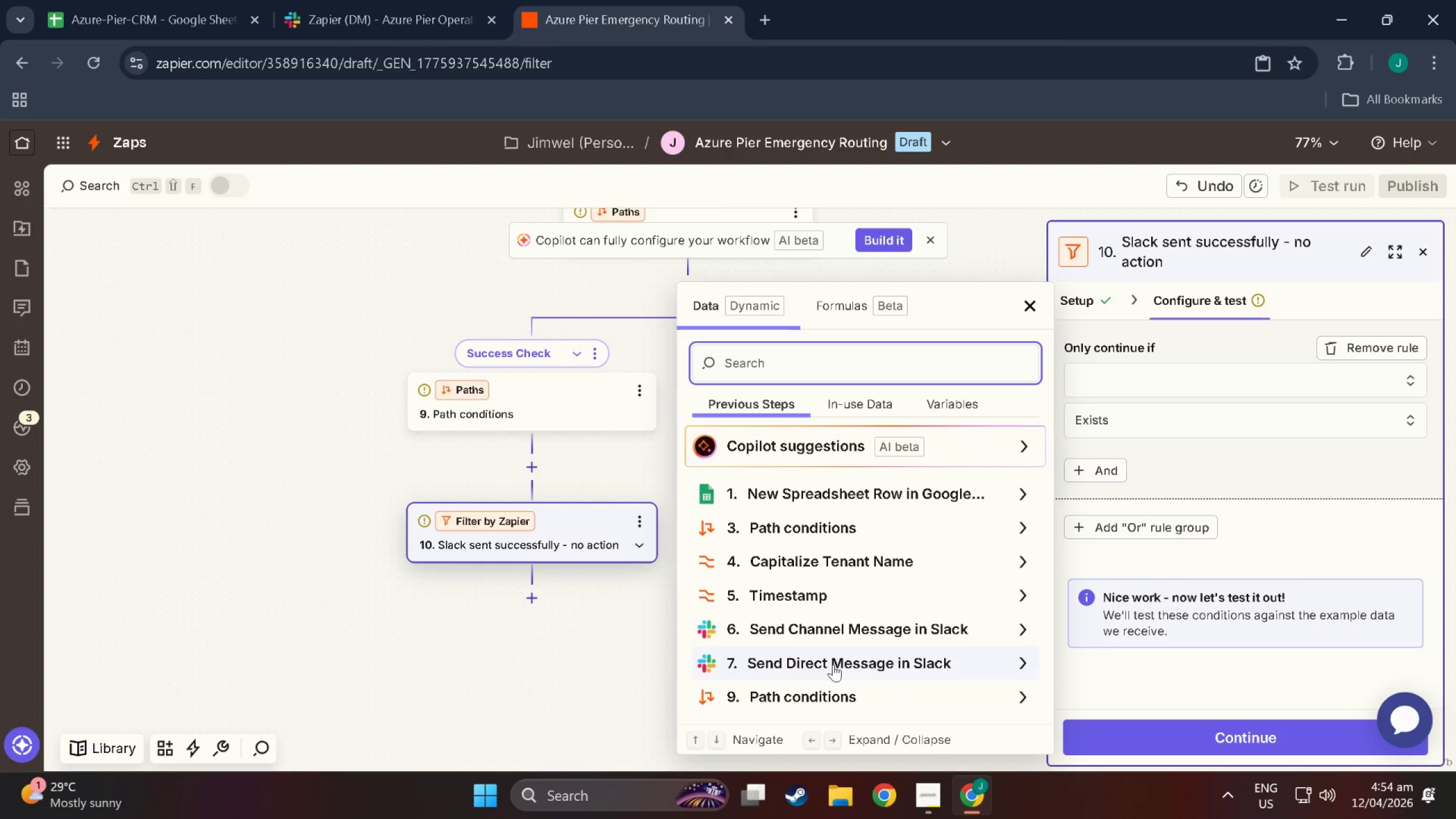 
left_click([833, 664])
 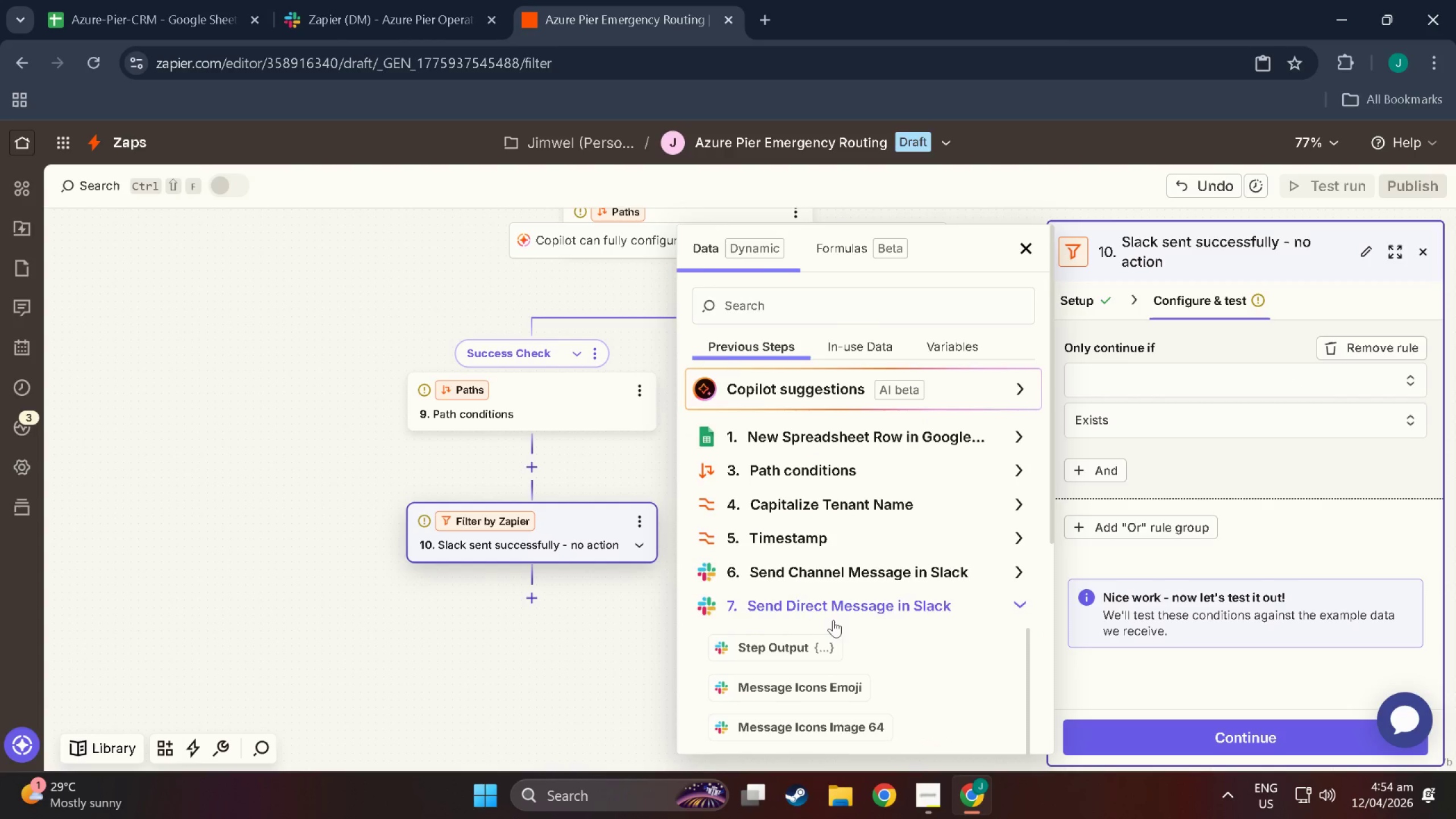 
scroll: coordinate [784, 644], scroll_direction: down, amount: 8.0
 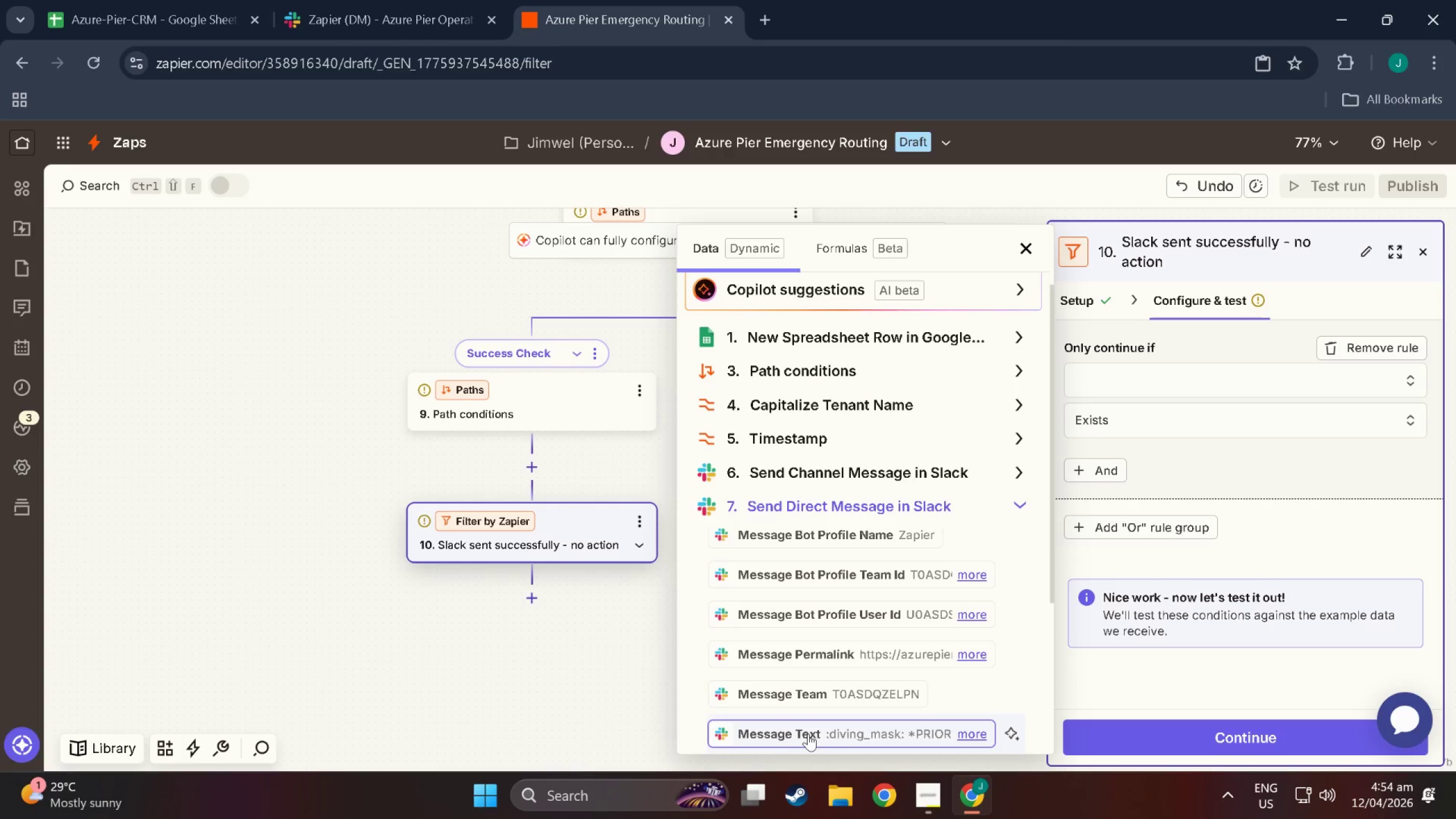 
scroll: coordinate [855, 487], scroll_direction: up, amount: 5.0
 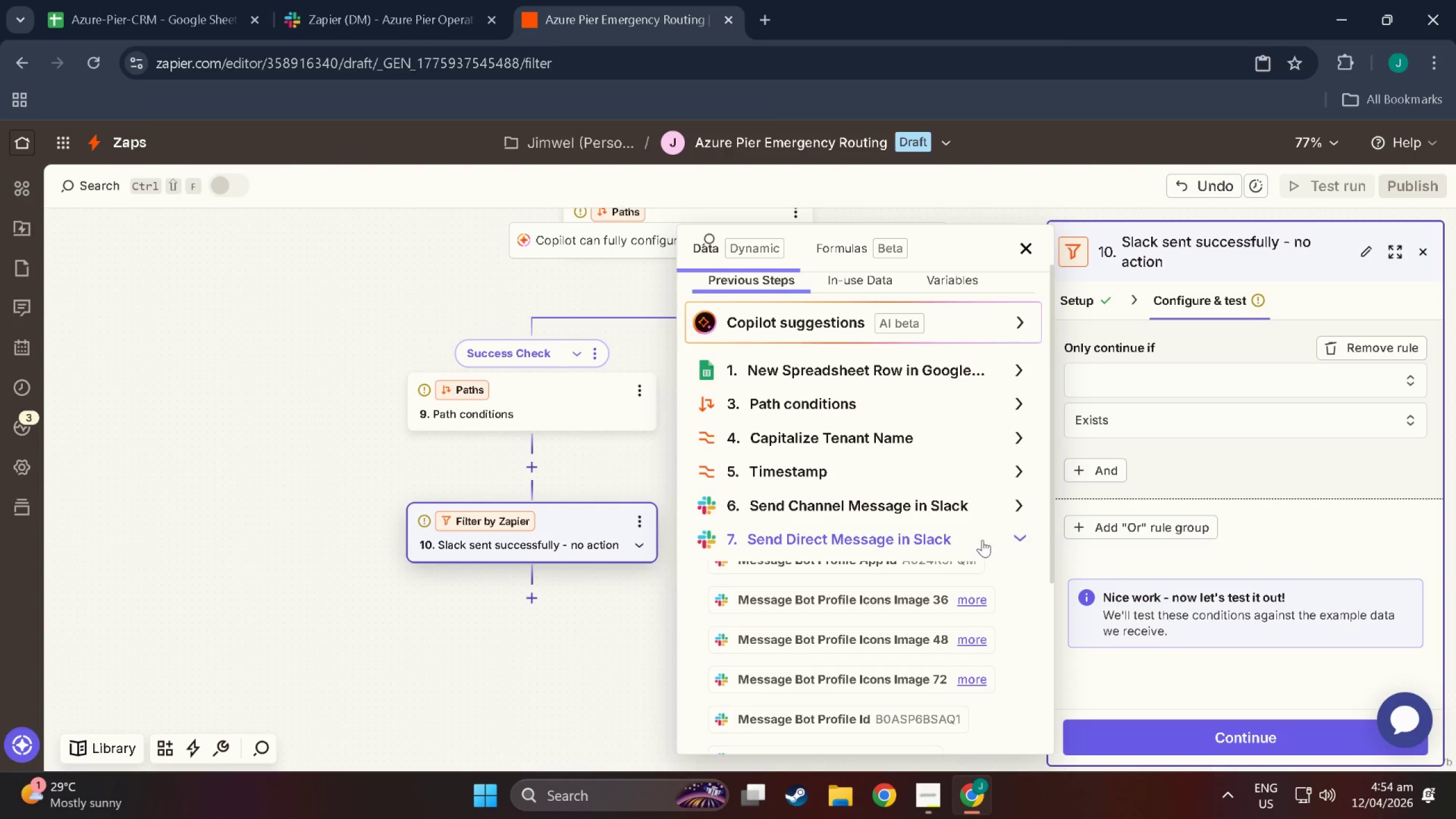 
left_click([983, 540])
 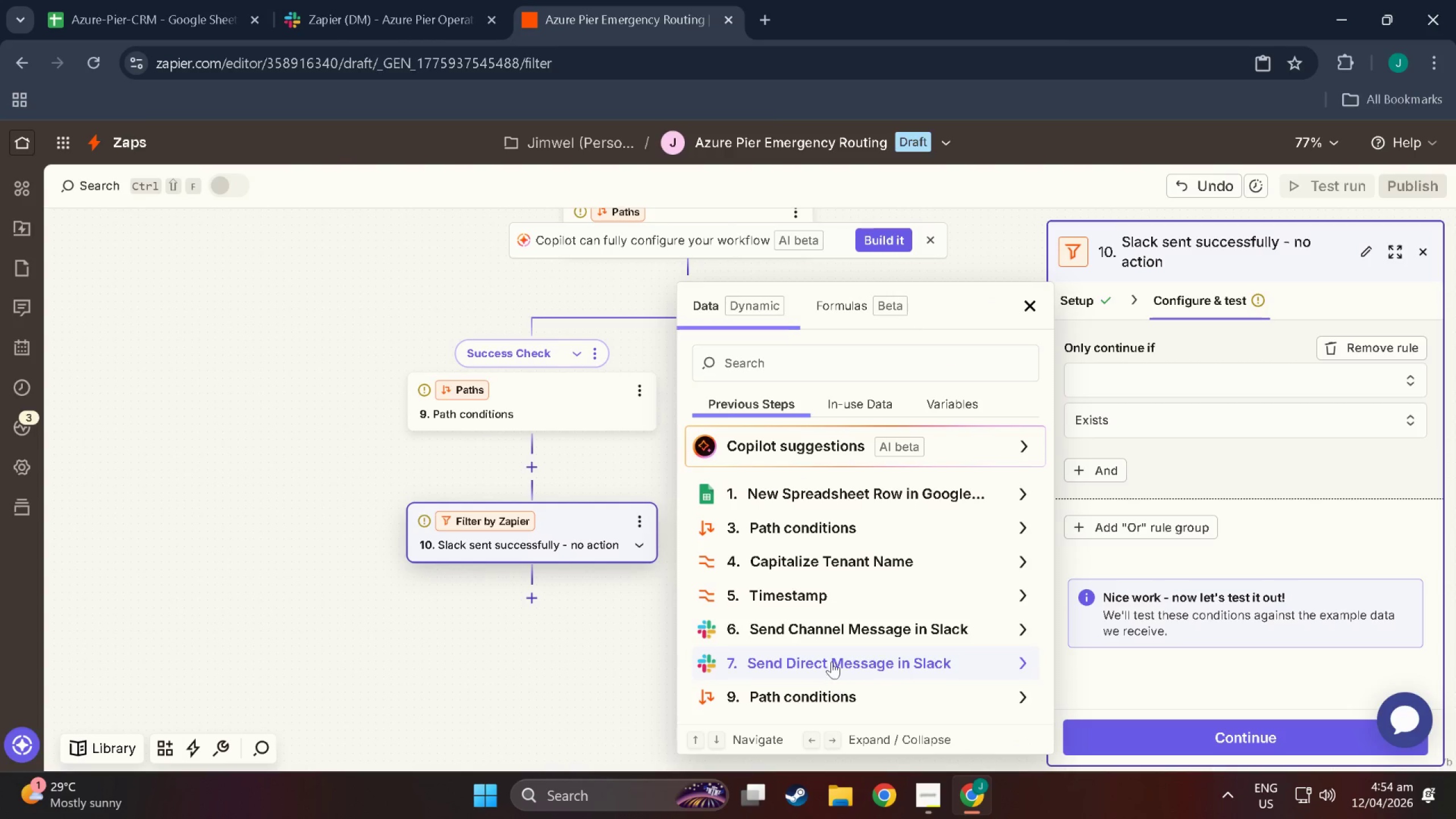 
left_click([835, 630])
 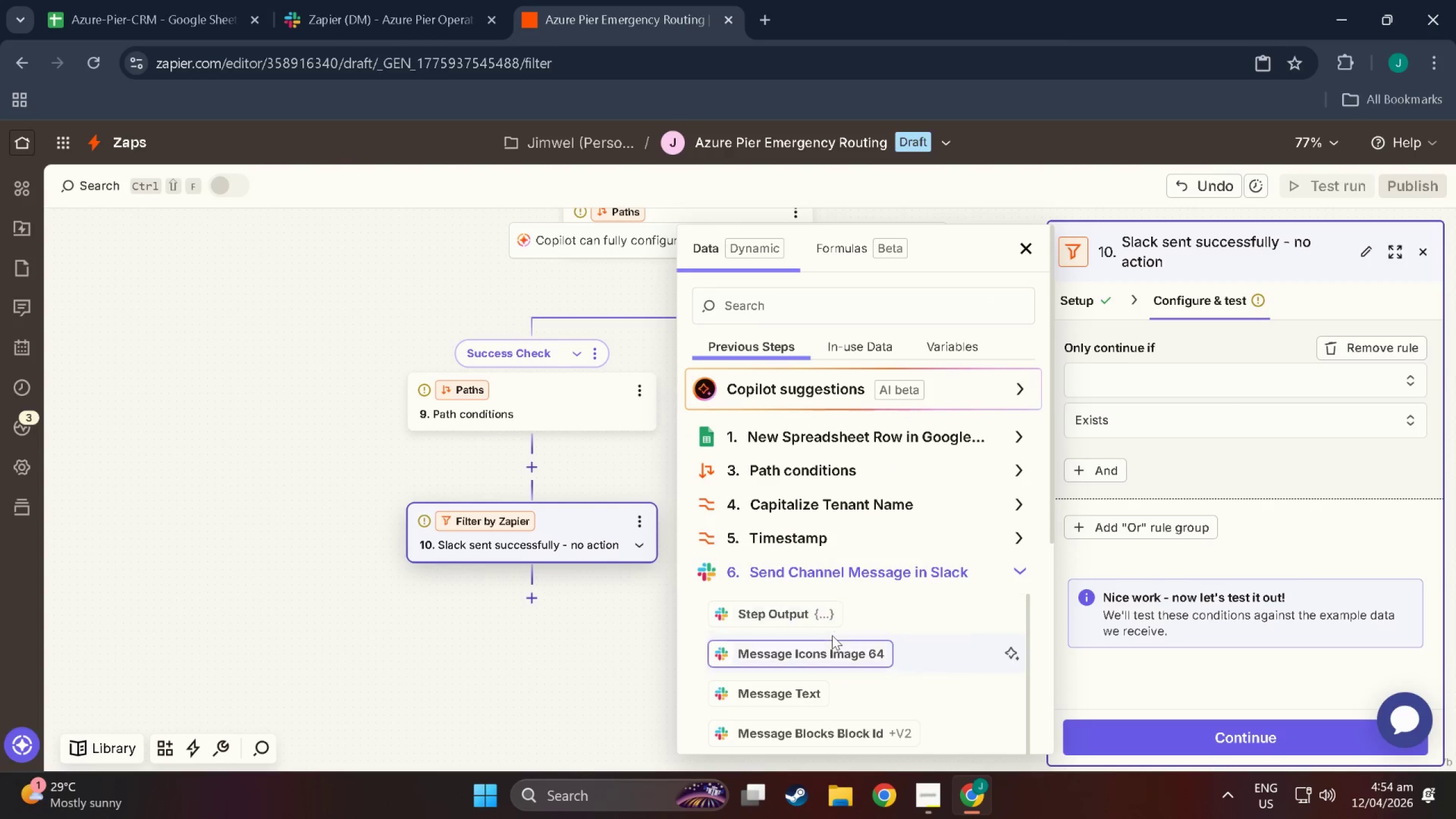 
scroll: coordinate [832, 635], scroll_direction: down, amount: 1.0
 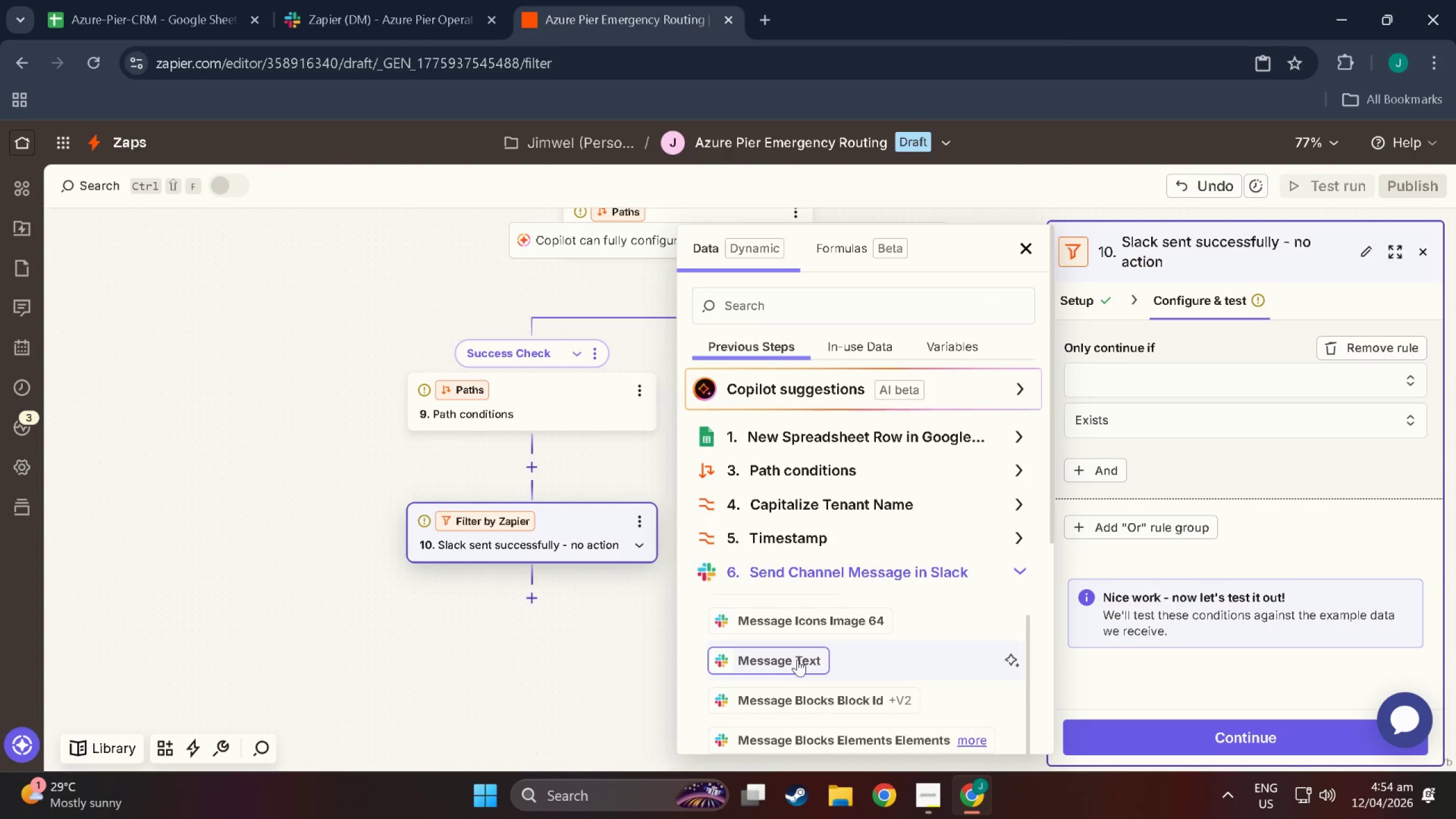 
left_click([797, 659])
 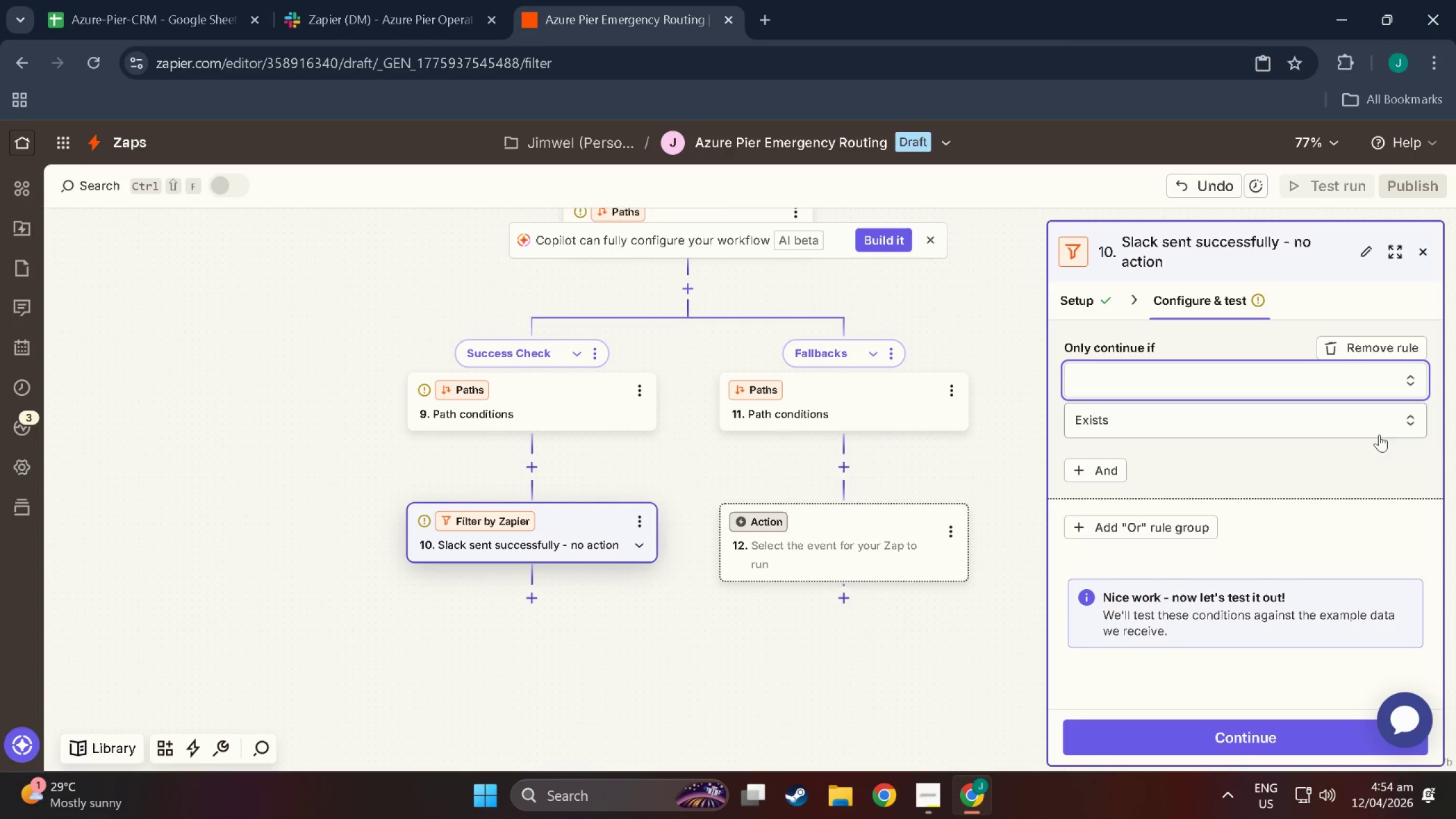 
left_click([1256, 743])
 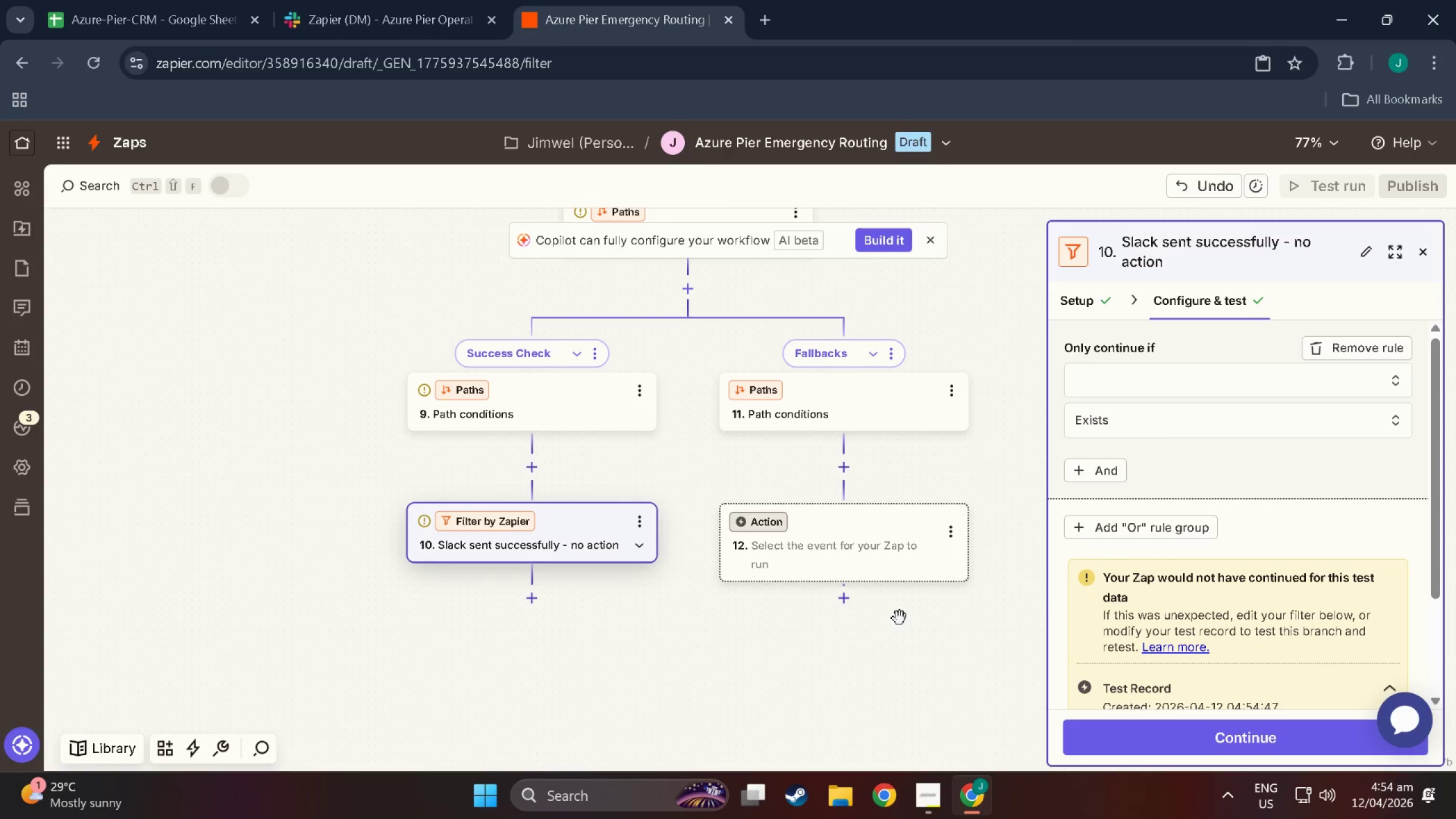 
scroll: coordinate [1305, 544], scroll_direction: down, amount: 3.0
 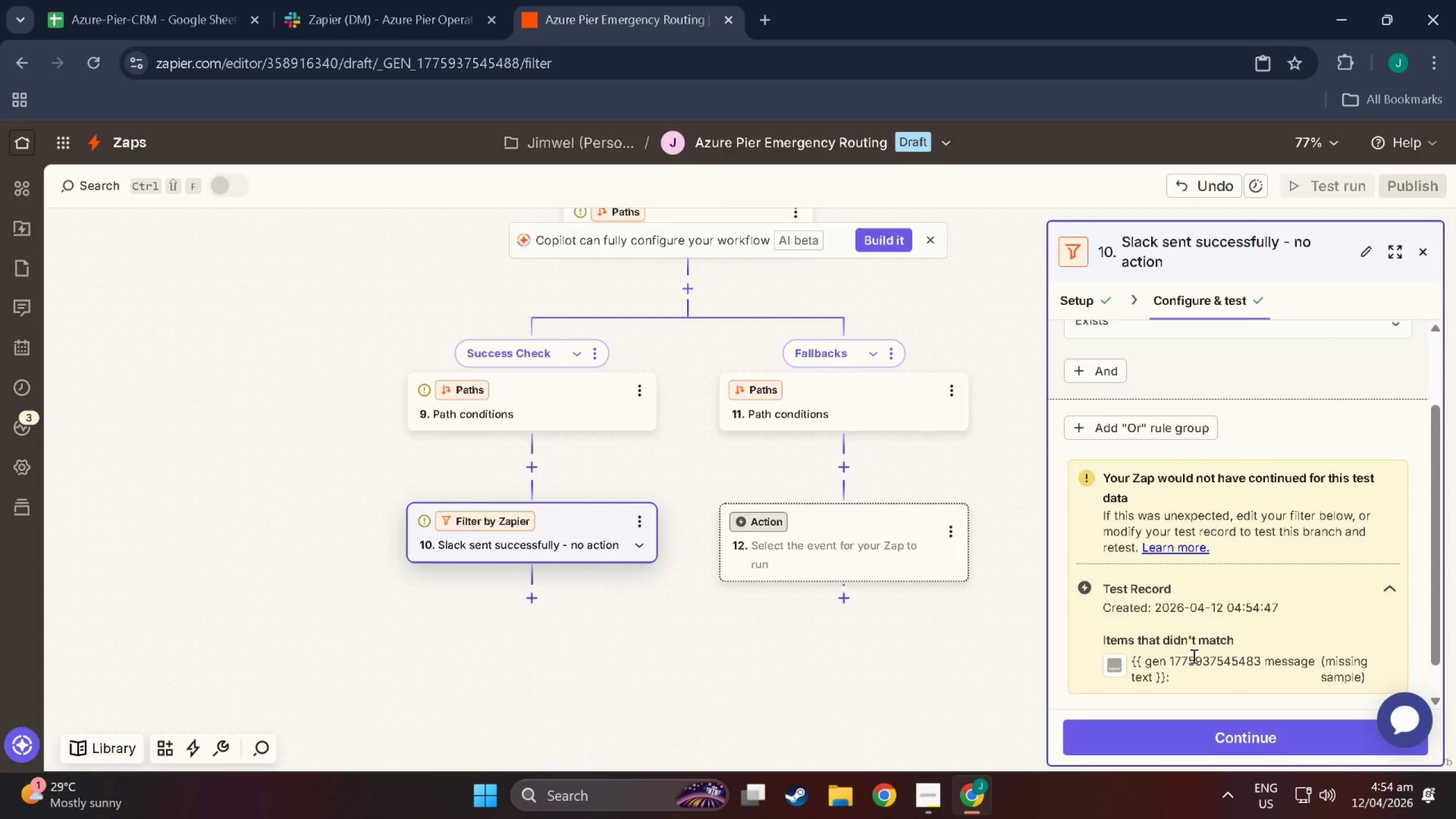 
scroll: coordinate [1191, 431], scroll_direction: up, amount: 4.0
 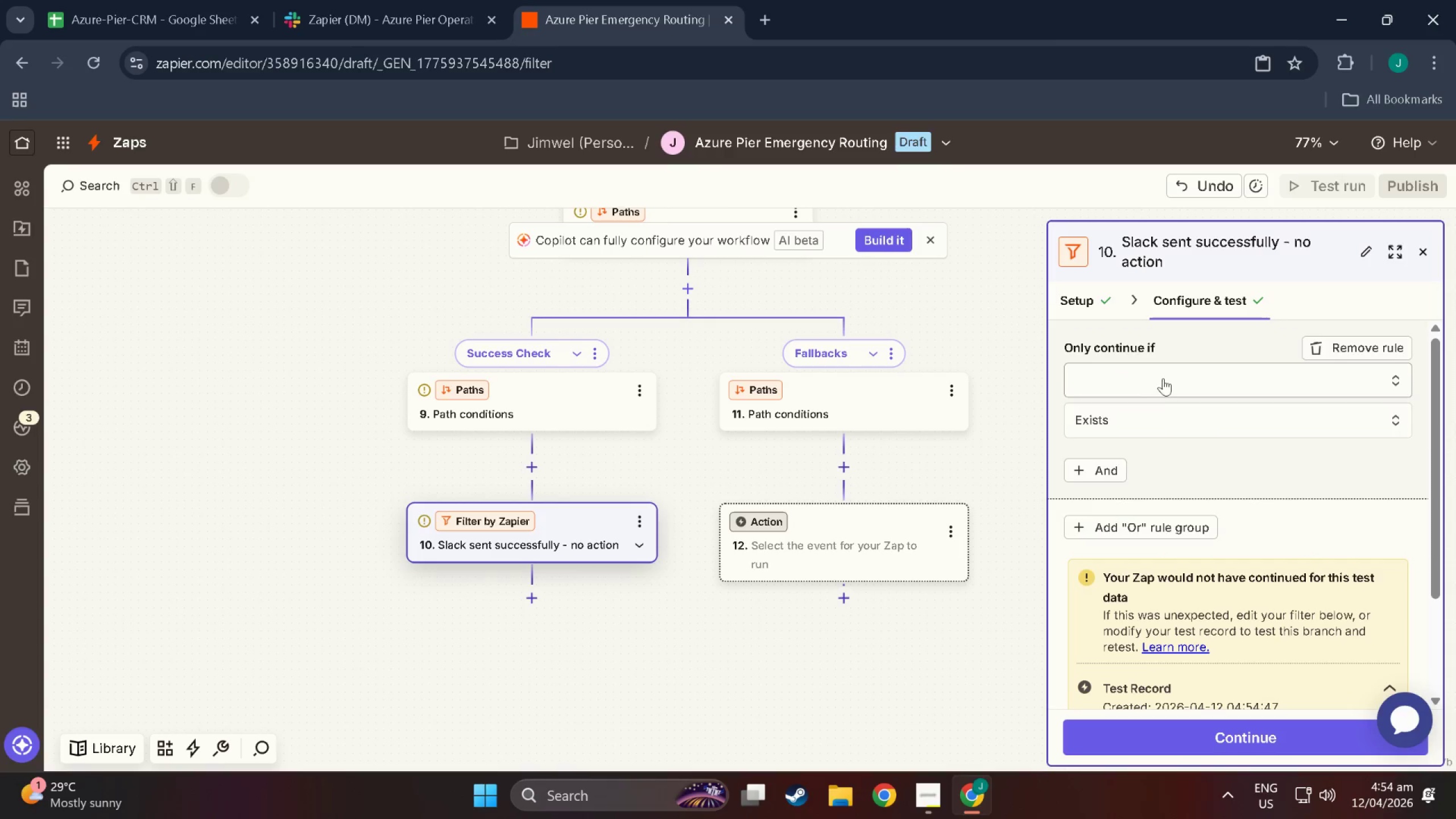 
left_click([1164, 377])
 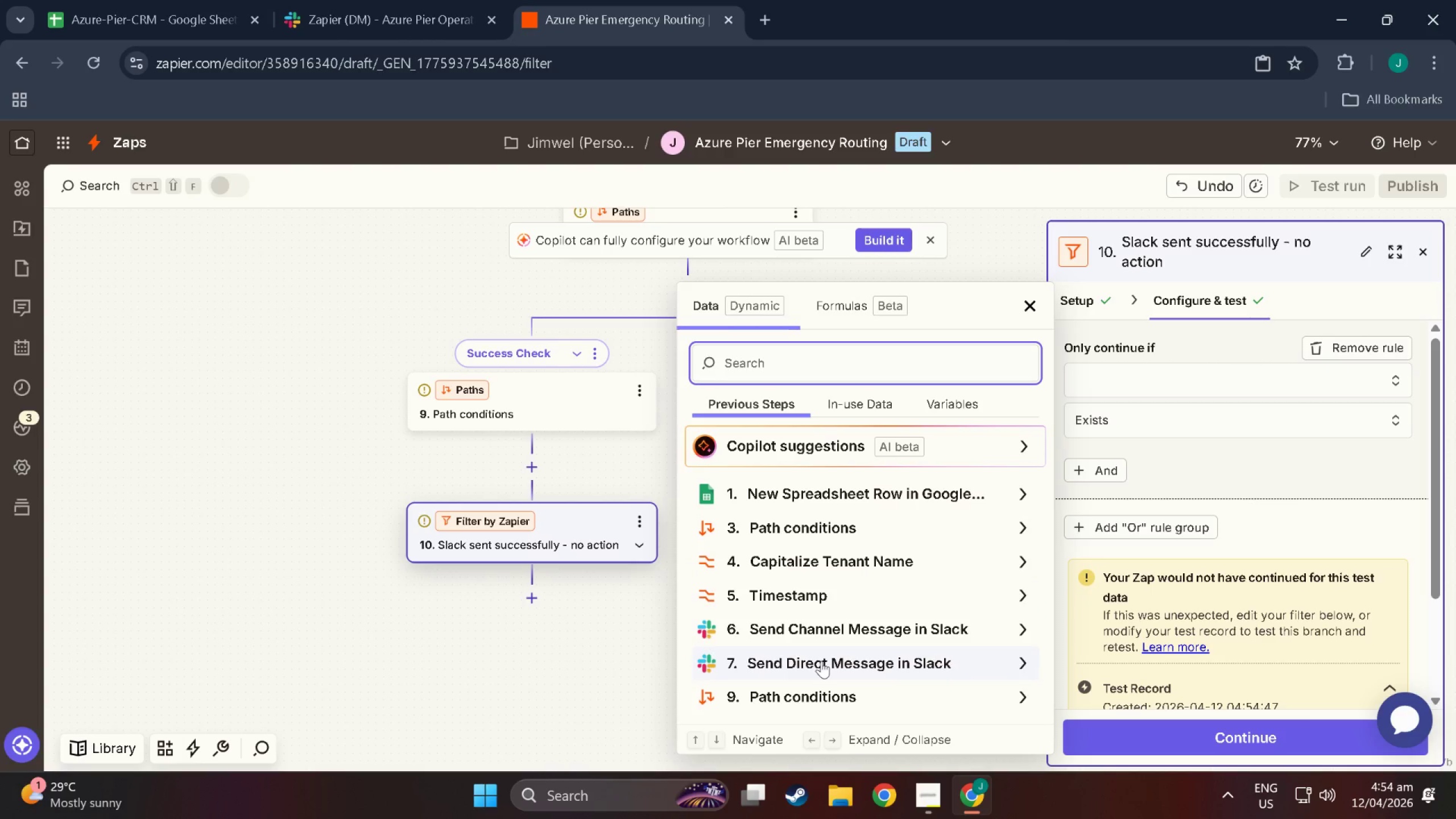 
left_click([828, 624])
 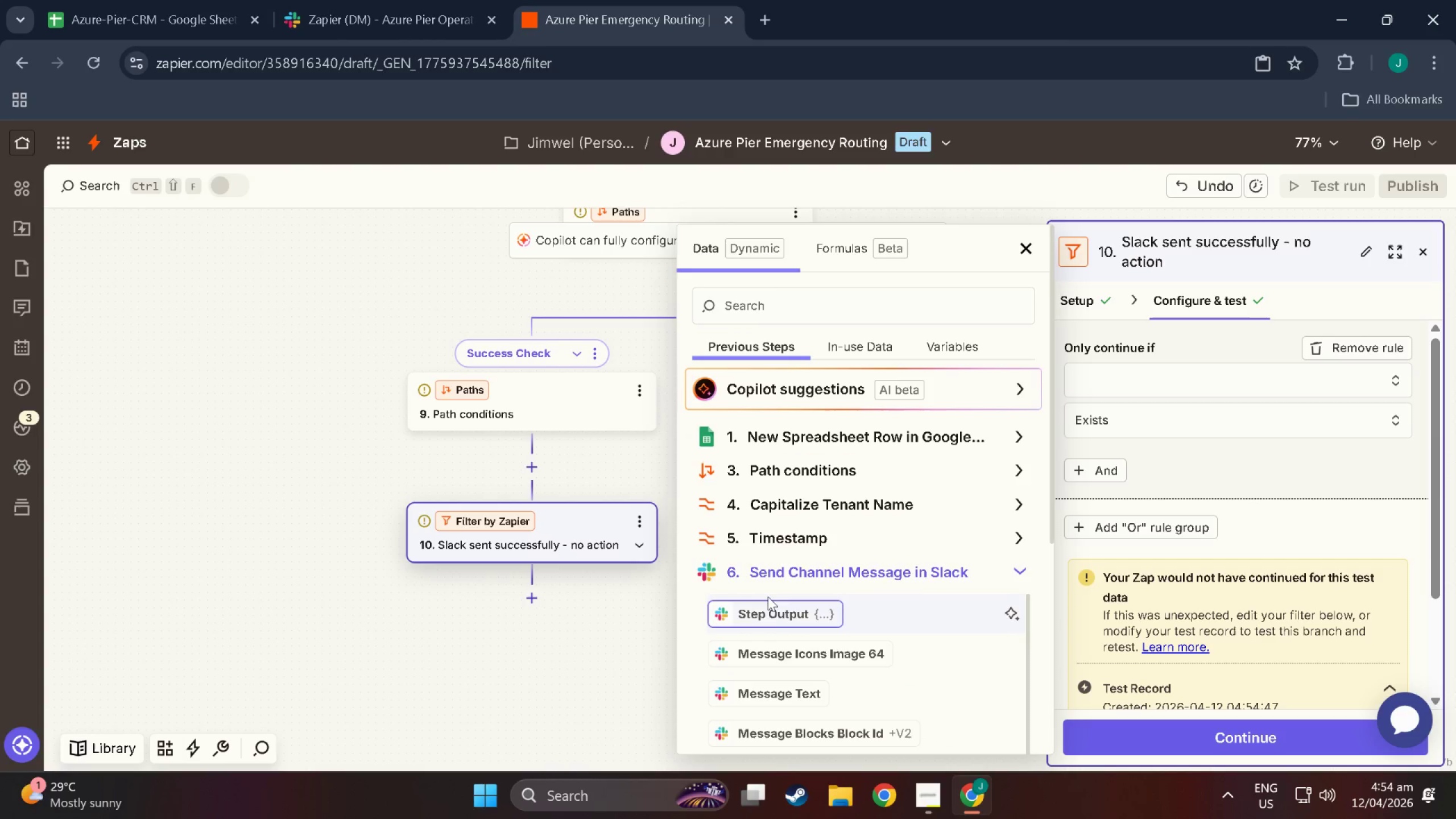 
scroll: coordinate [826, 700], scroll_direction: down, amount: 18.0
 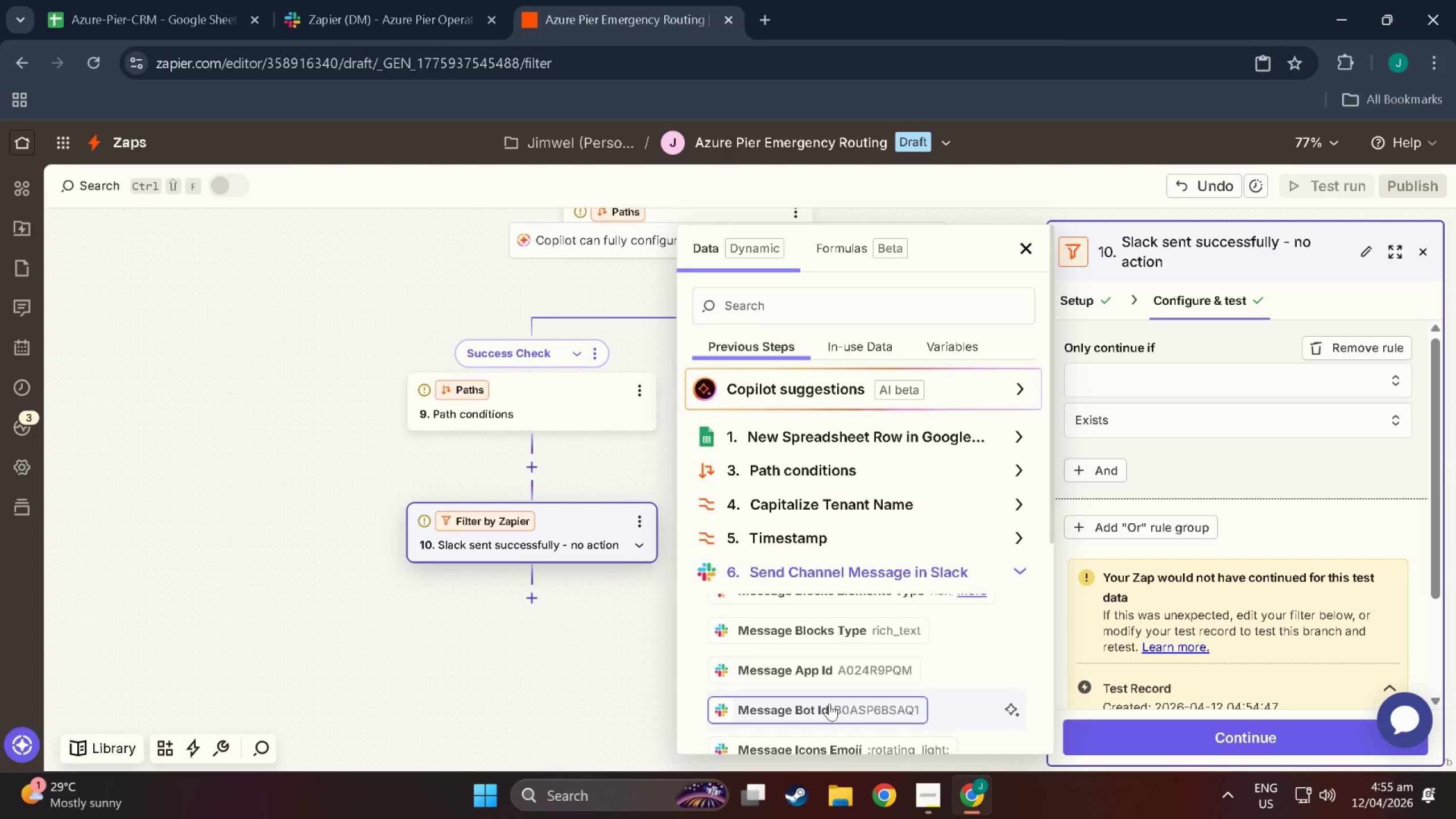 
left_click([817, 676])
 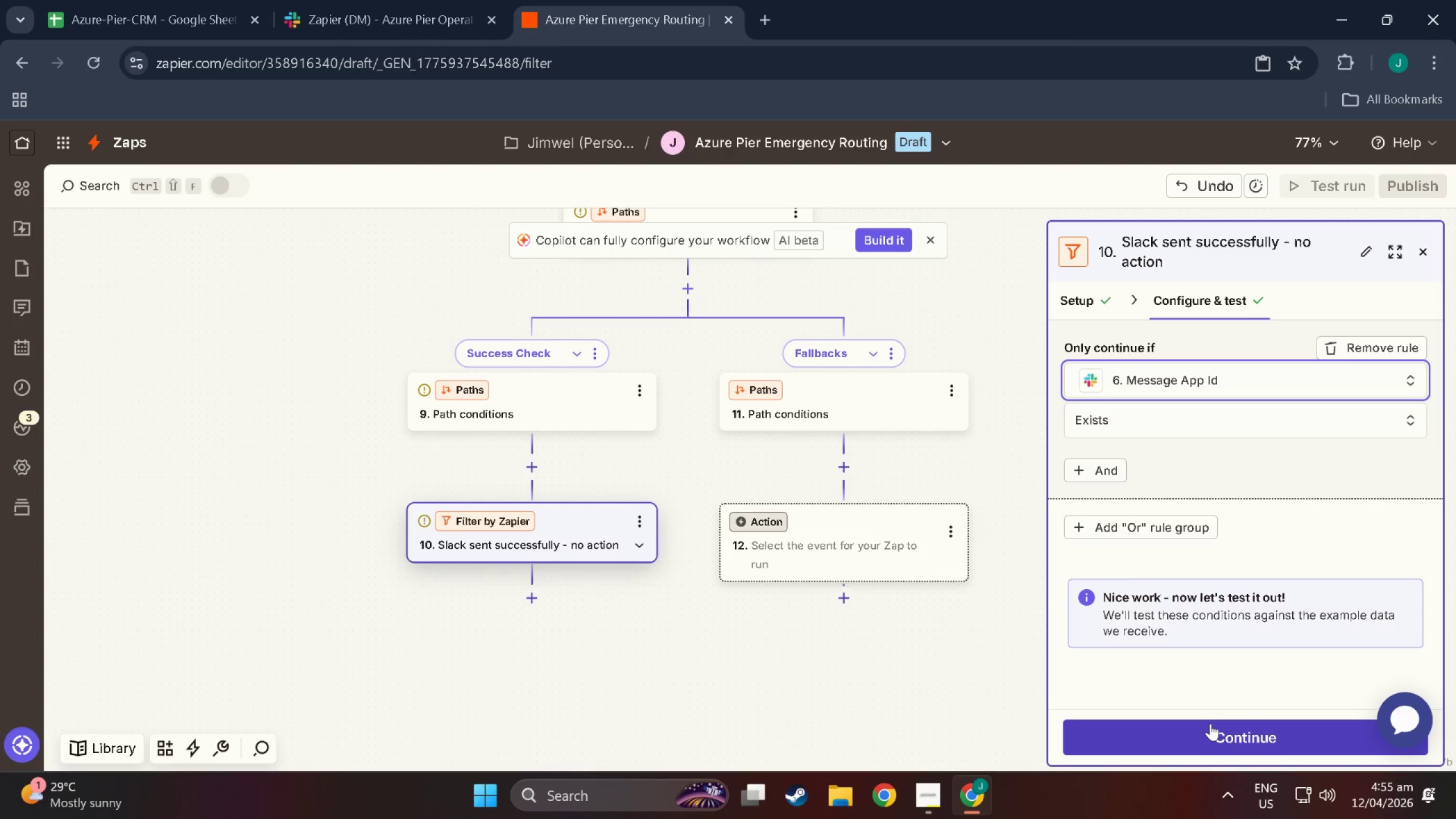 
left_click([1210, 723])
 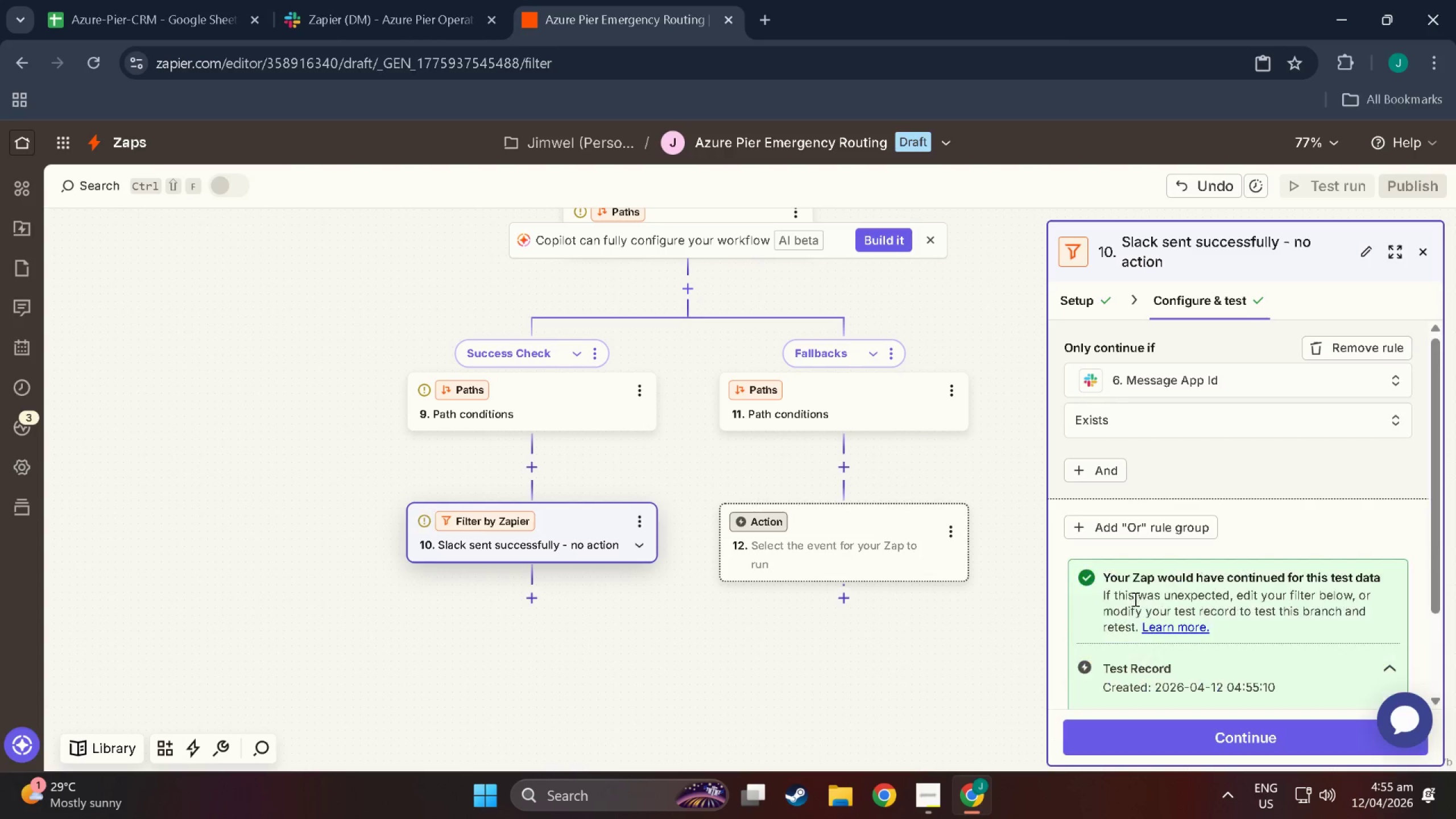 
scroll: coordinate [1143, 627], scroll_direction: down, amount: 3.0
 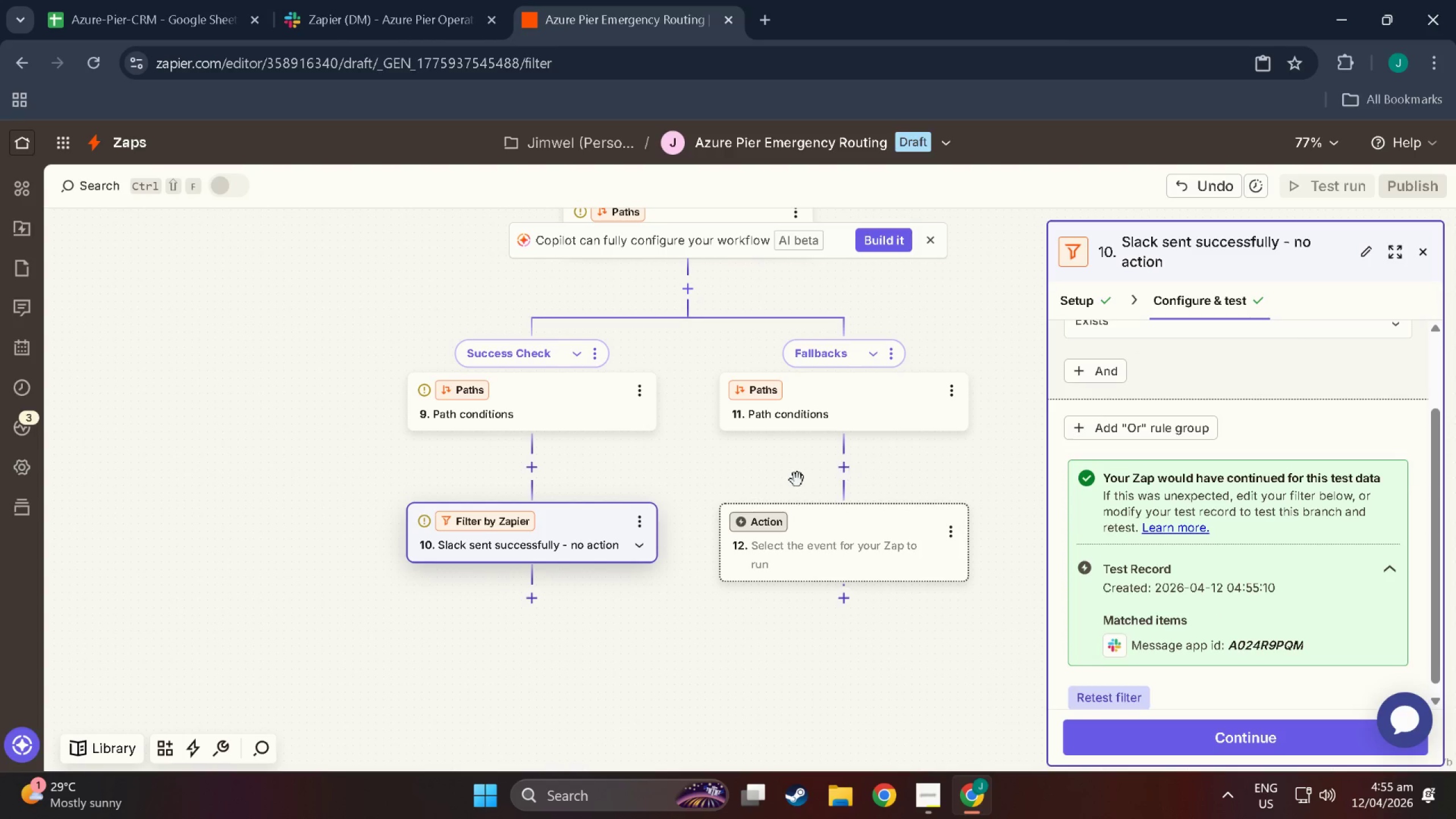 
scroll: coordinate [1168, 557], scroll_direction: up, amount: 10.0
 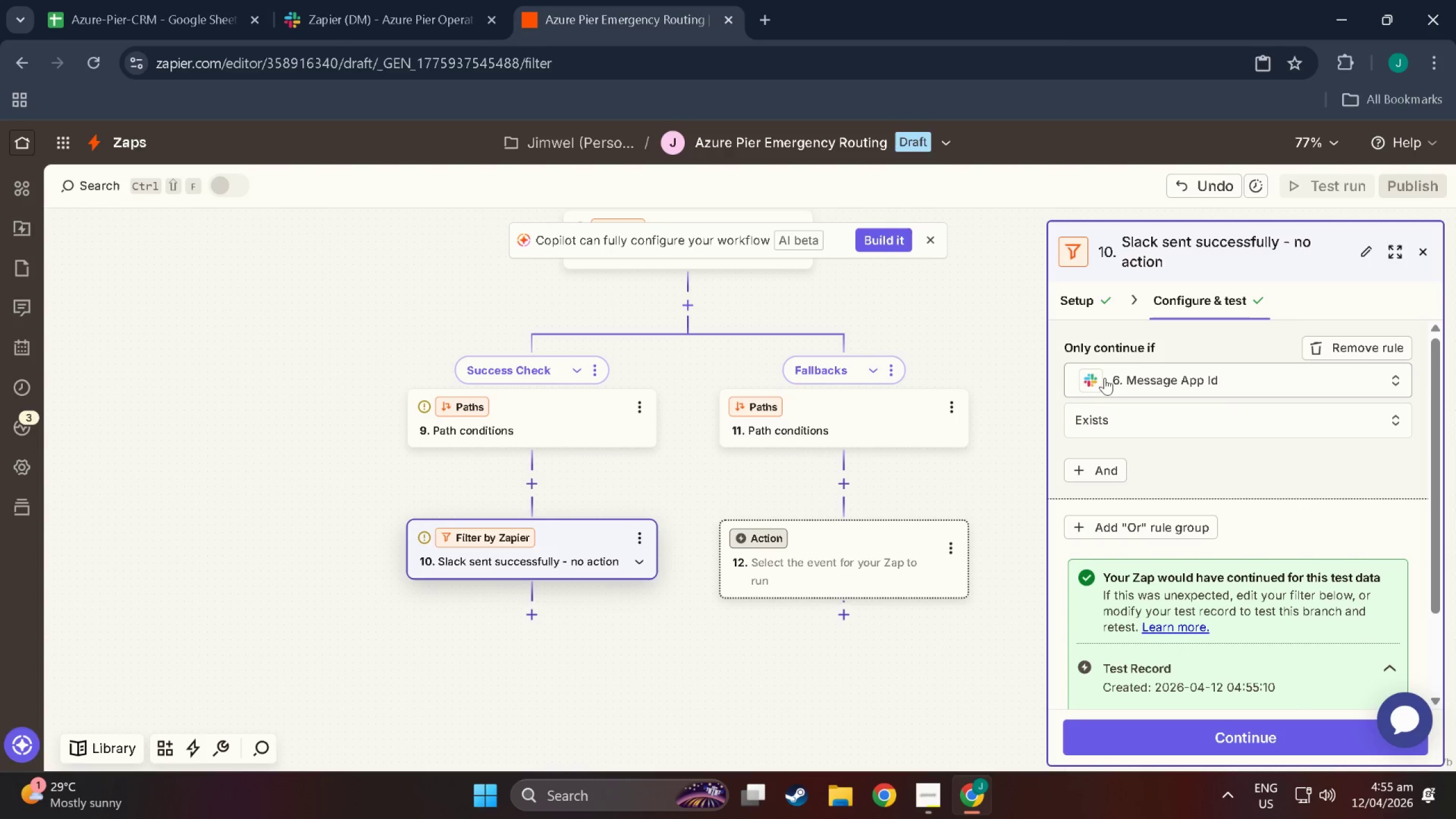 
wait(14.18)
 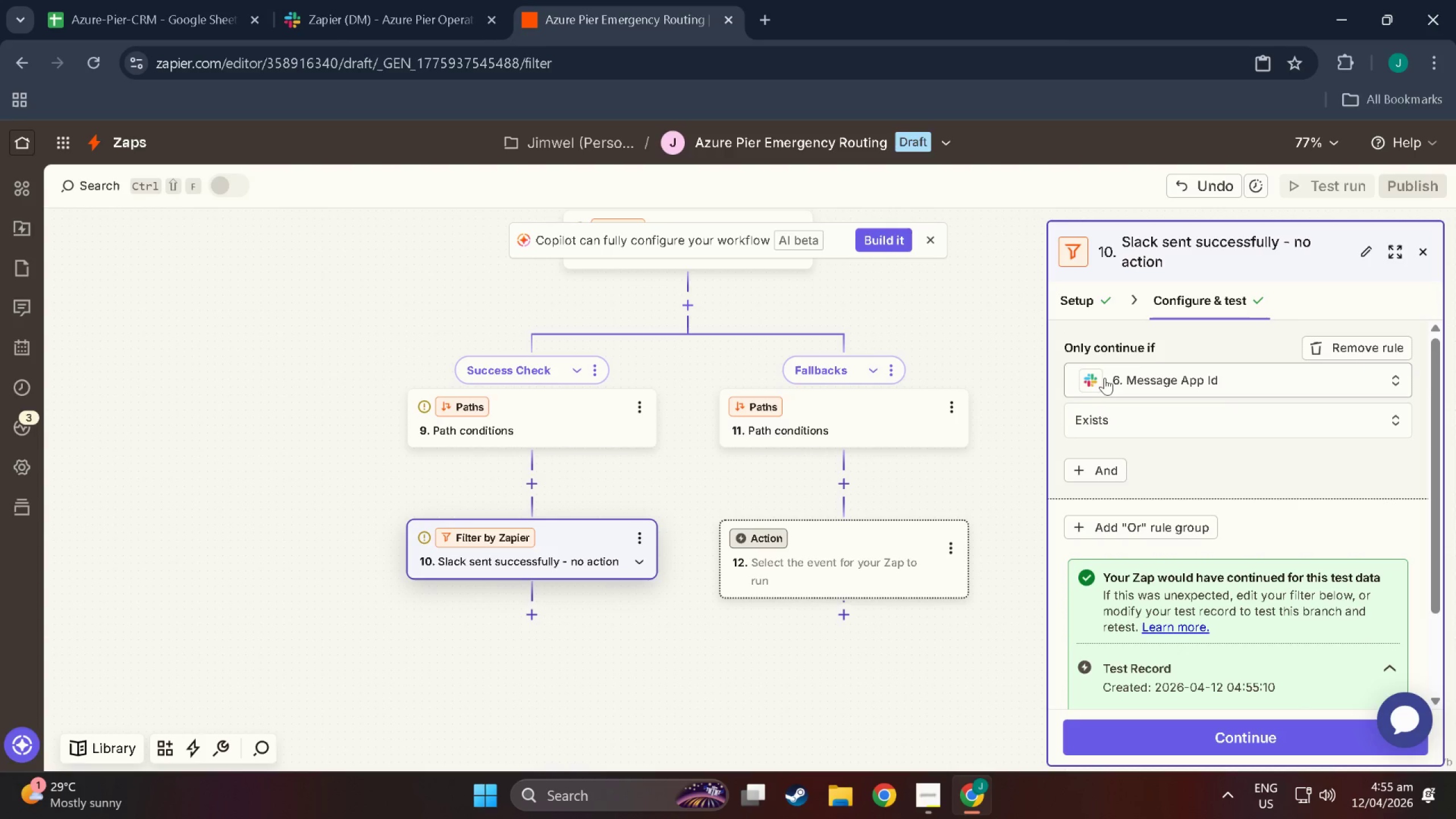 
left_click([891, 370])
 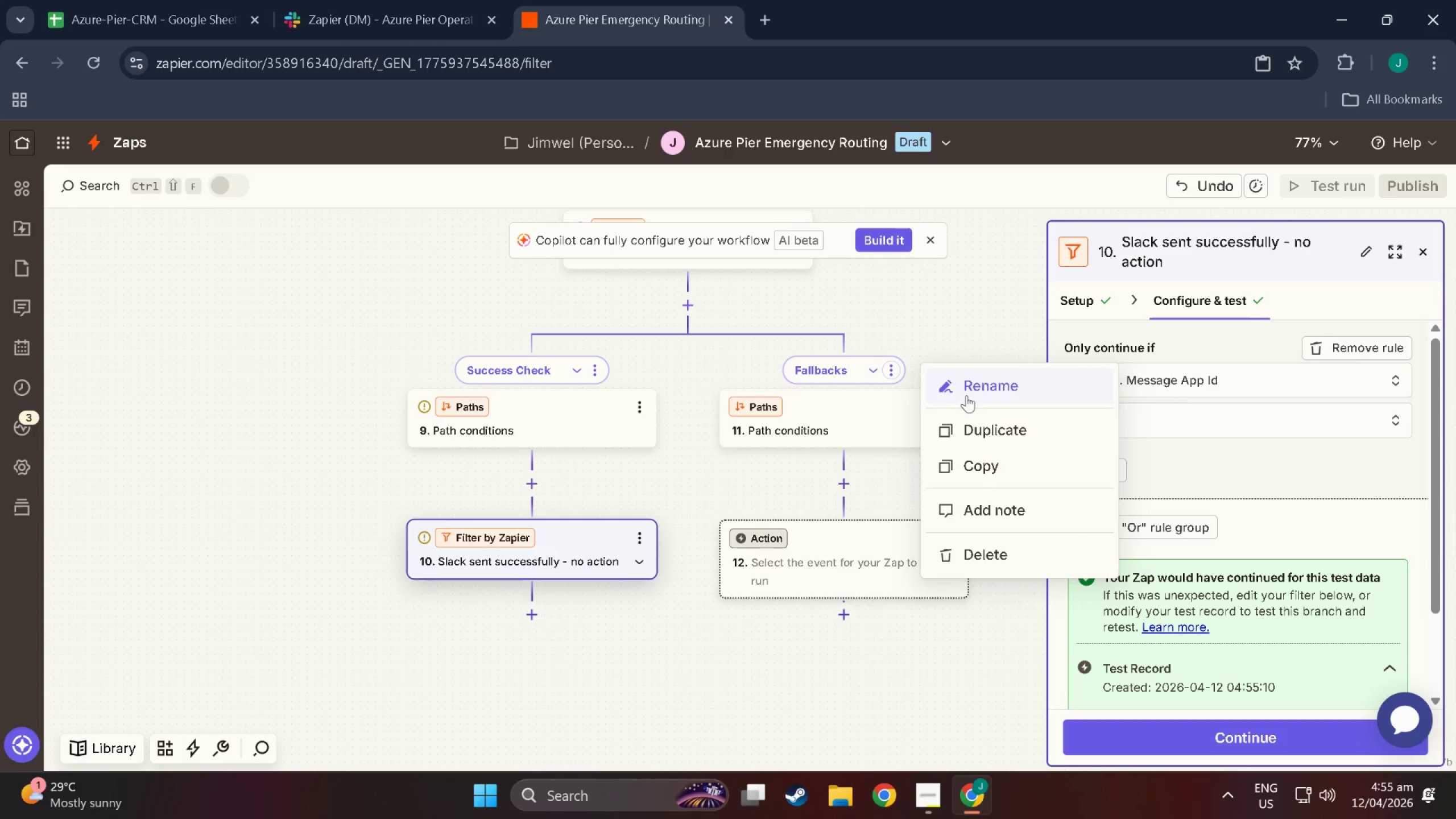 
left_click([971, 392])
 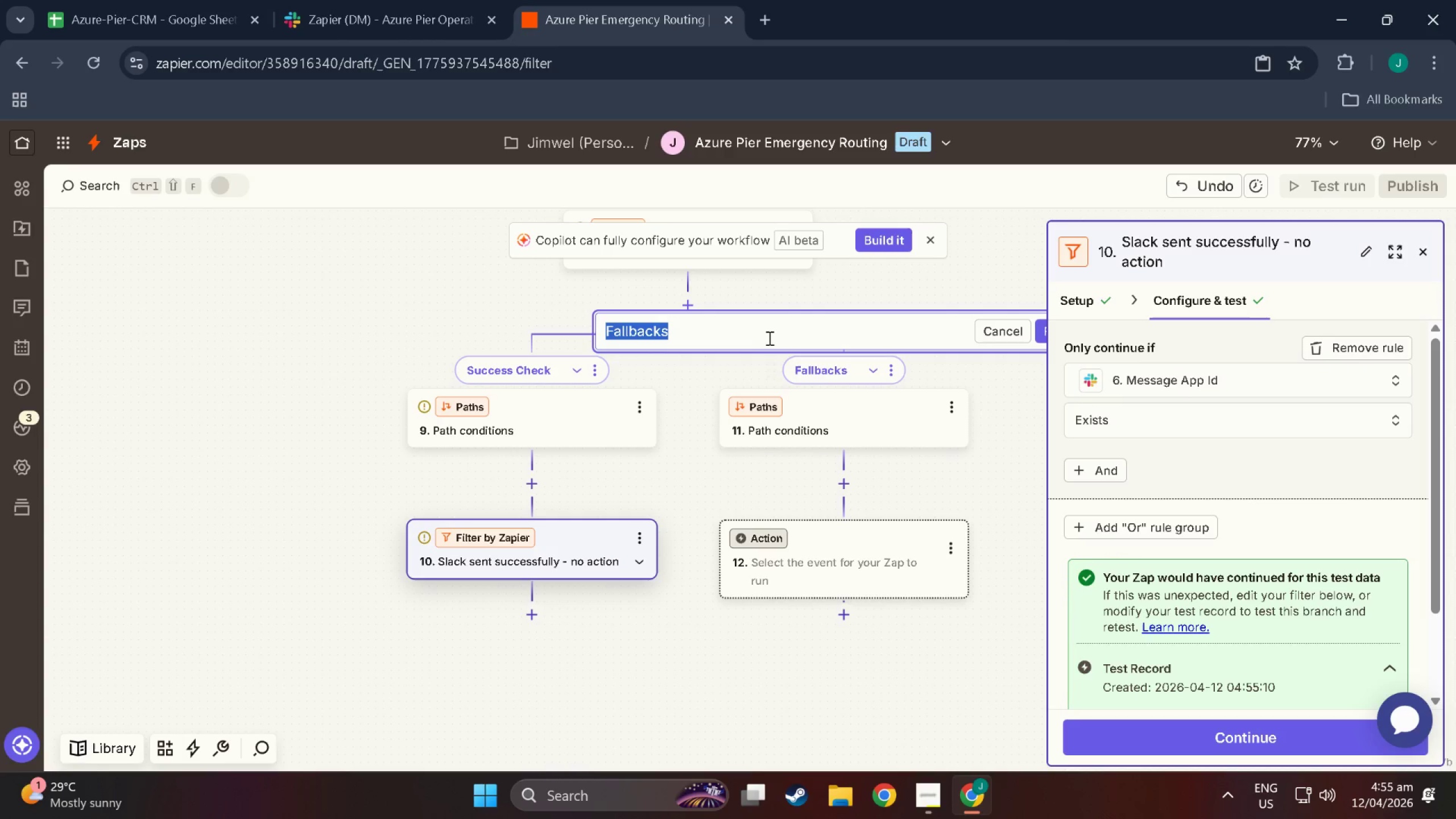 
left_click([766, 337])
 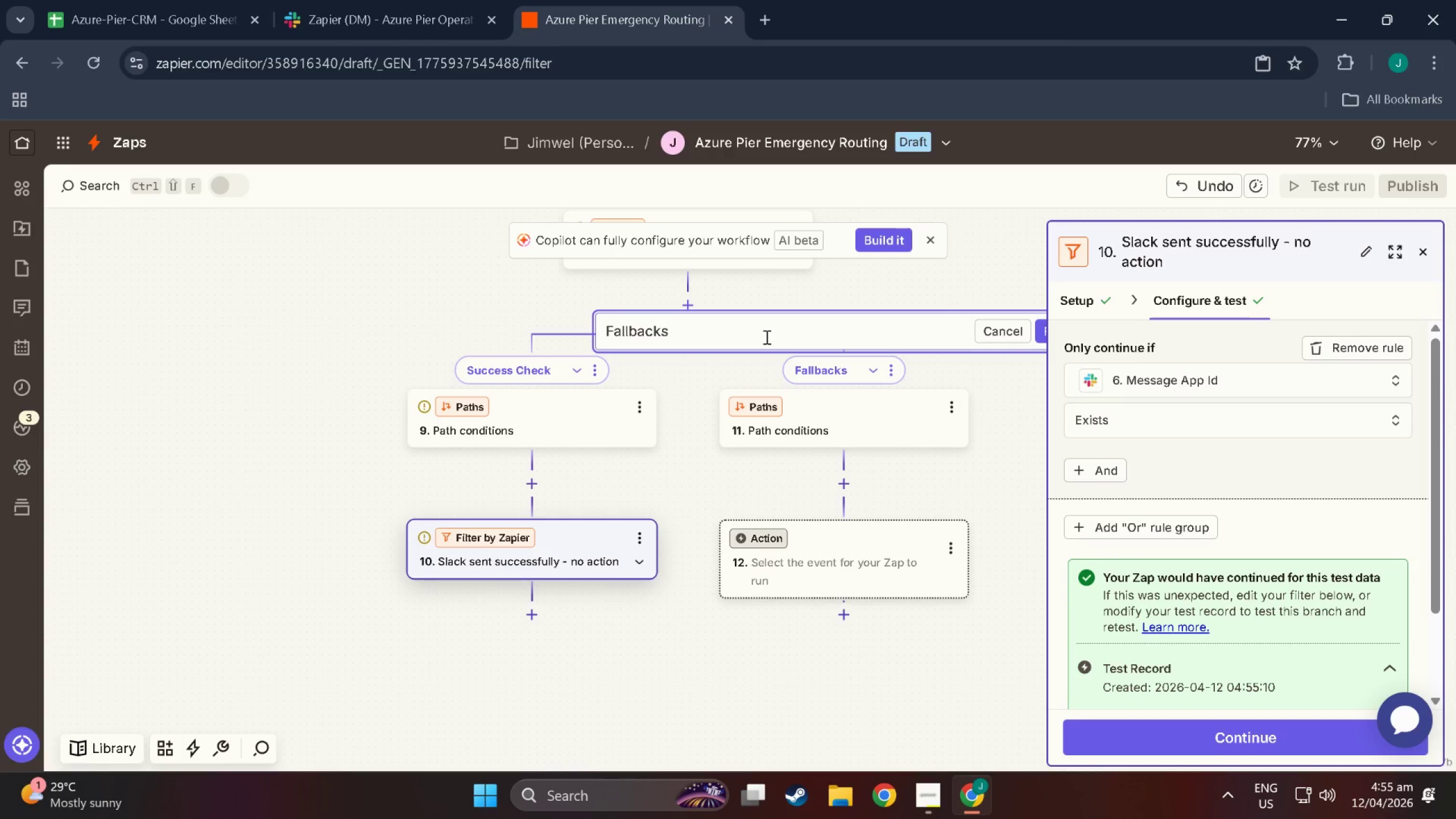 
key(Backspace)
 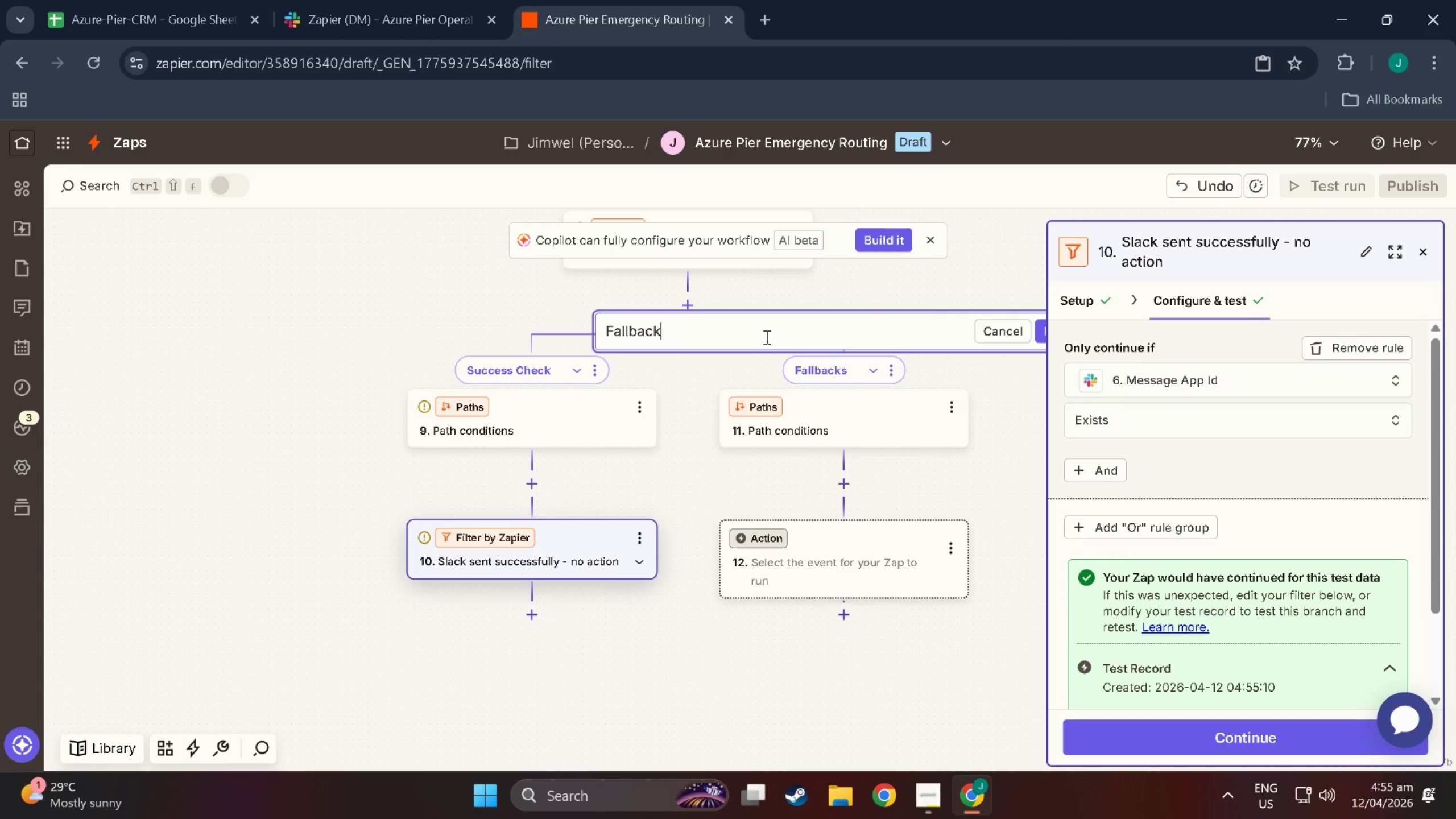 
key(Enter)
 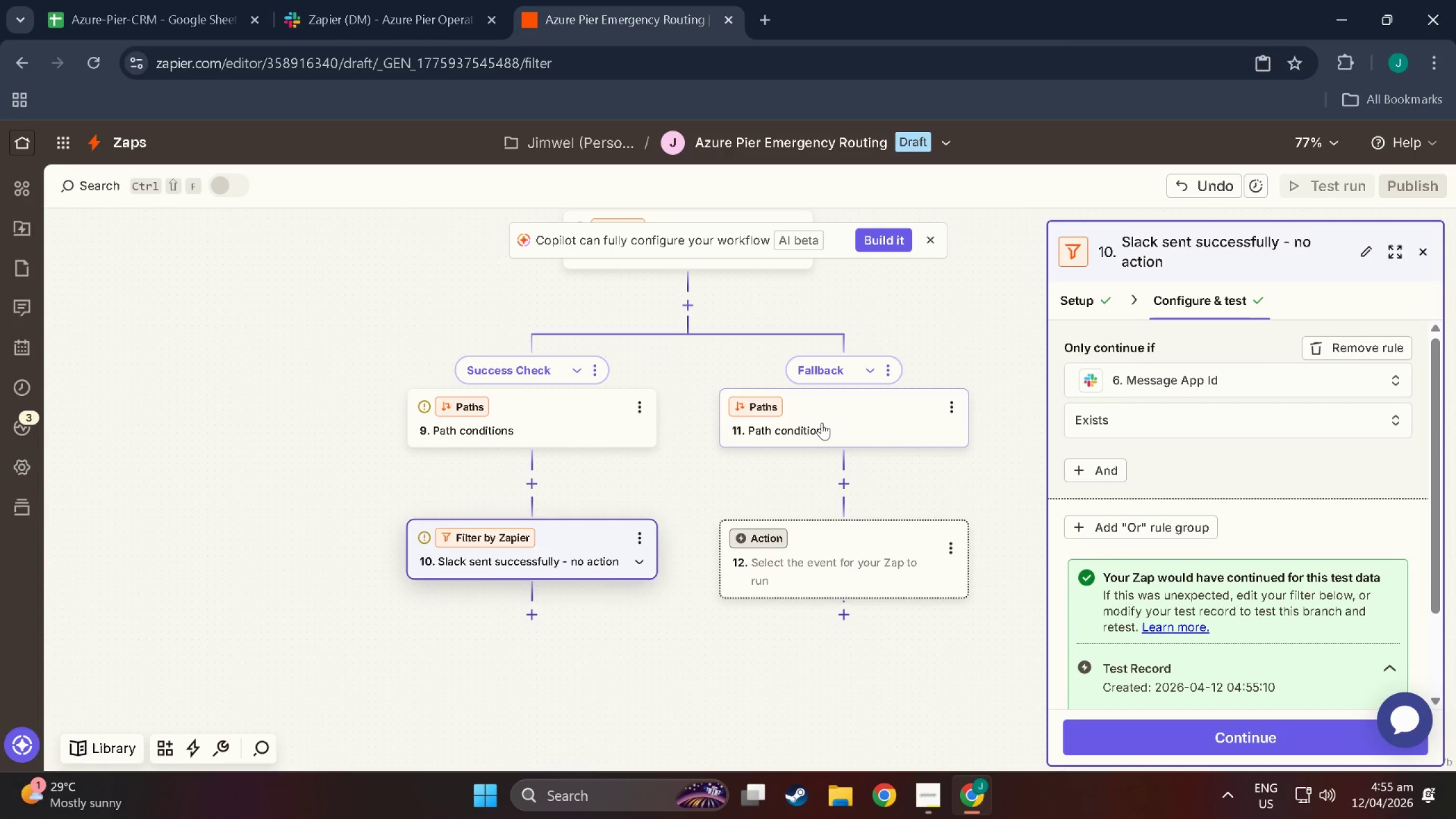 
wait(11.61)
 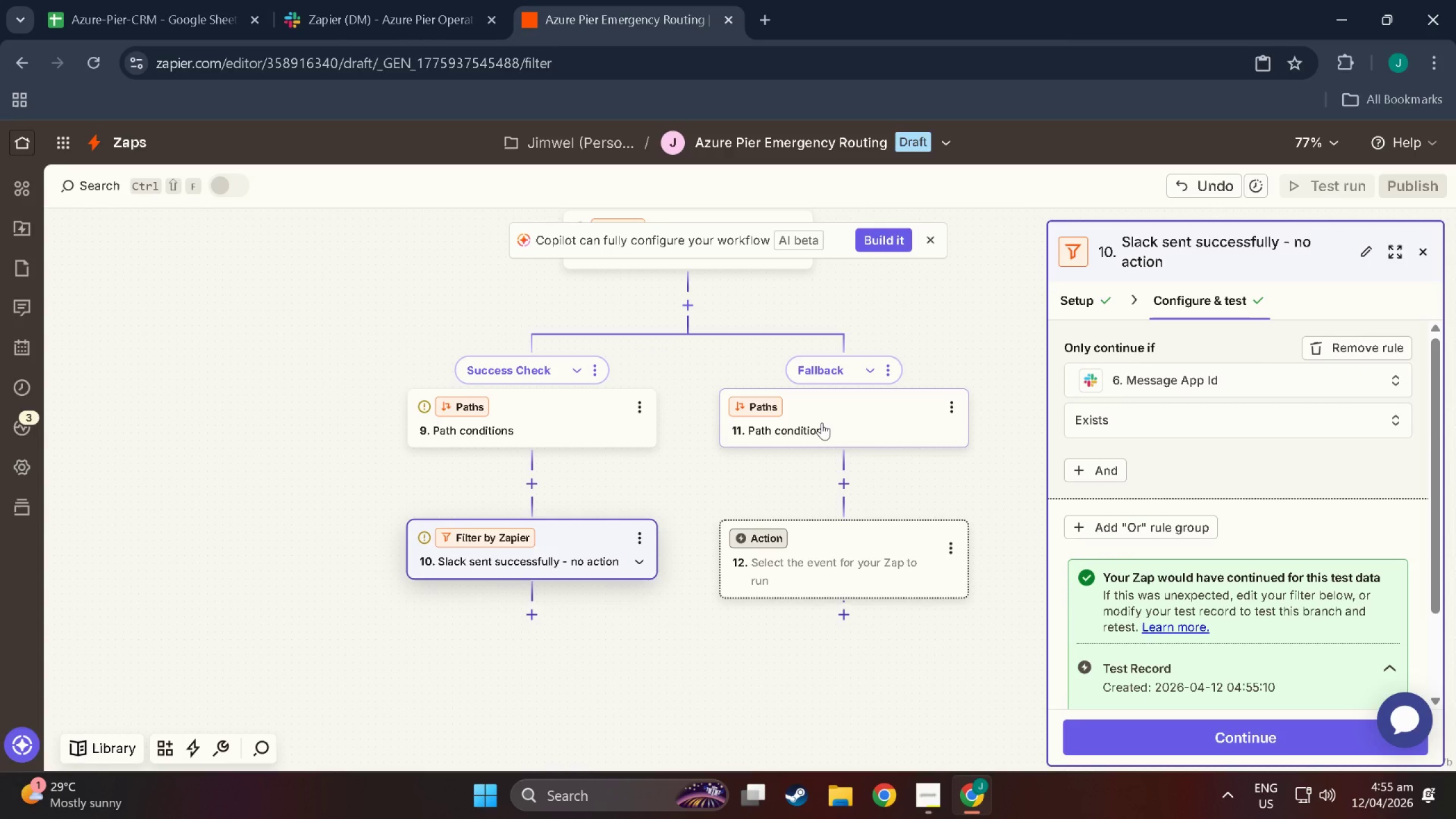 
left_click([822, 423])
 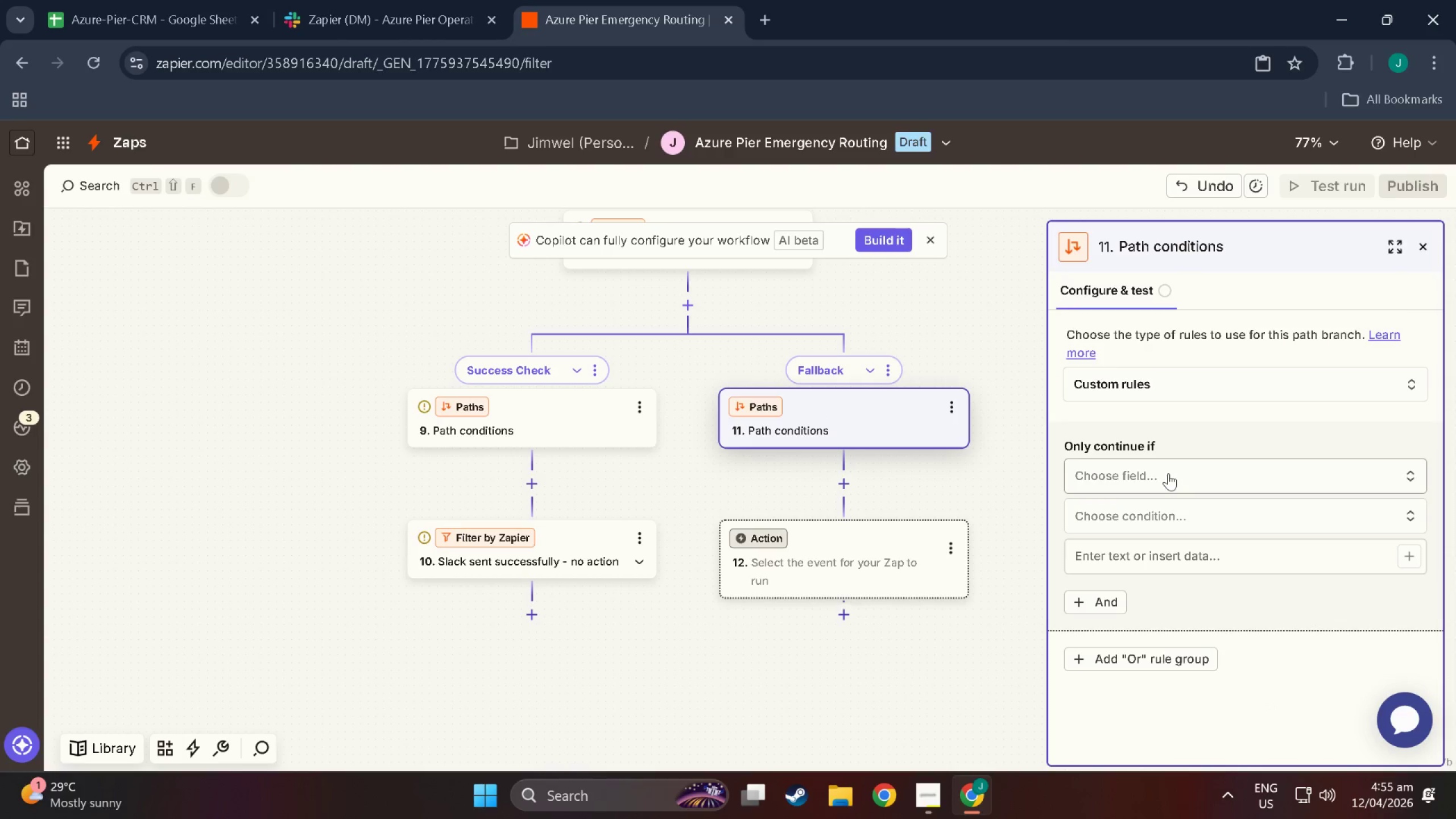 
left_click([1168, 473])
 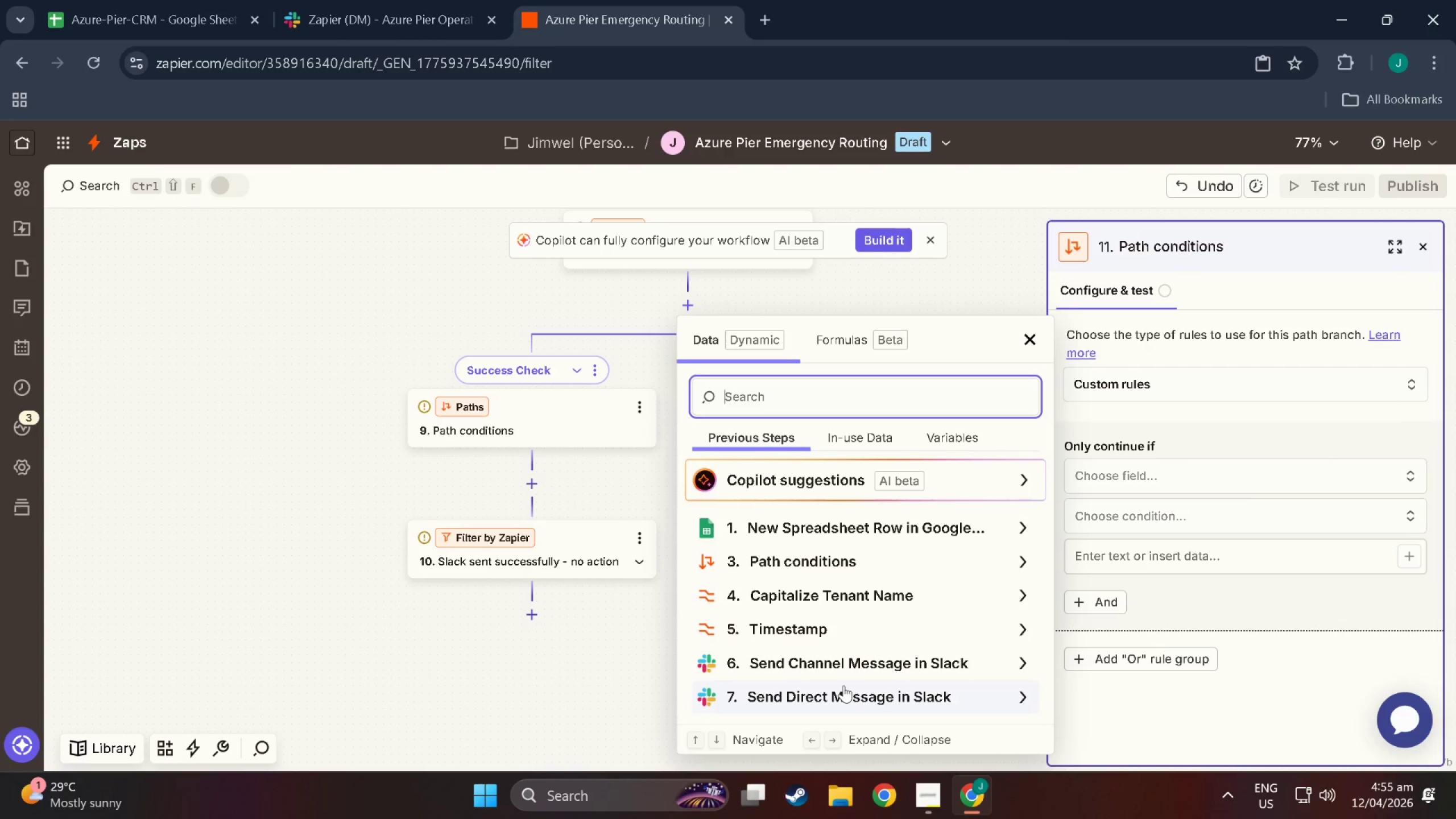 
left_click([845, 669])
 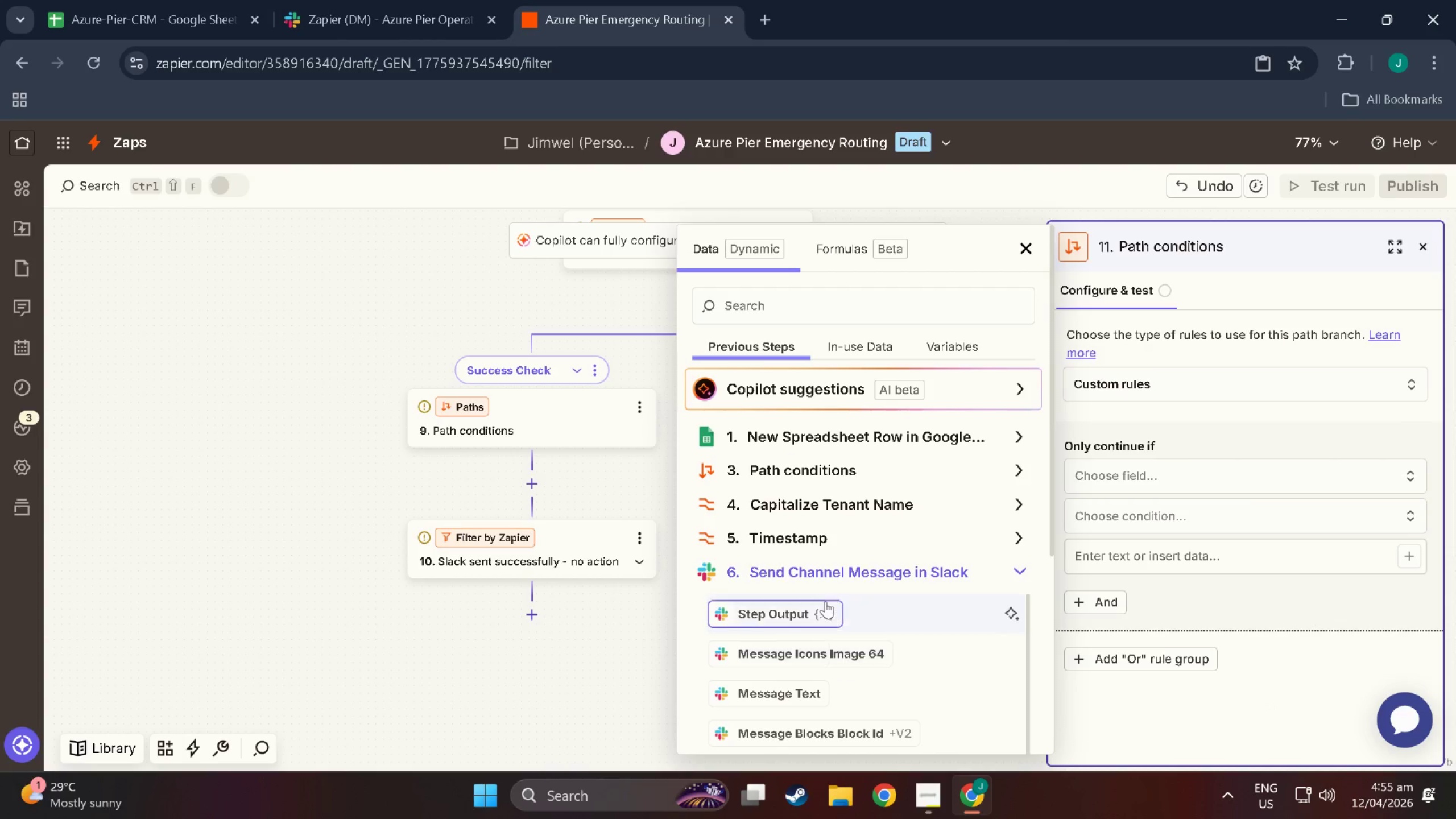 
scroll: coordinate [822, 652], scroll_direction: down, amount: 20.0
 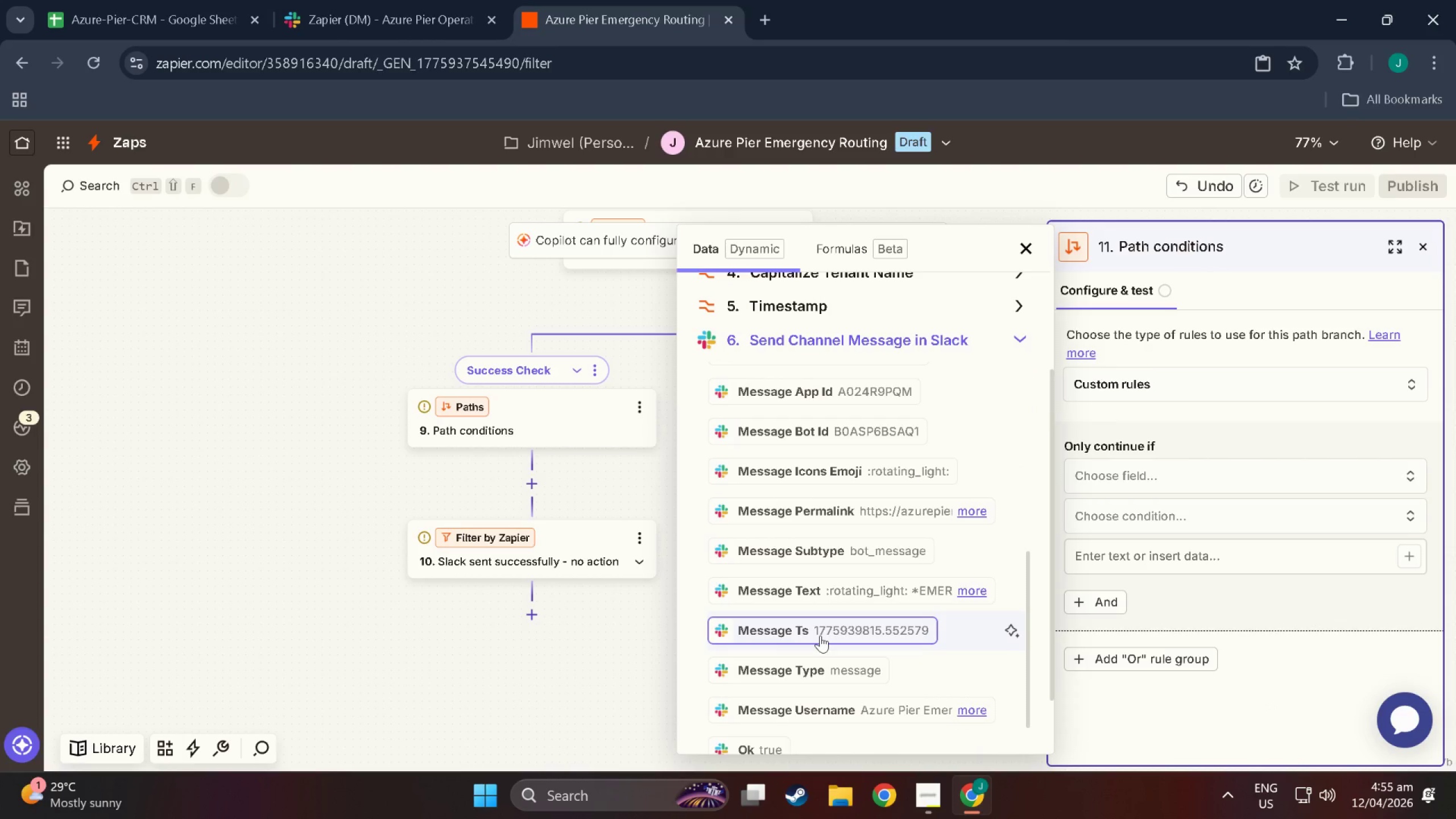 
left_click([820, 635])
 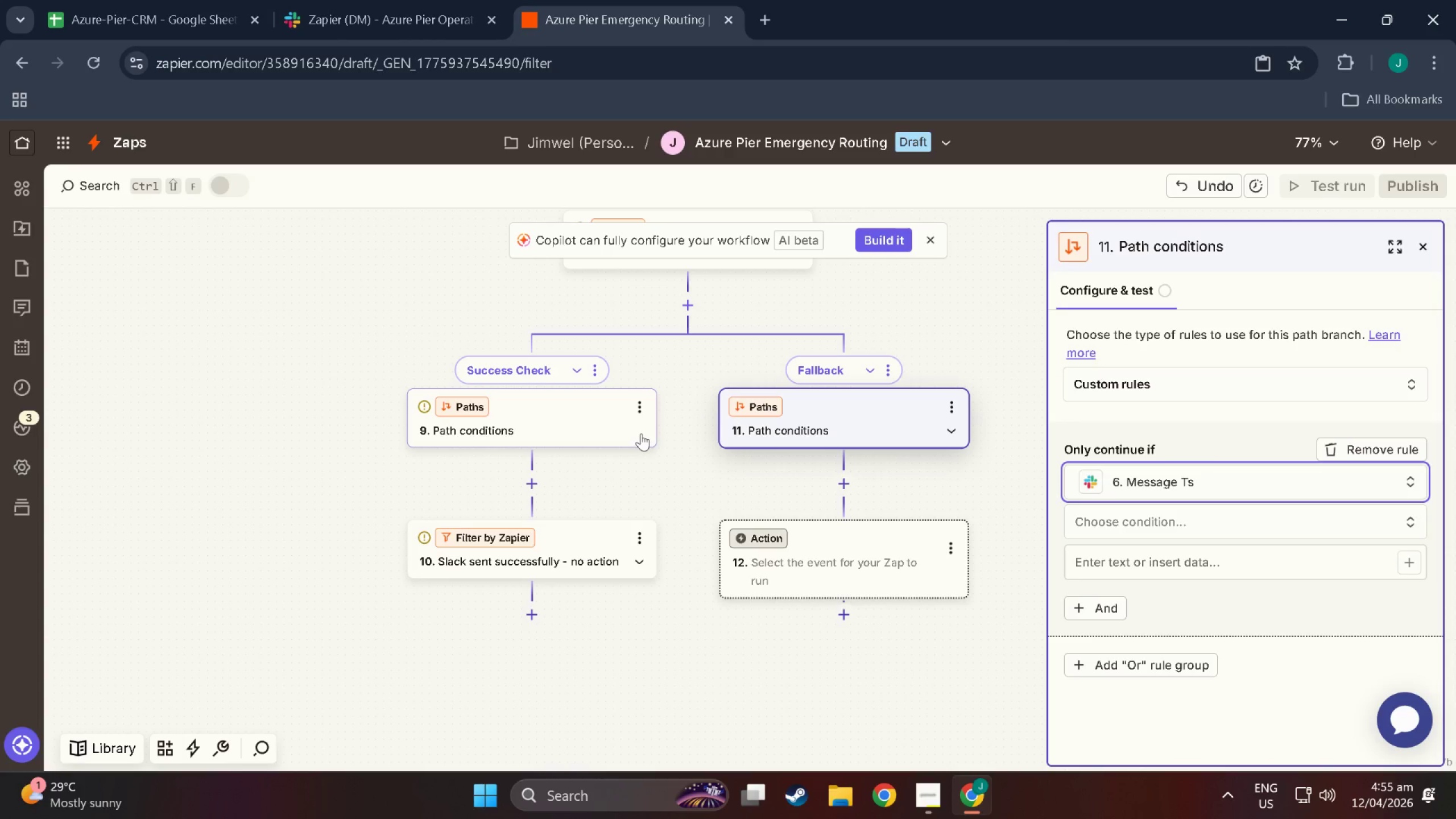 
wait(9.04)
 